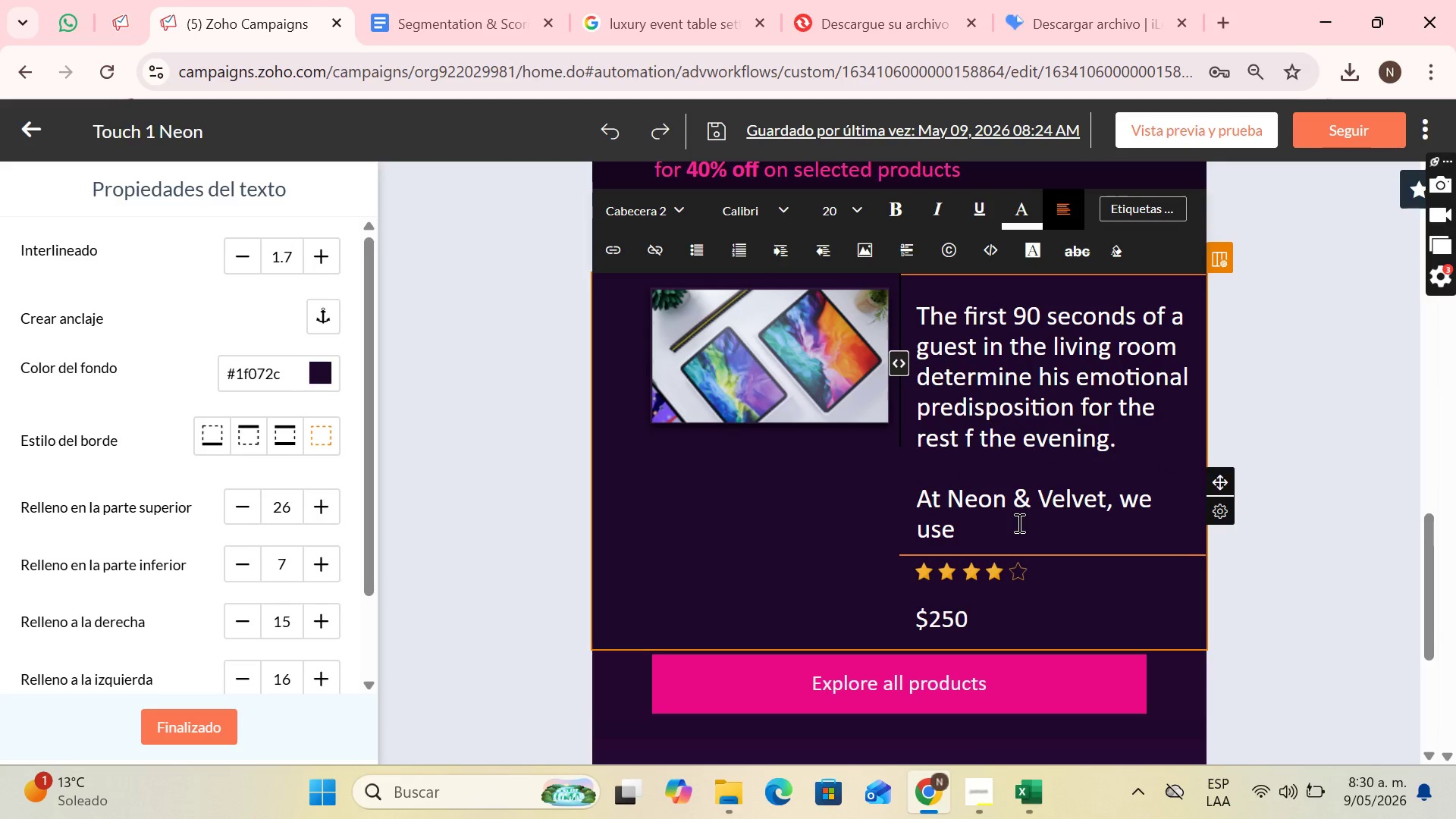 
type( specific sound frequencies and an exca)
key(Backspace)
key(Backspace)
type(act o)
key(Backspace)
type(color to )
key(Backspace)
key(Backspace)
key(Backspace)
type(temperature to ensurethat that impact is absolutely sophisticated )
 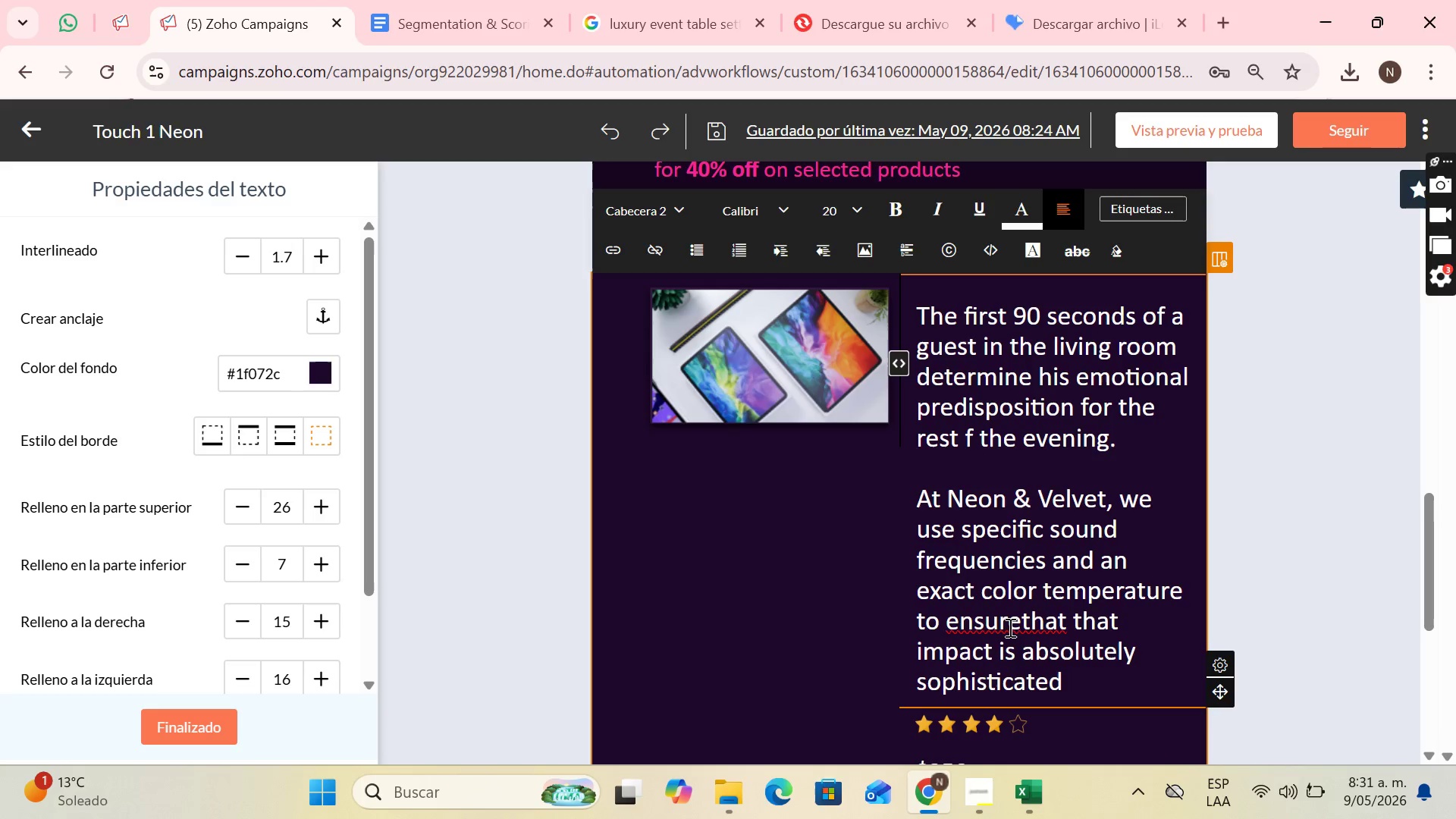 
left_click([1019, 623])
 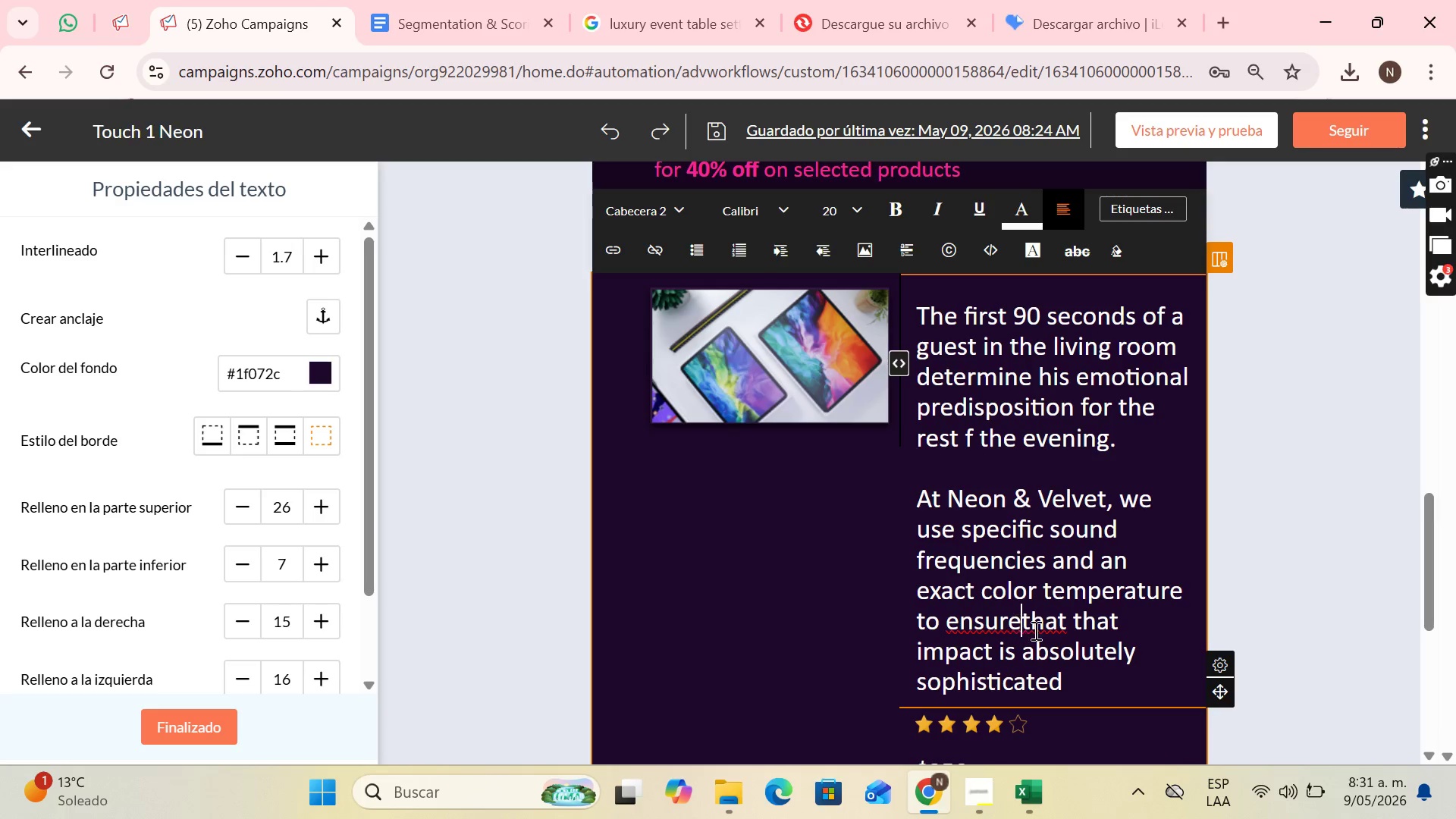 
key(Space)
 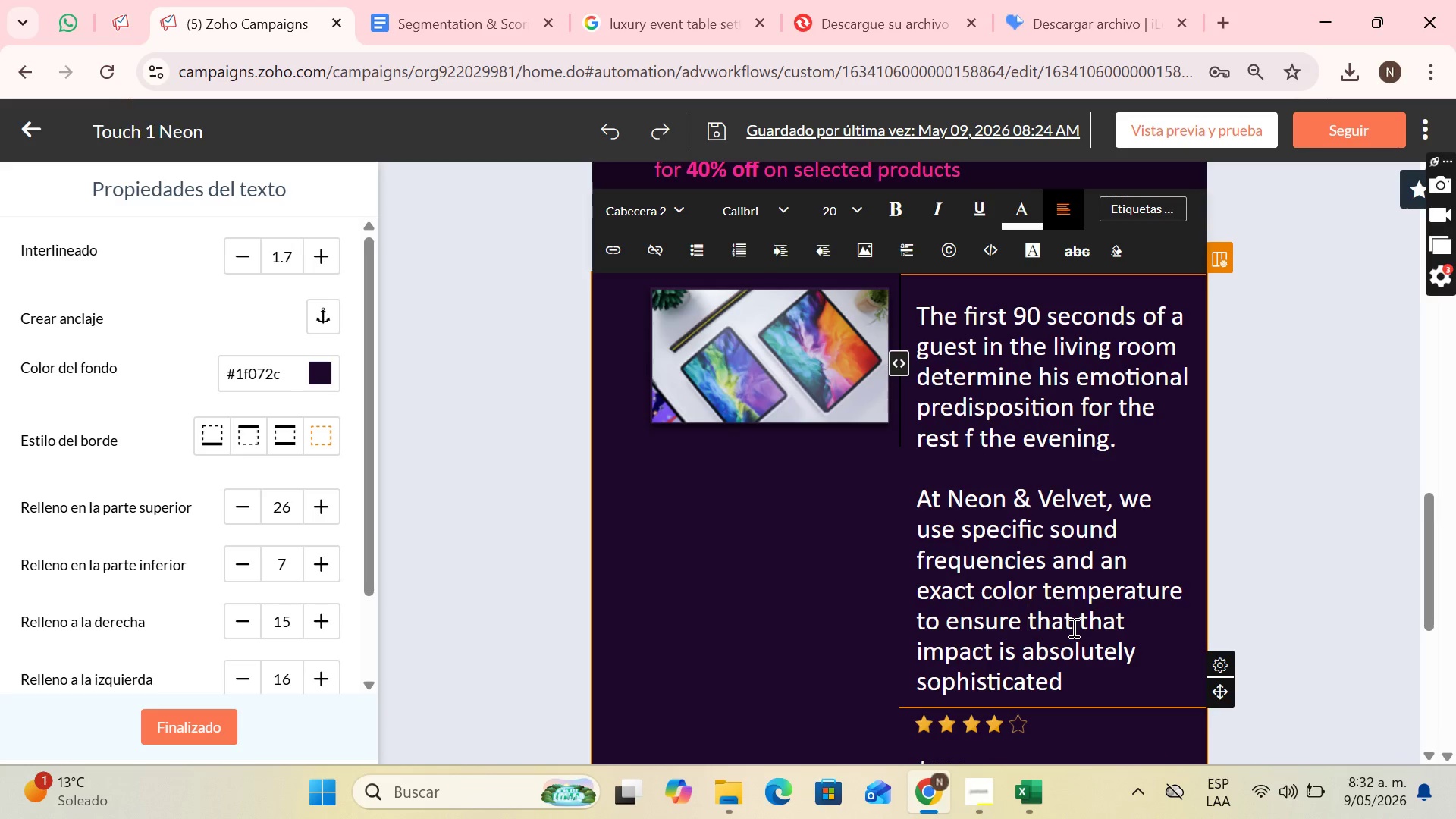 
wait(27.7)
 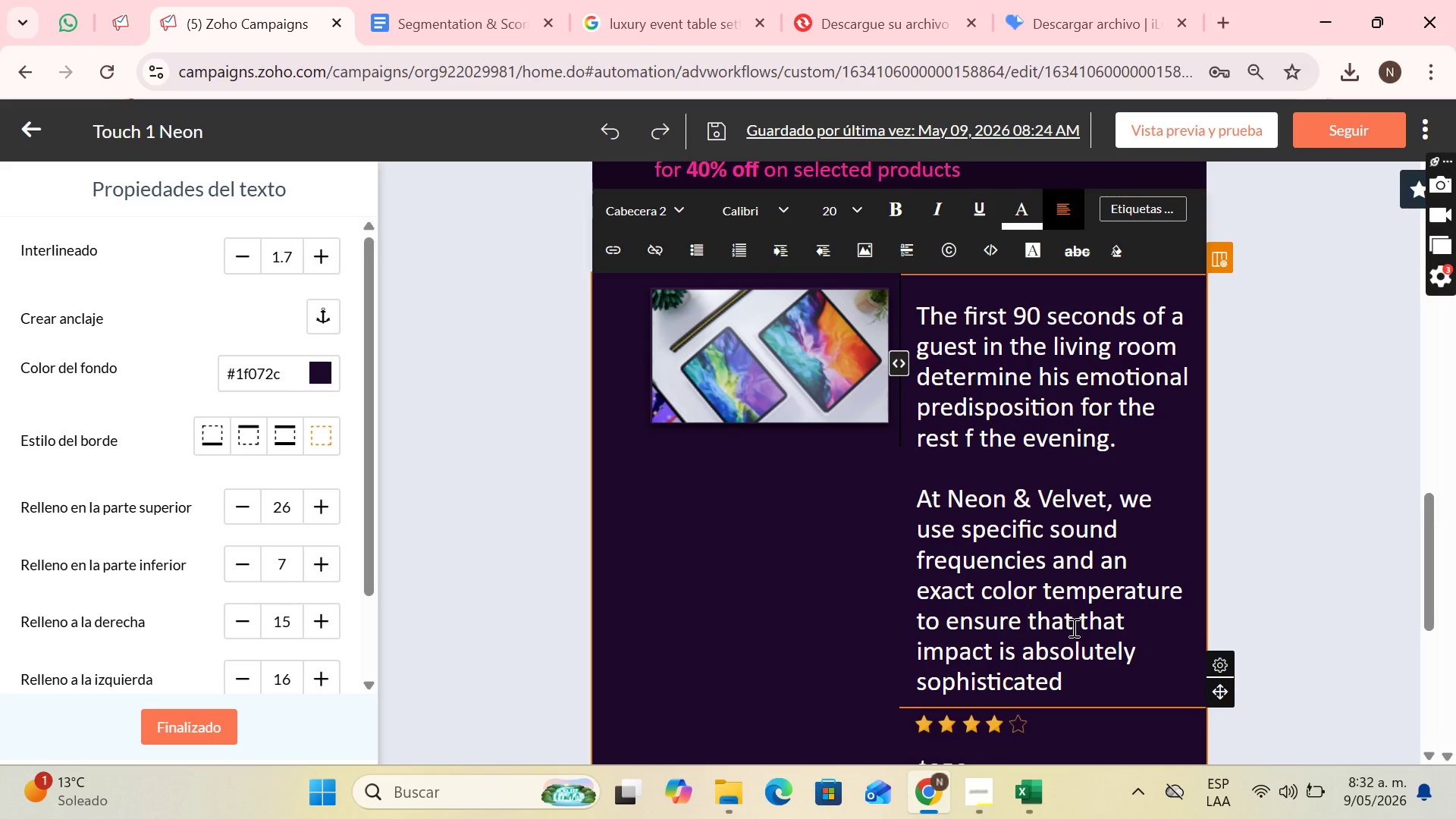 
scroll: coordinate [861, 704], scroll_direction: down, amount: 2.0
 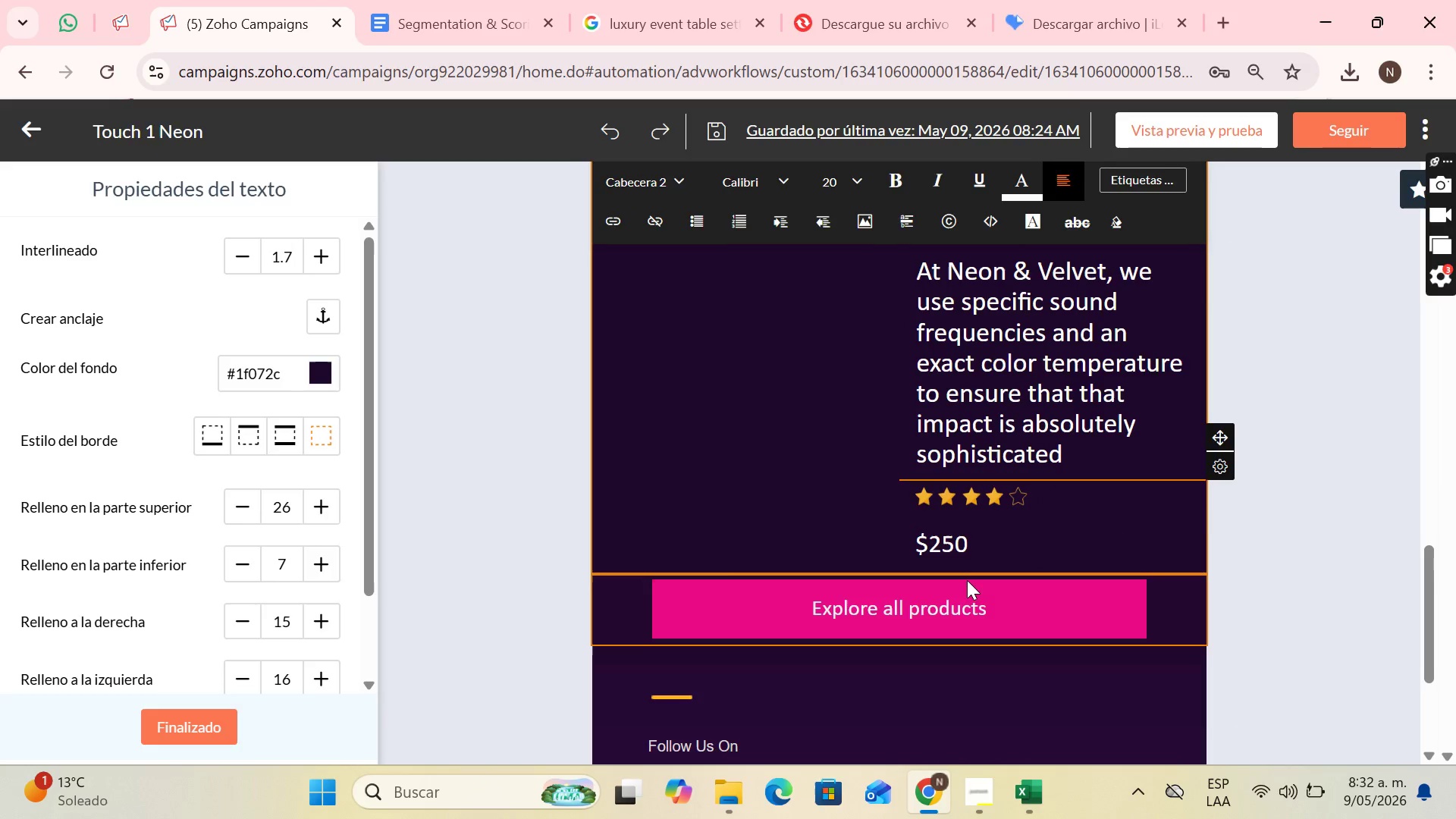 
left_click([967, 581])
 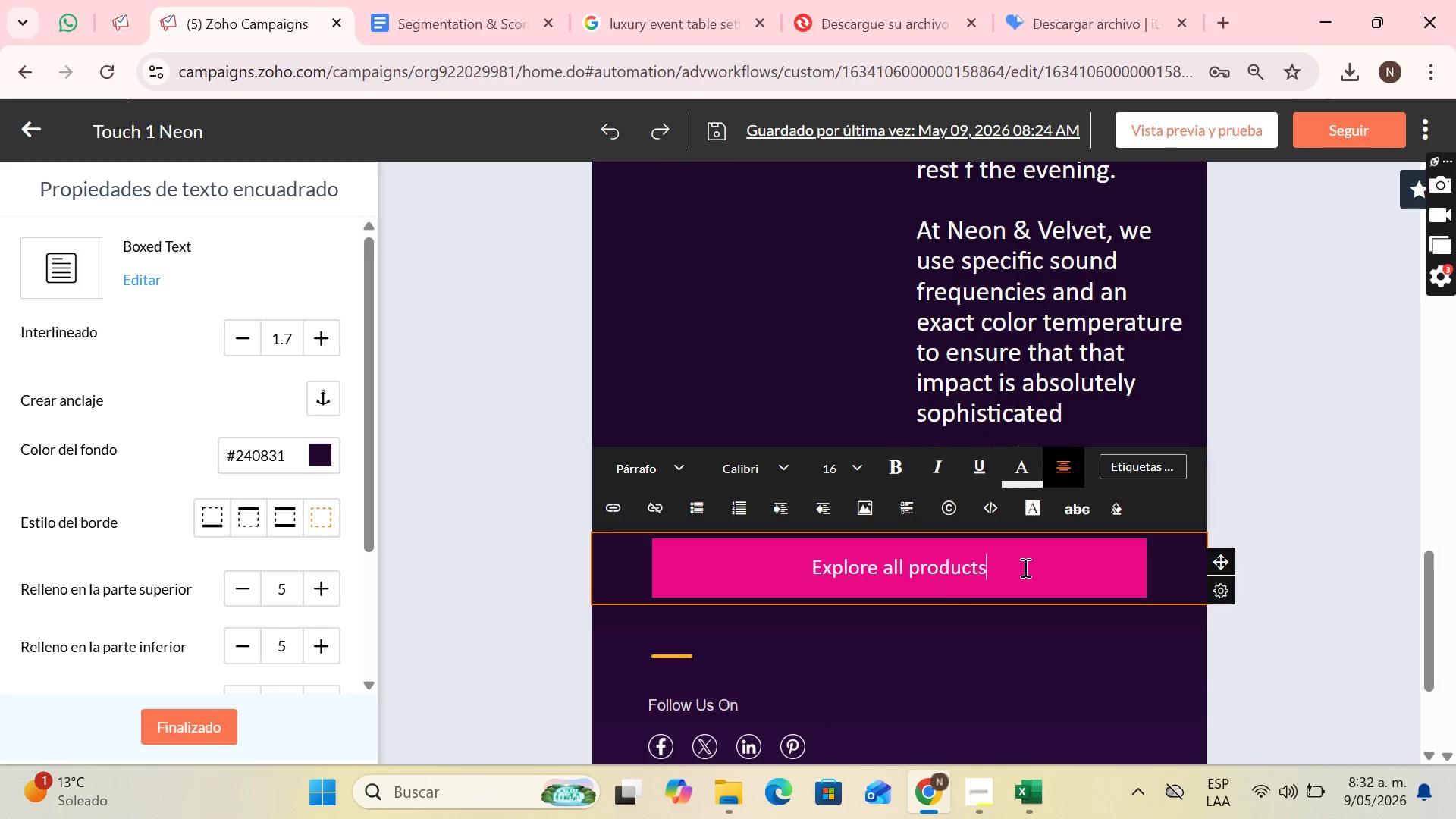 
left_click_drag(start_coordinate=[1021, 567], to_coordinate=[812, 572])
 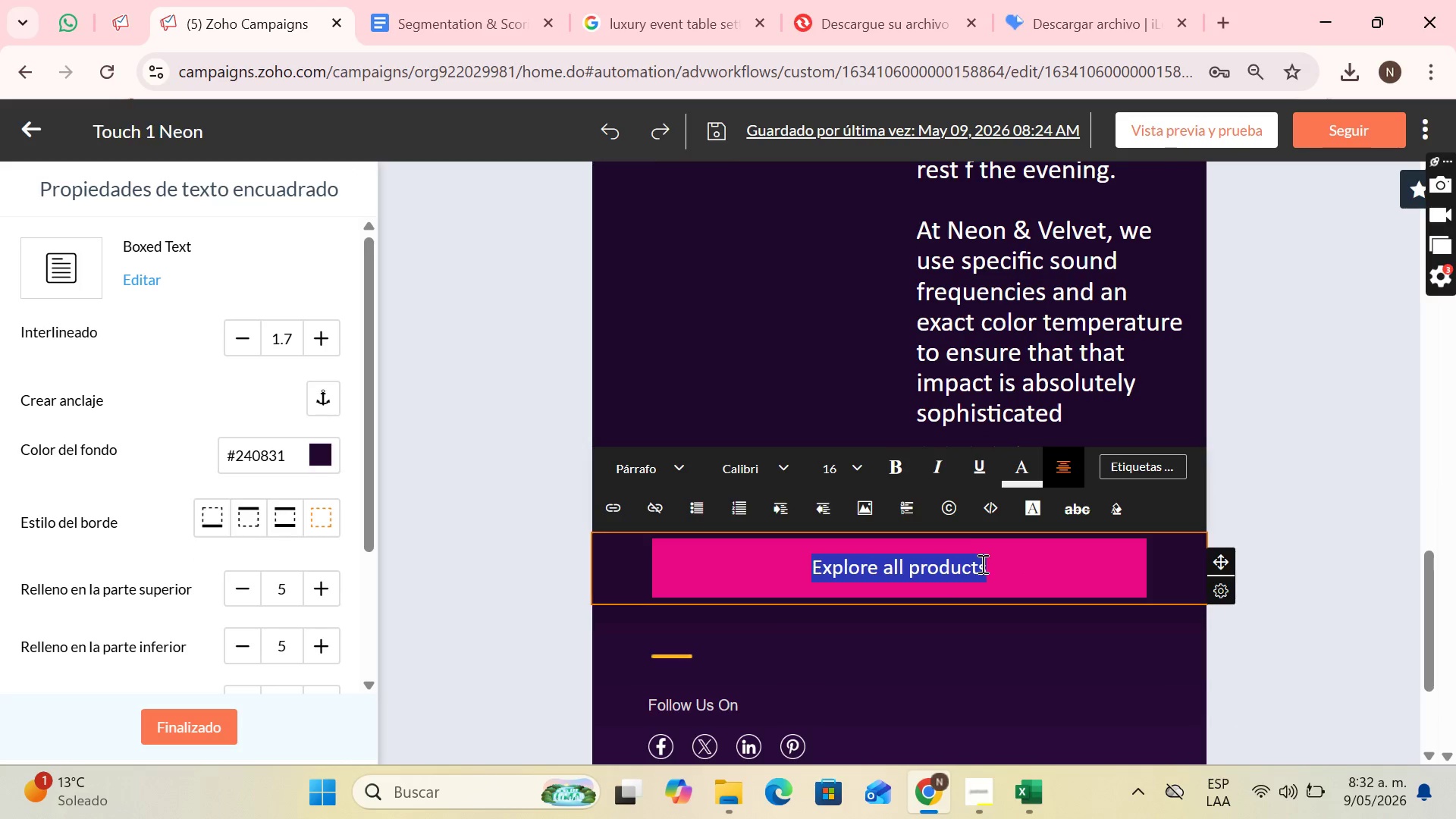 
left_click([1043, 563])
 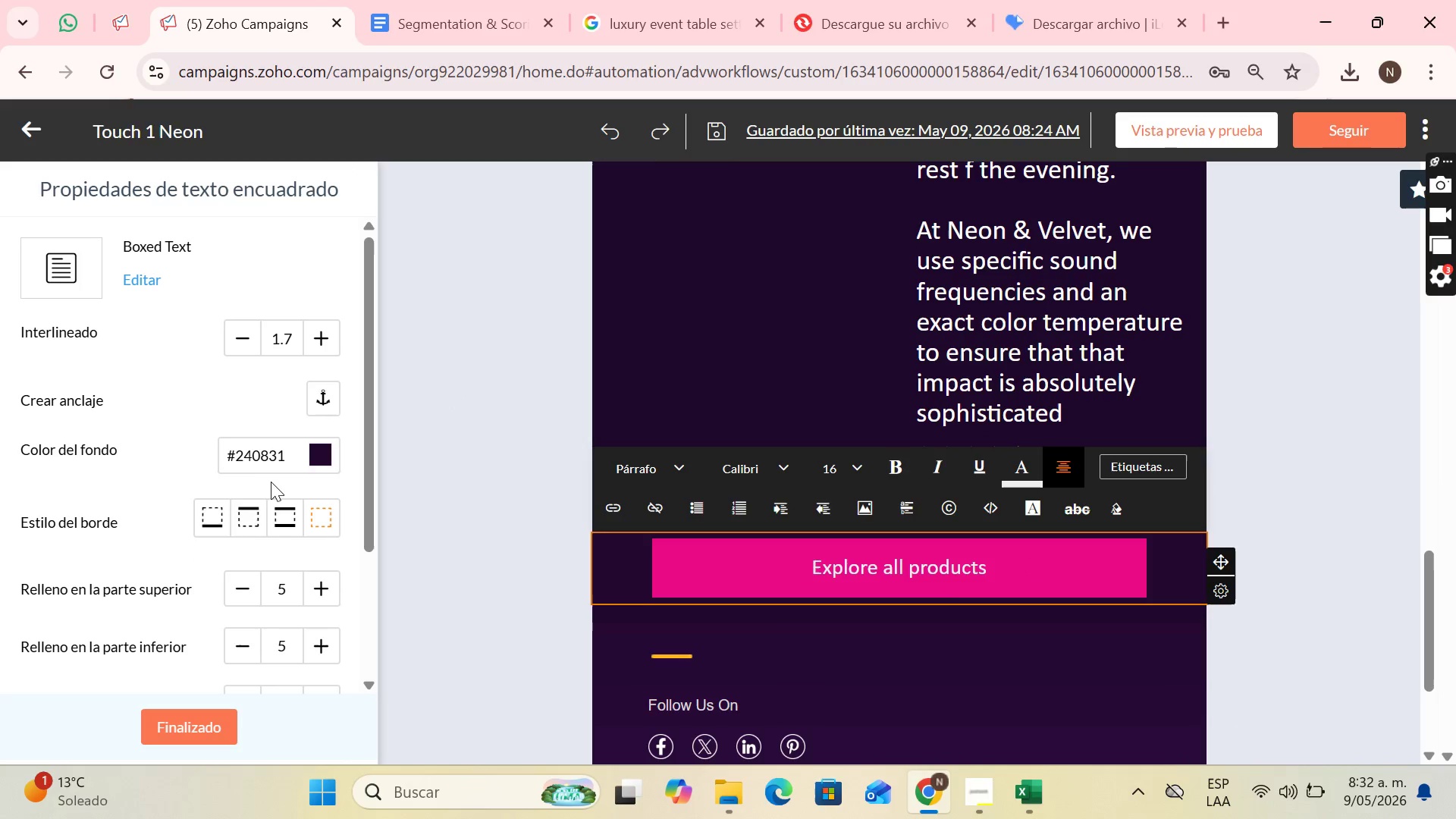 
scroll: coordinate [165, 415], scroll_direction: down, amount: 1.0
 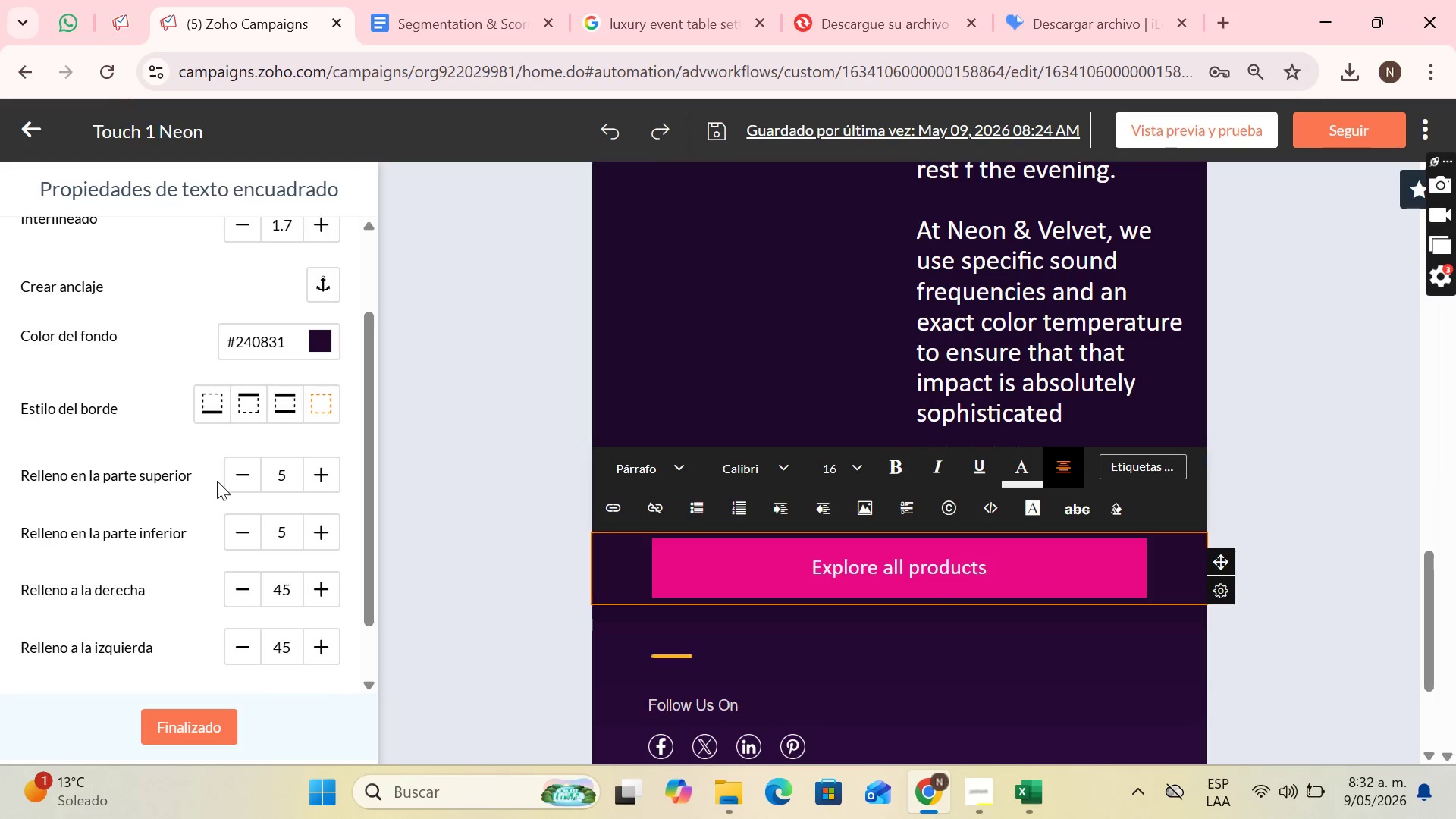 
scroll: coordinate [224, 472], scroll_direction: up, amount: 3.0
 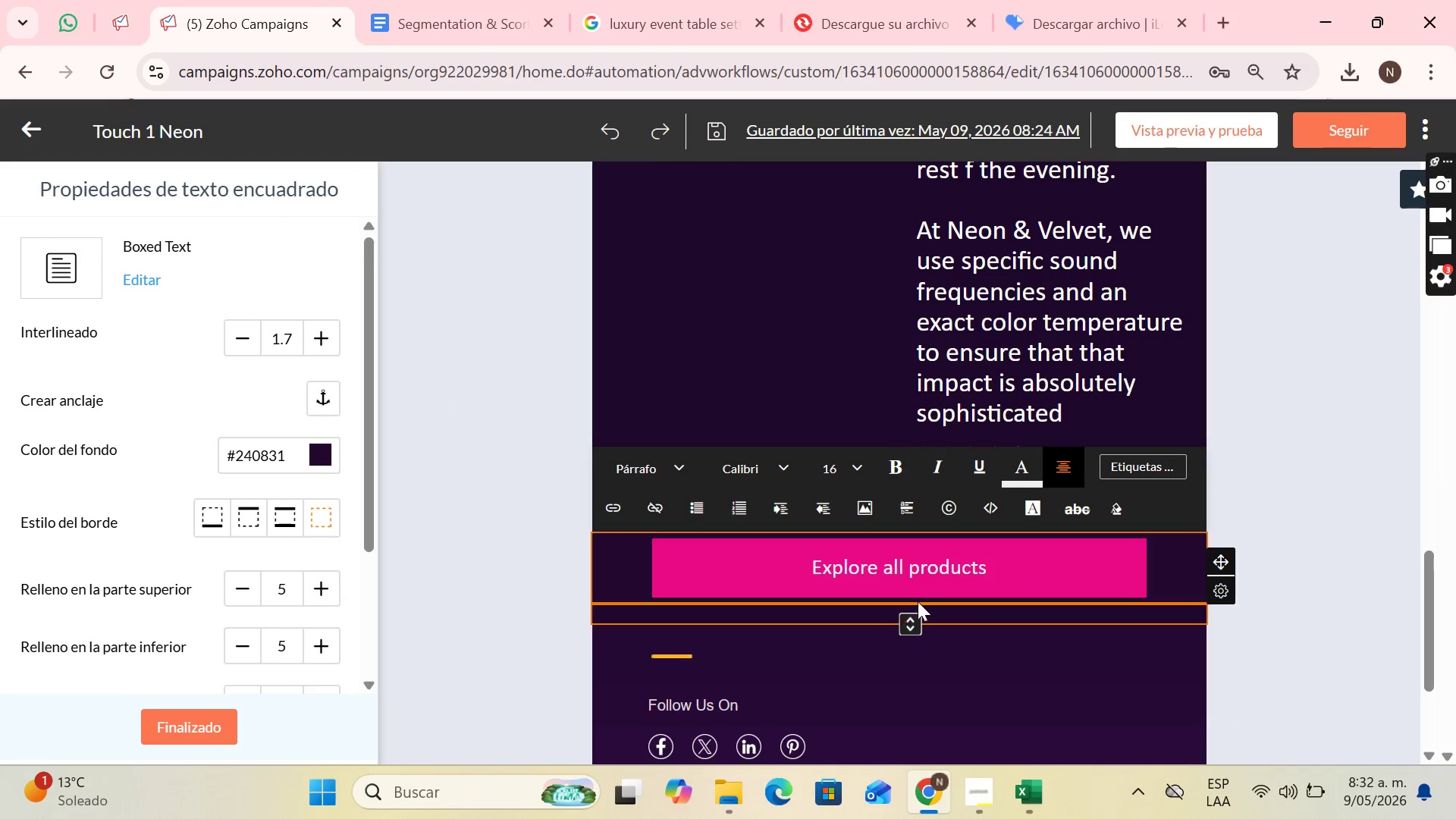 
scroll: coordinate [927, 590], scroll_direction: down, amount: 3.0
 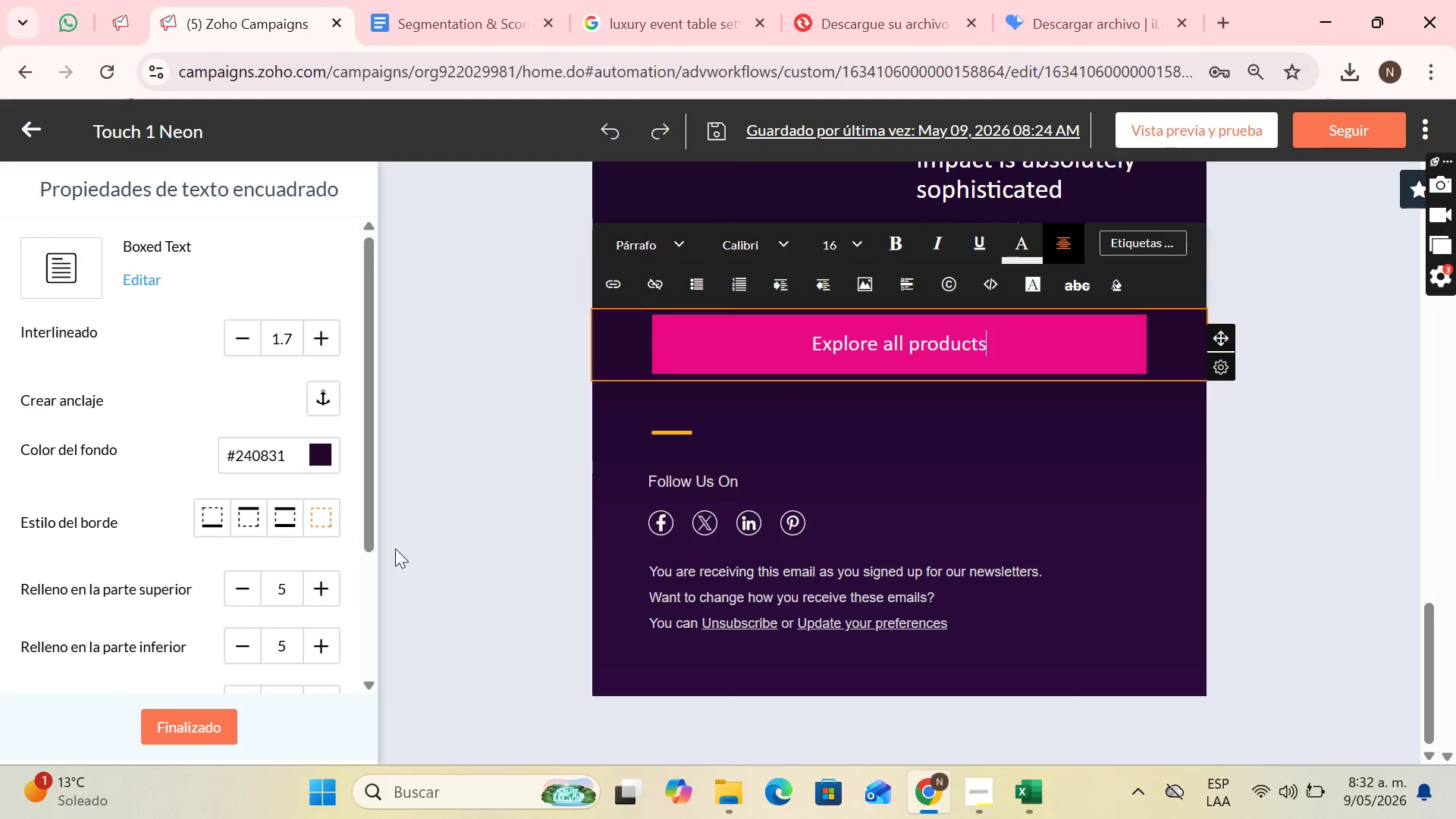 
scroll: coordinate [710, 447], scroll_direction: up, amount: 3.0
 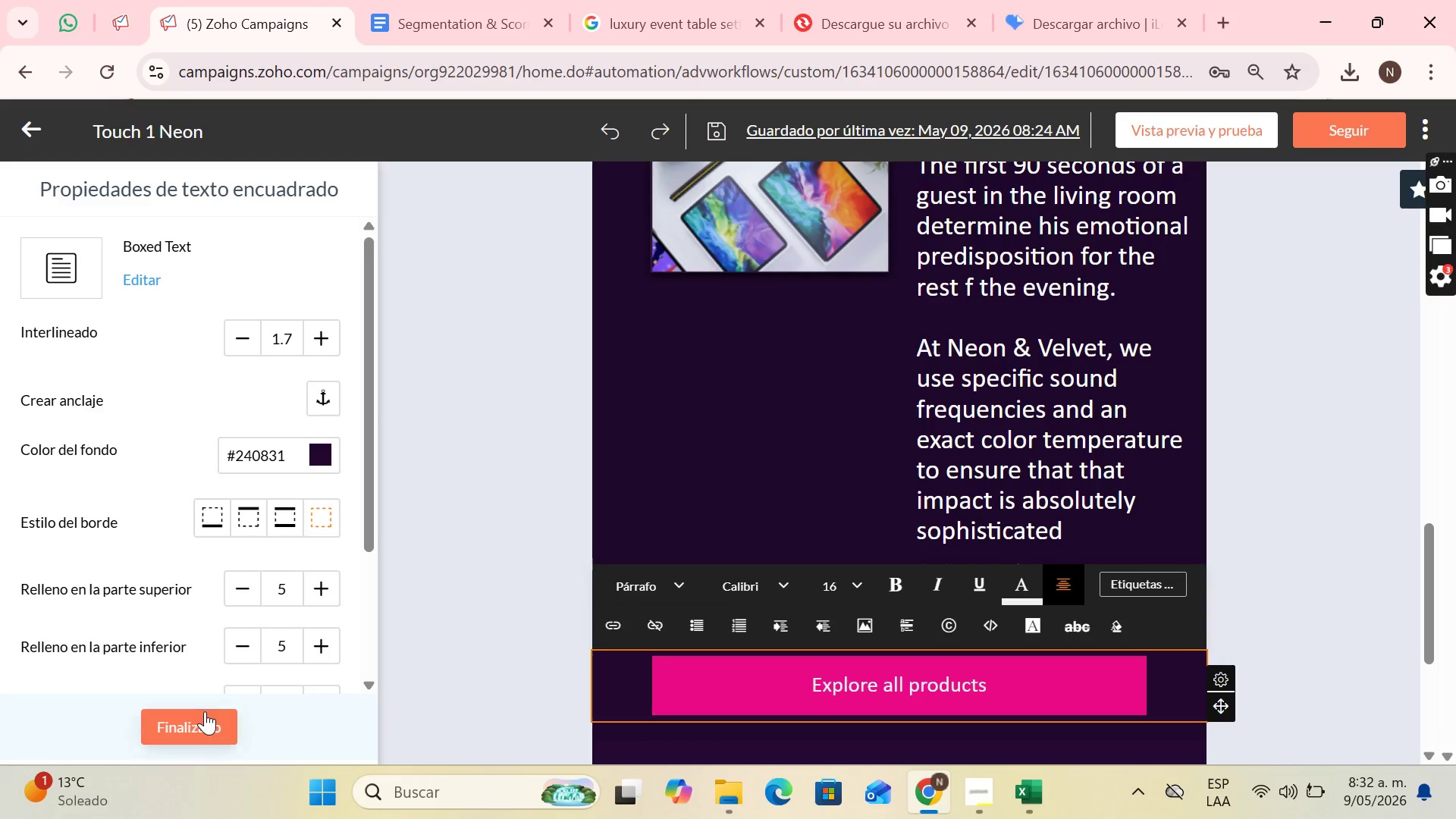 
left_click([205, 711])
 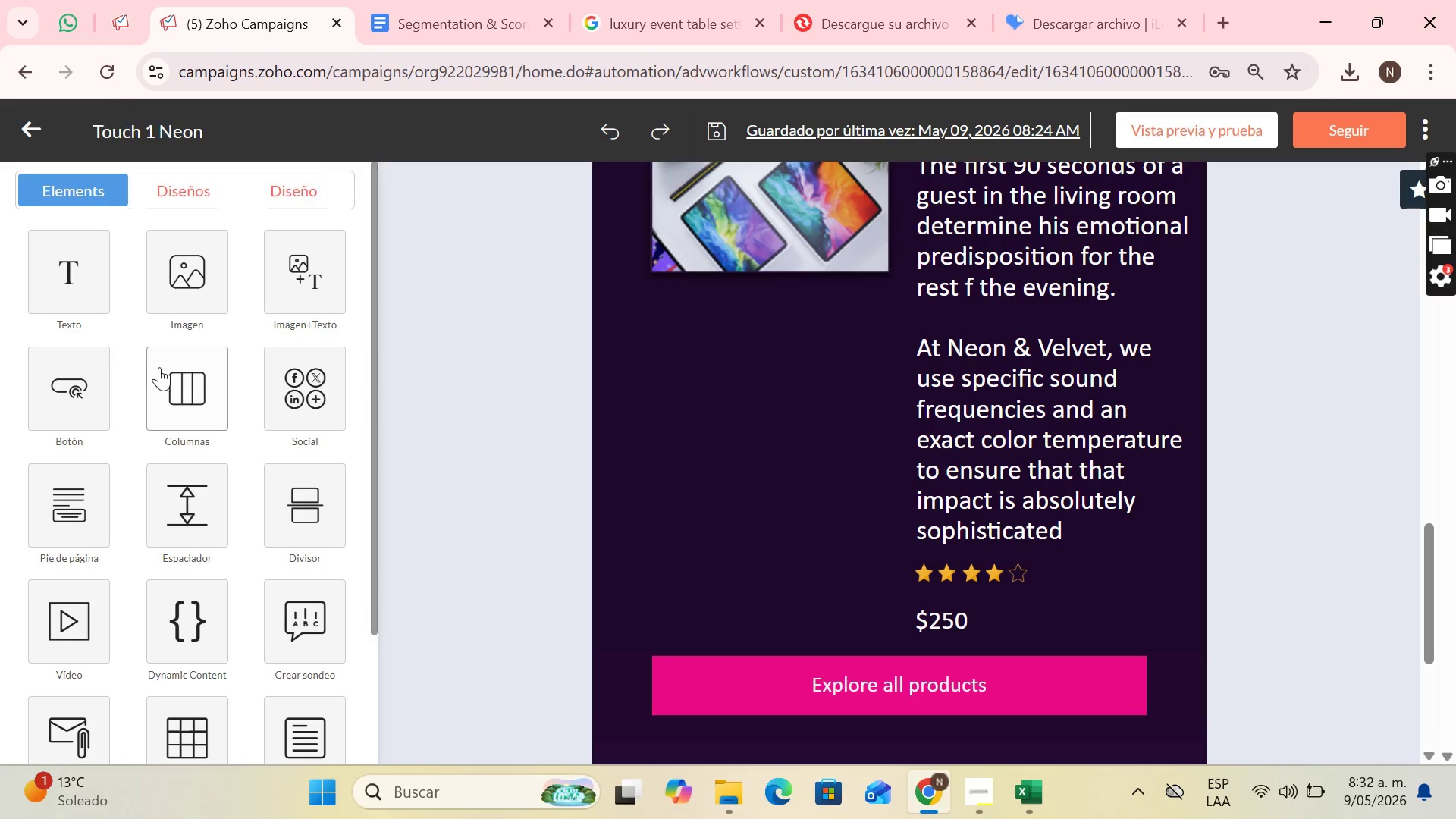 
left_click([62, 422])
 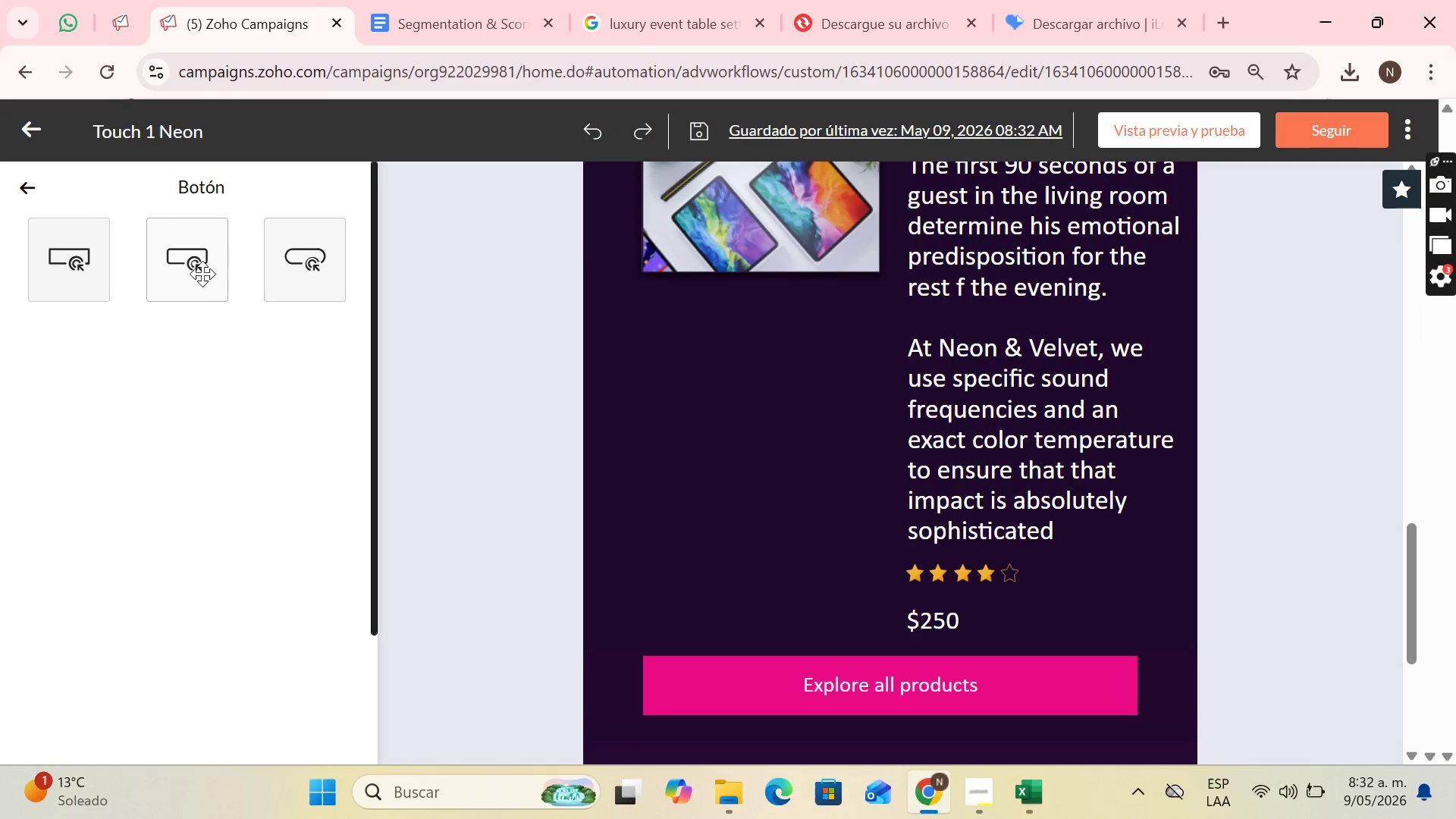 
left_click_drag(start_coordinate=[202, 274], to_coordinate=[830, 671])
 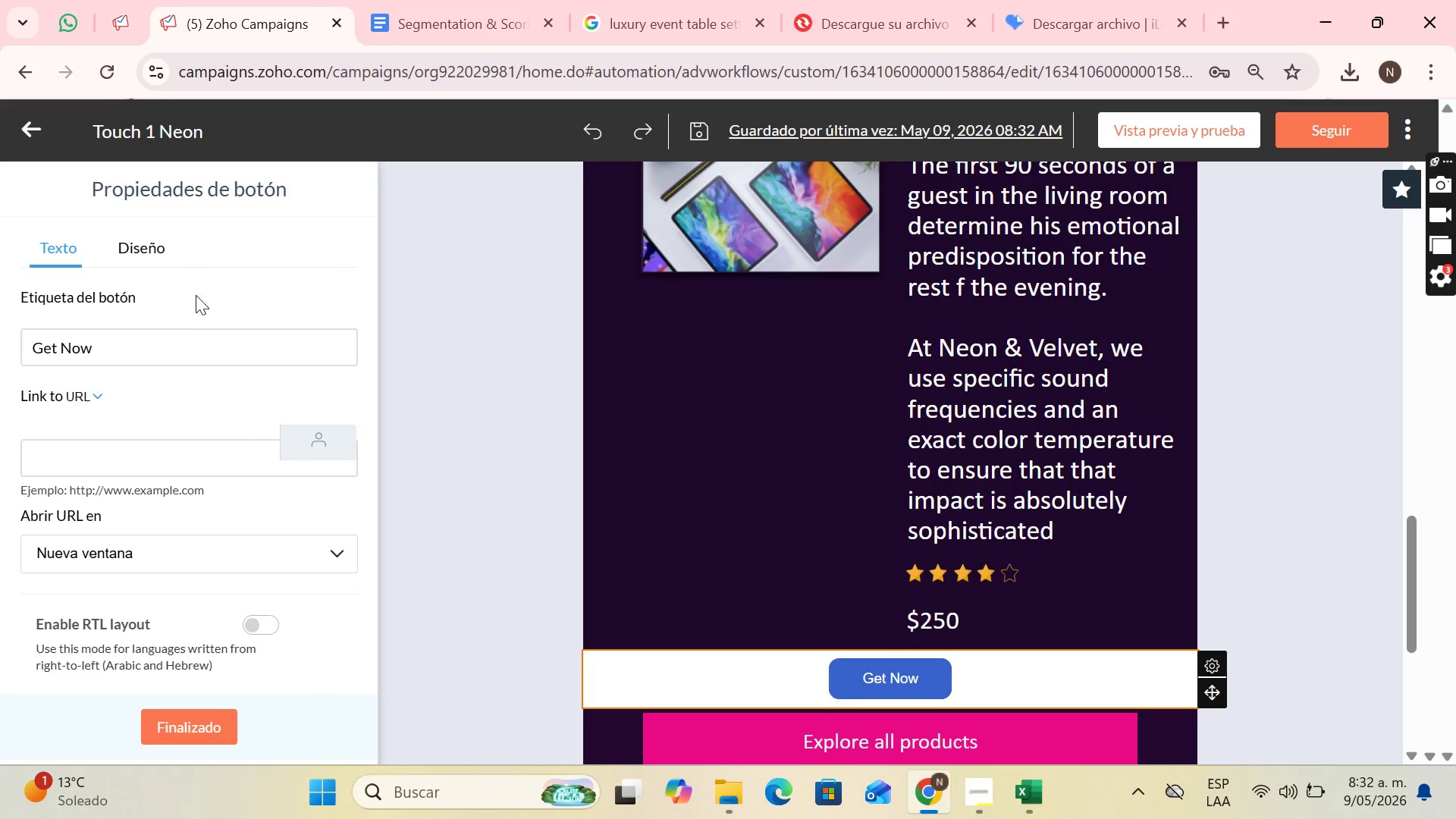 
left_click_drag(start_coordinate=[183, 346], to_coordinate=[0, 363])
 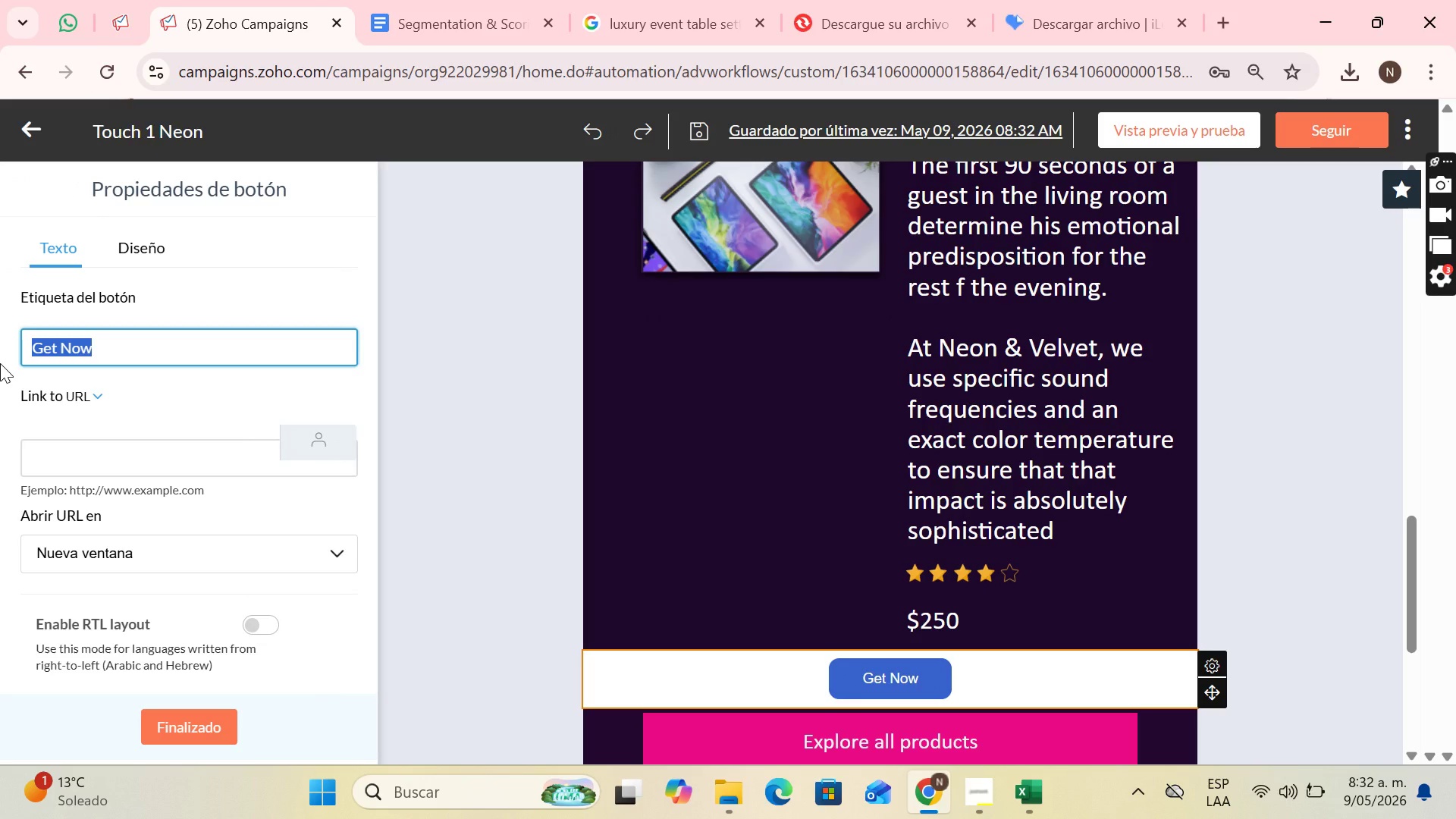 
type(Discover Our Design Philosopg)
key(Backspace)
type(hy)
 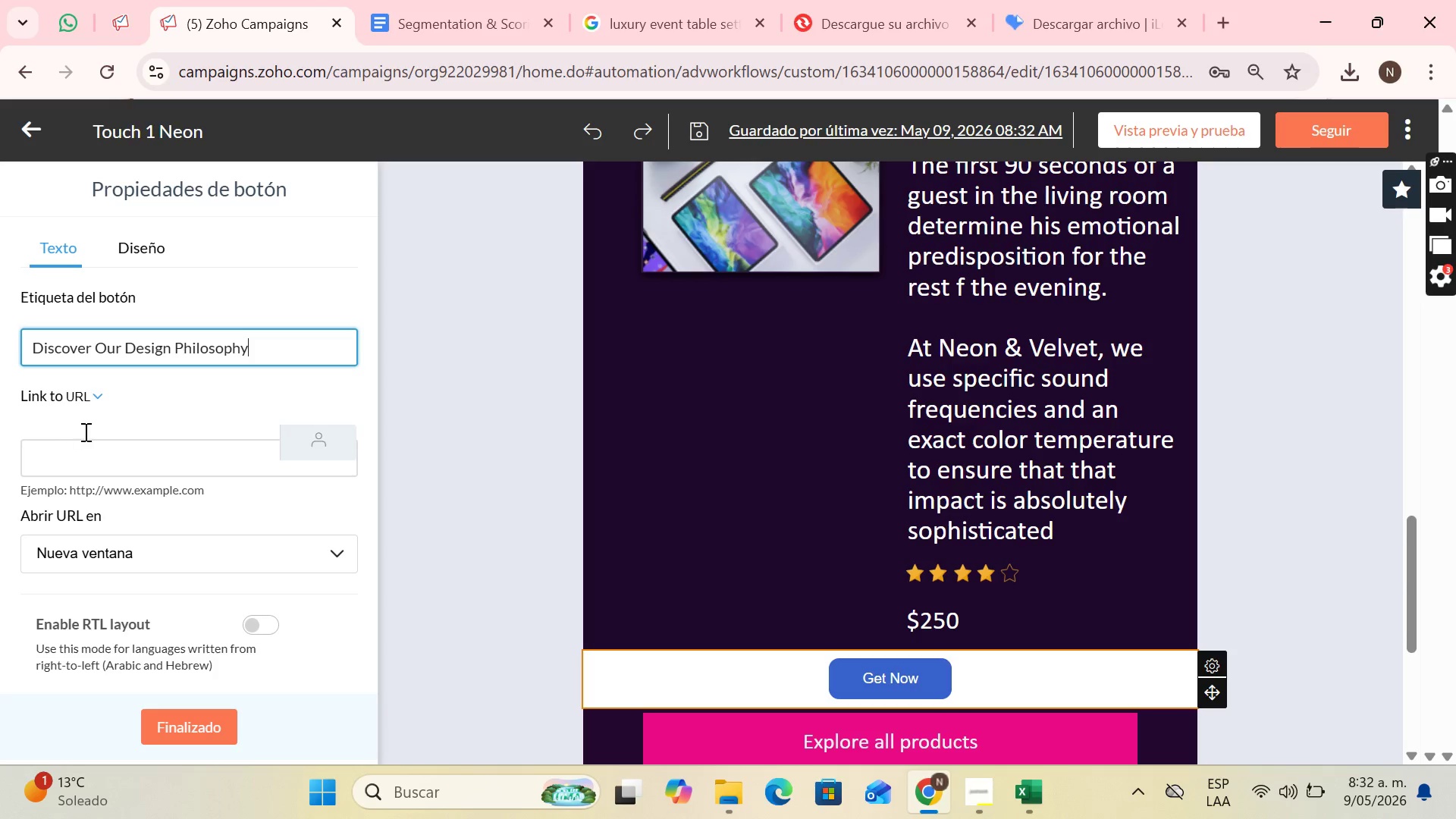 
left_click([114, 468])
 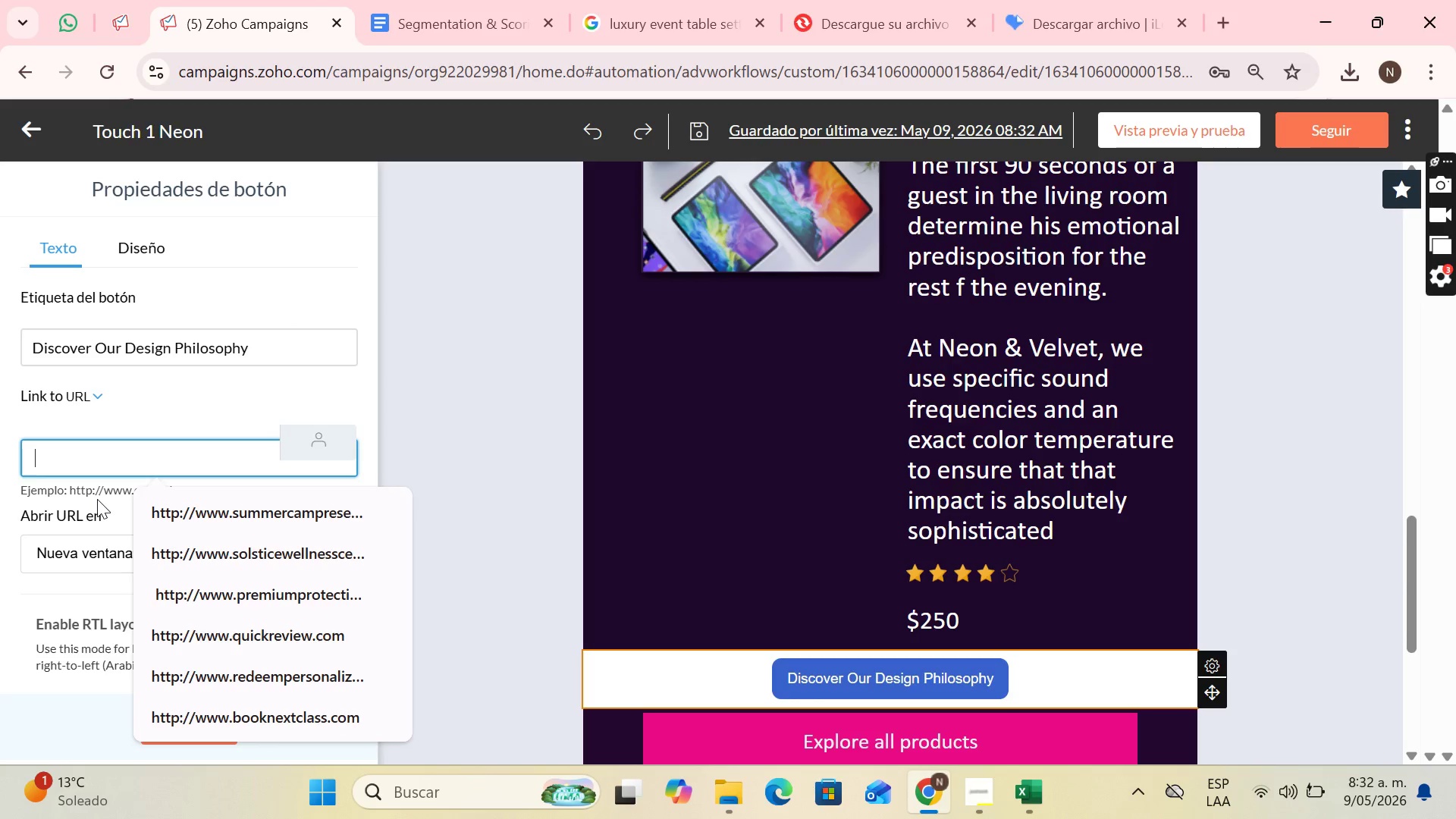 
left_click([97, 499])
 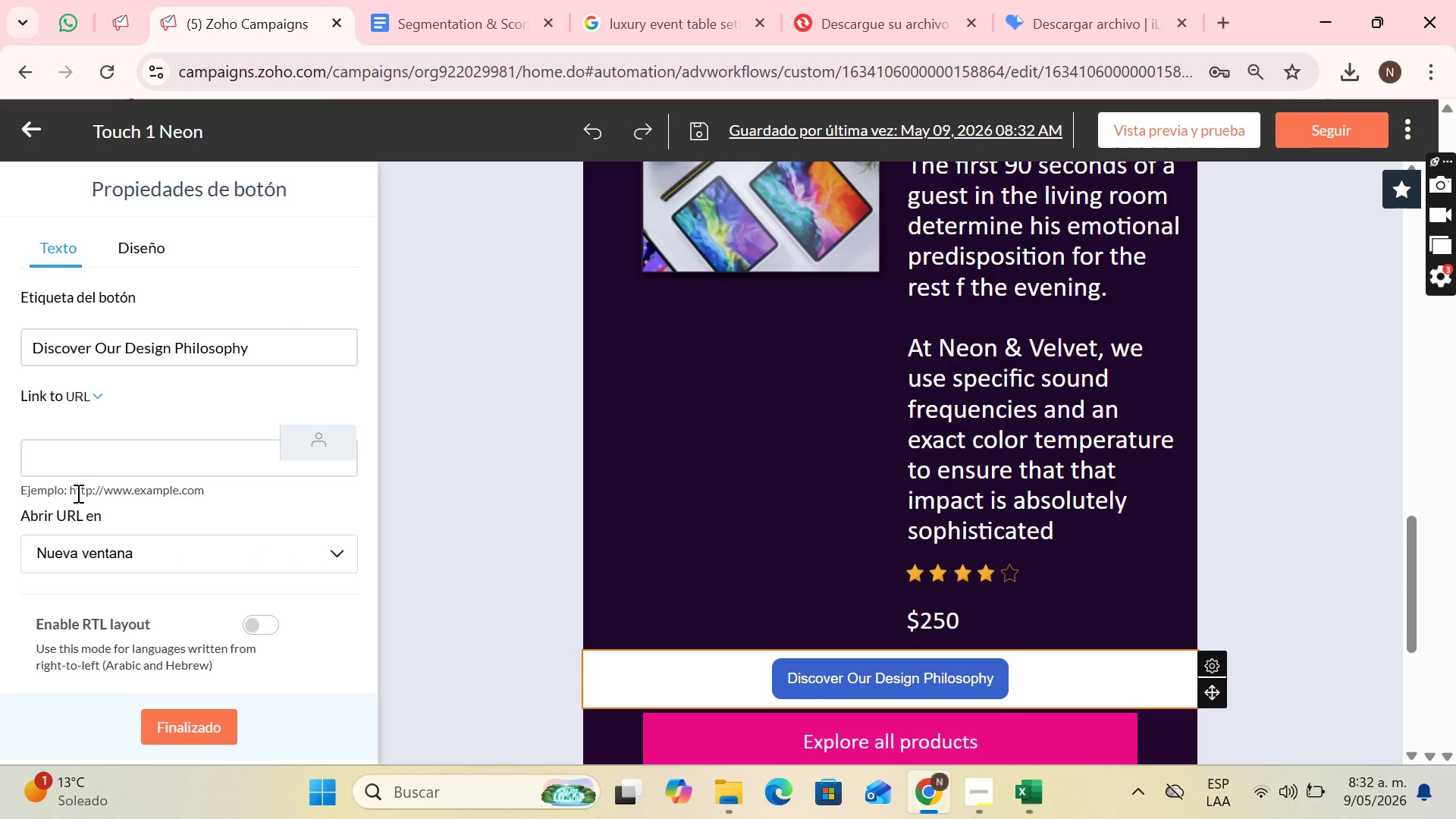 
left_click_drag(start_coordinate=[68, 491], to_coordinate=[215, 485])
 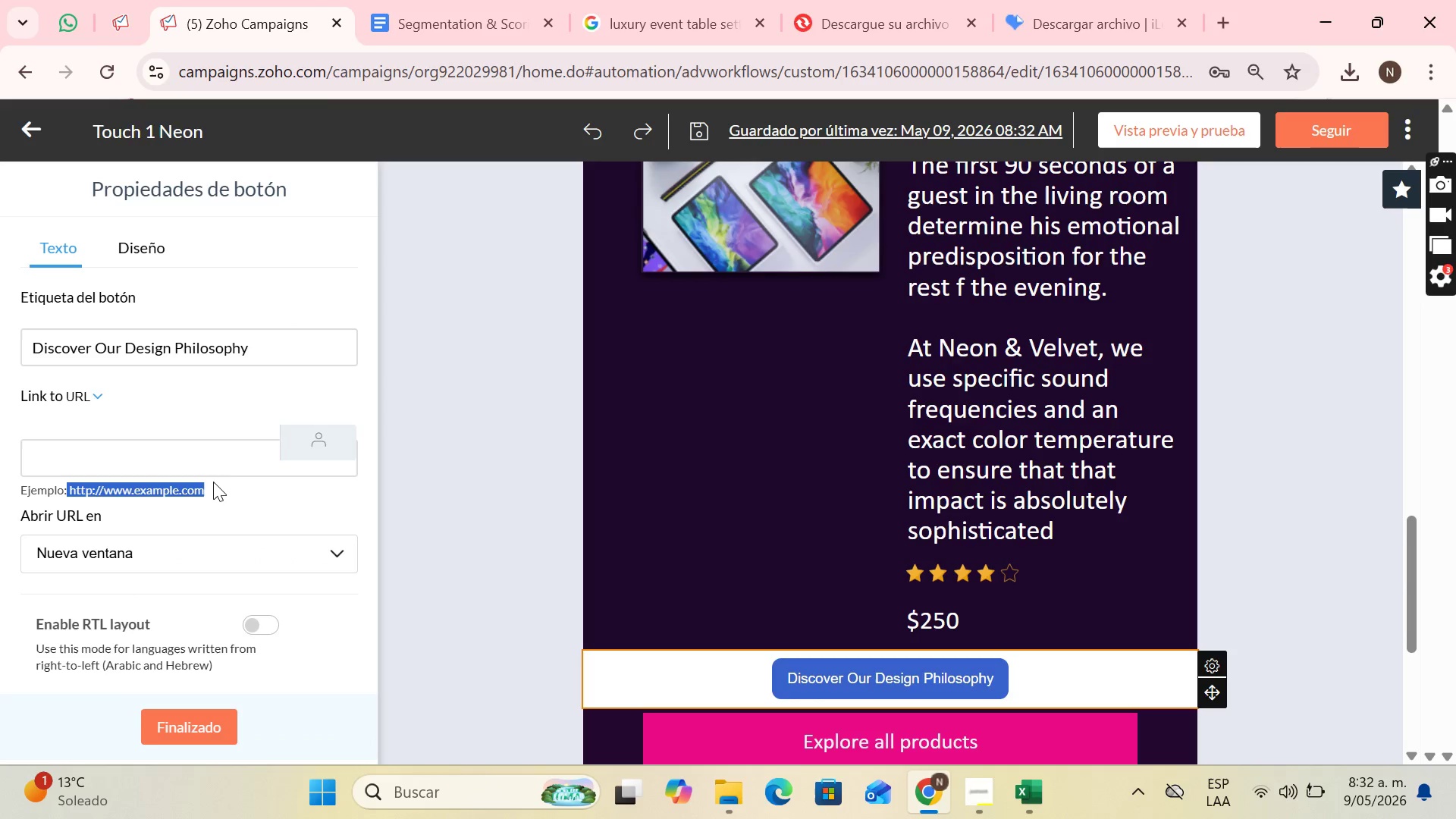 
key(Control+C)
 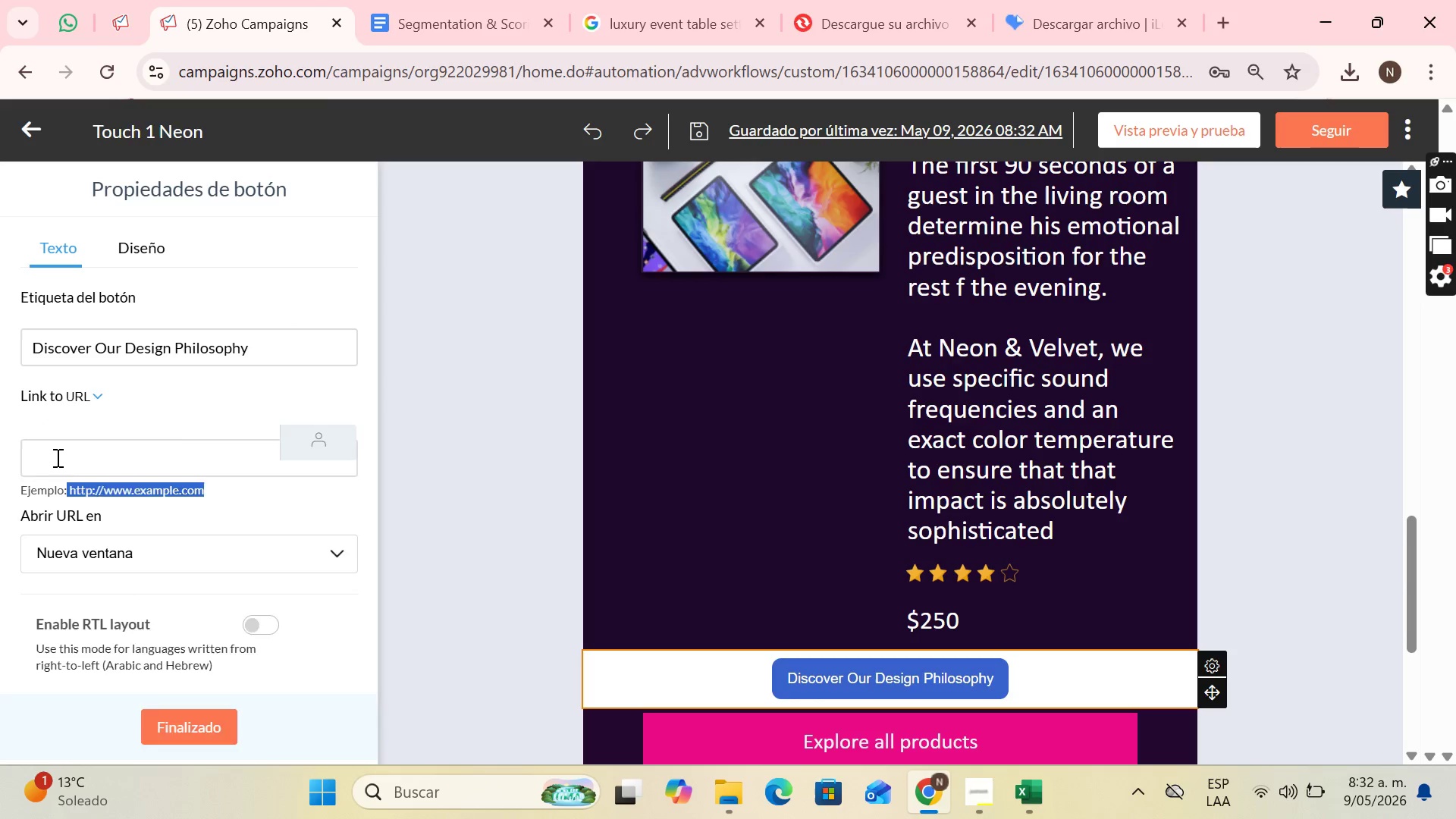 
left_click([56, 457])
 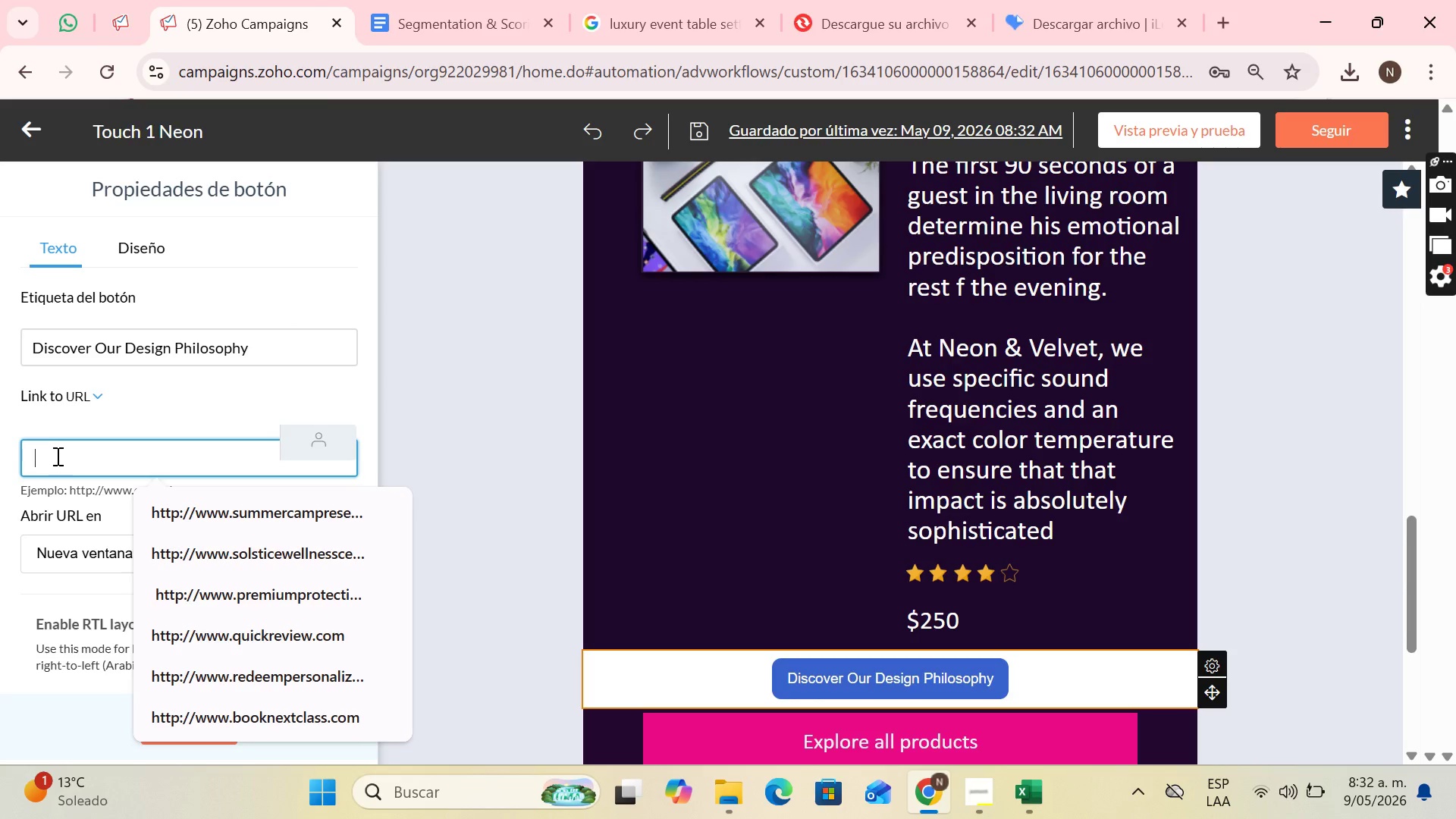 
key(Control+V)
 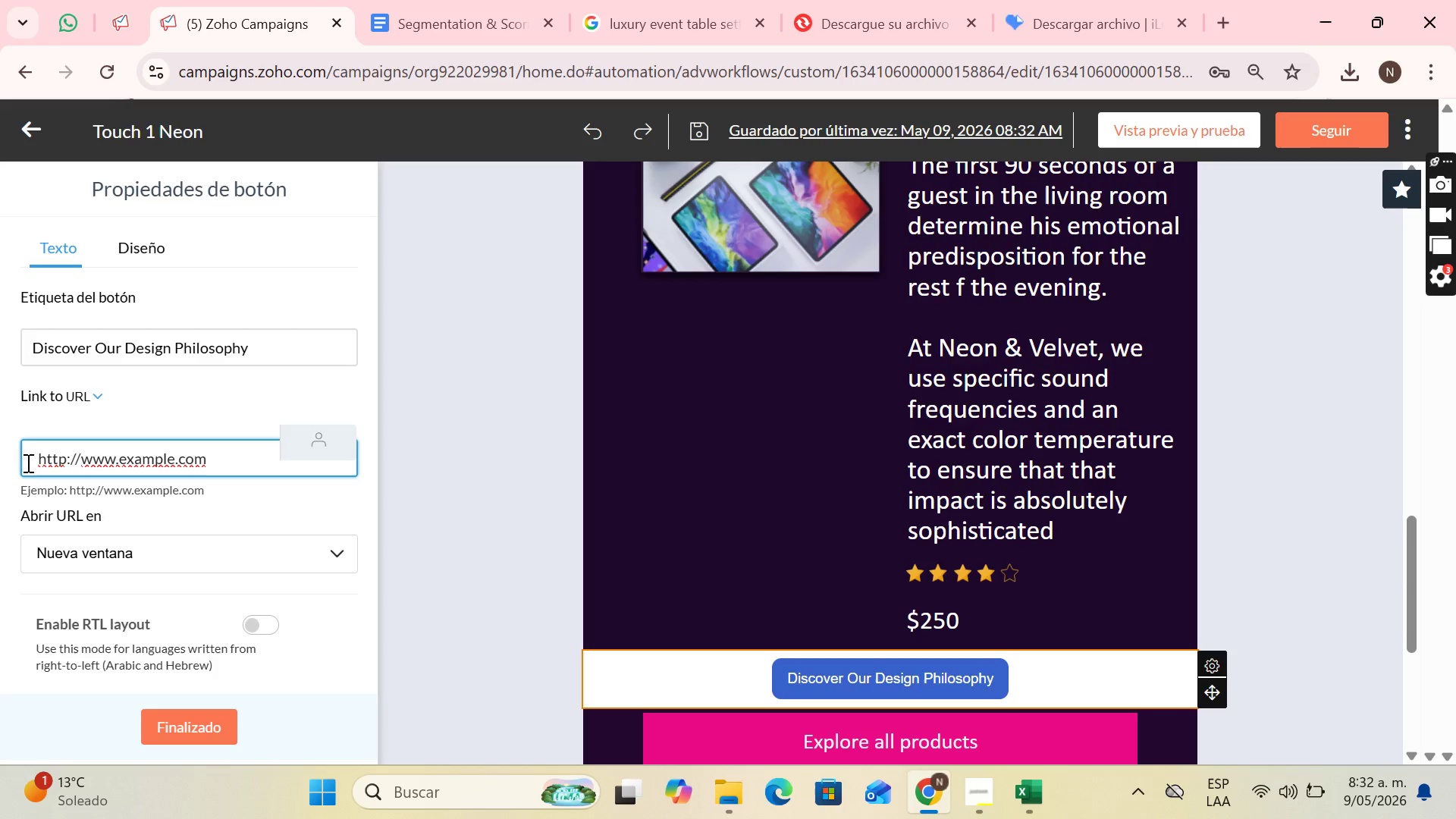 
left_click([38, 463])
 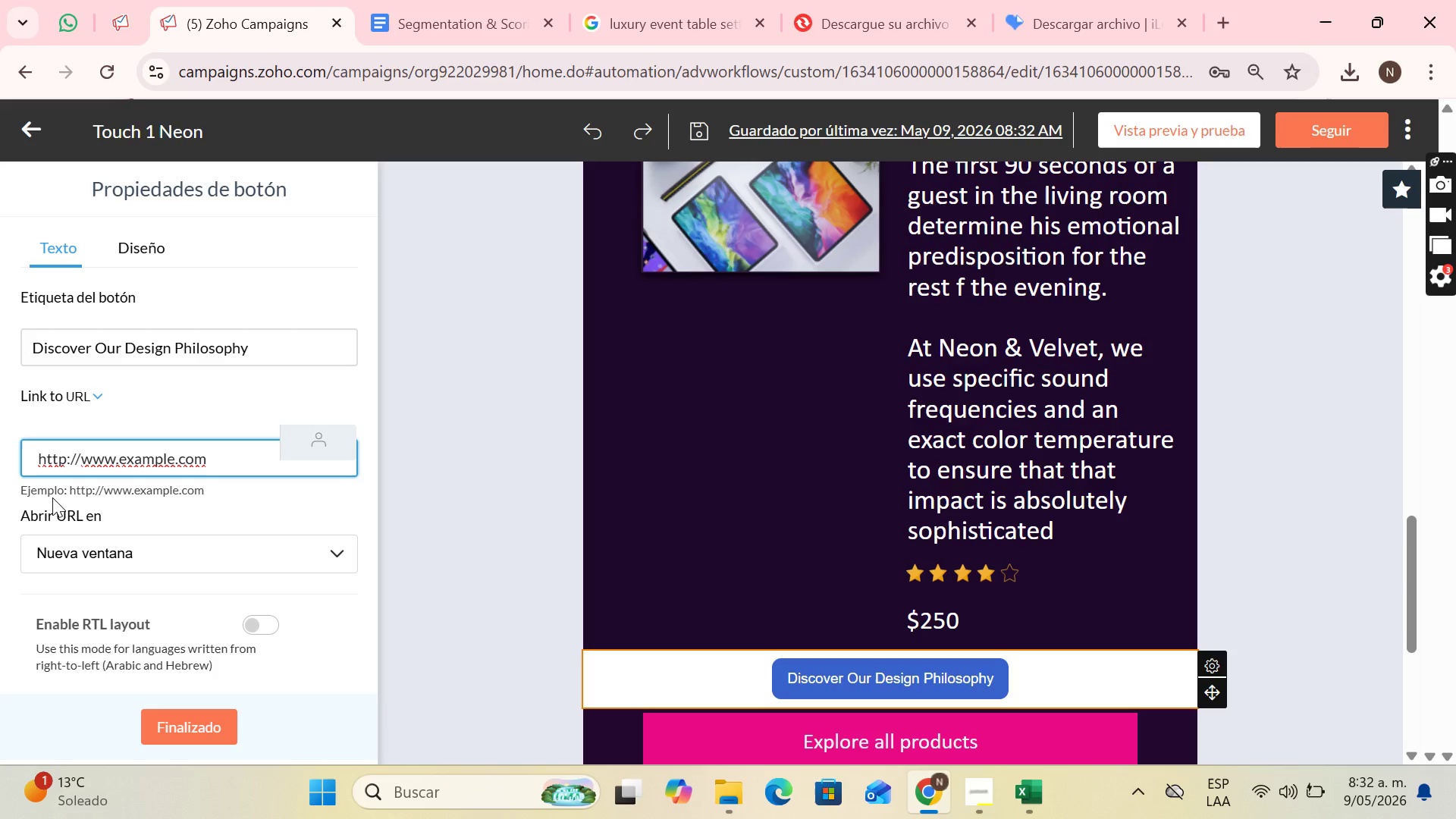 
key(Backspace)
 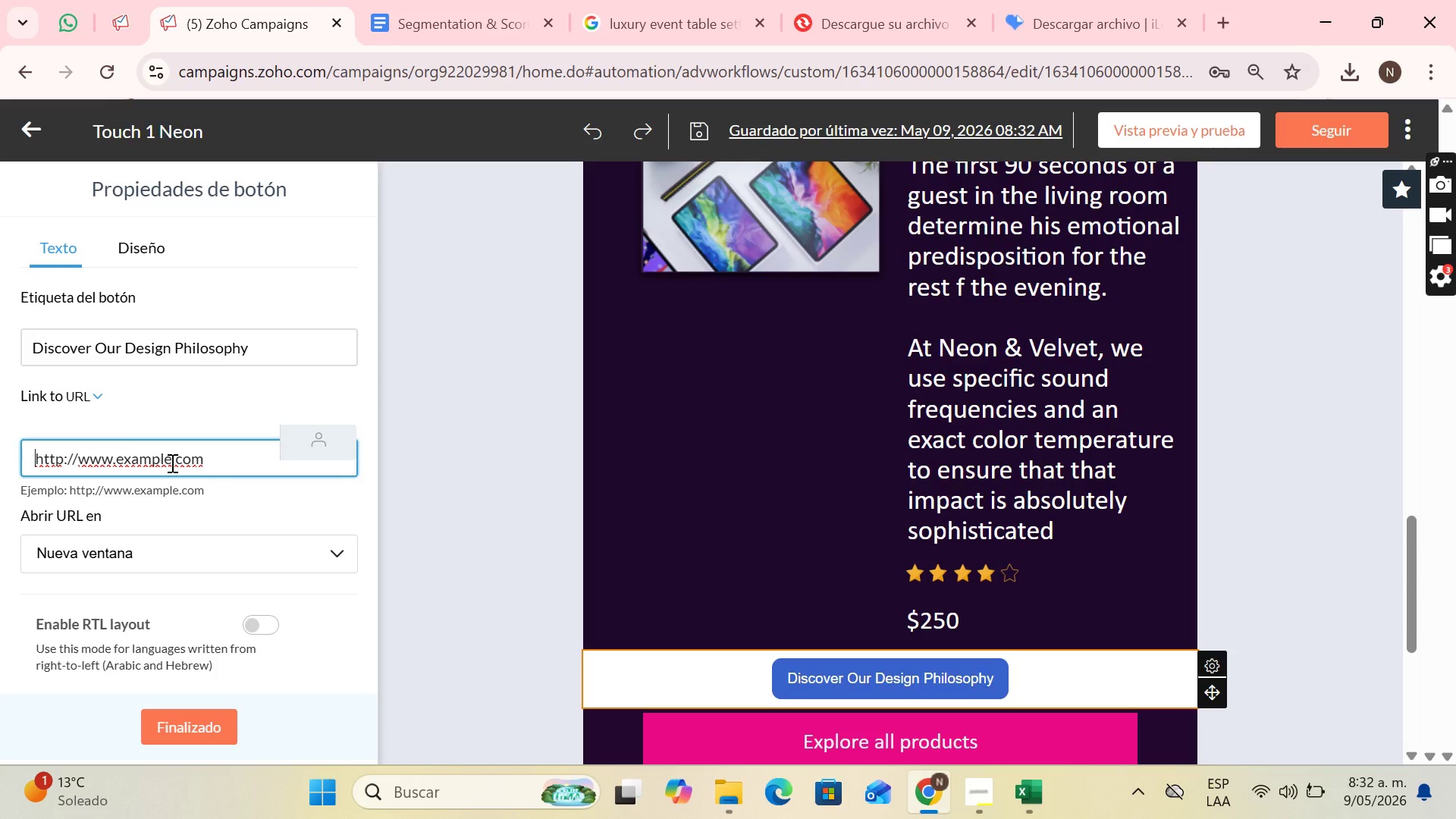 
left_click_drag(start_coordinate=[171, 463], to_coordinate=[114, 472])
 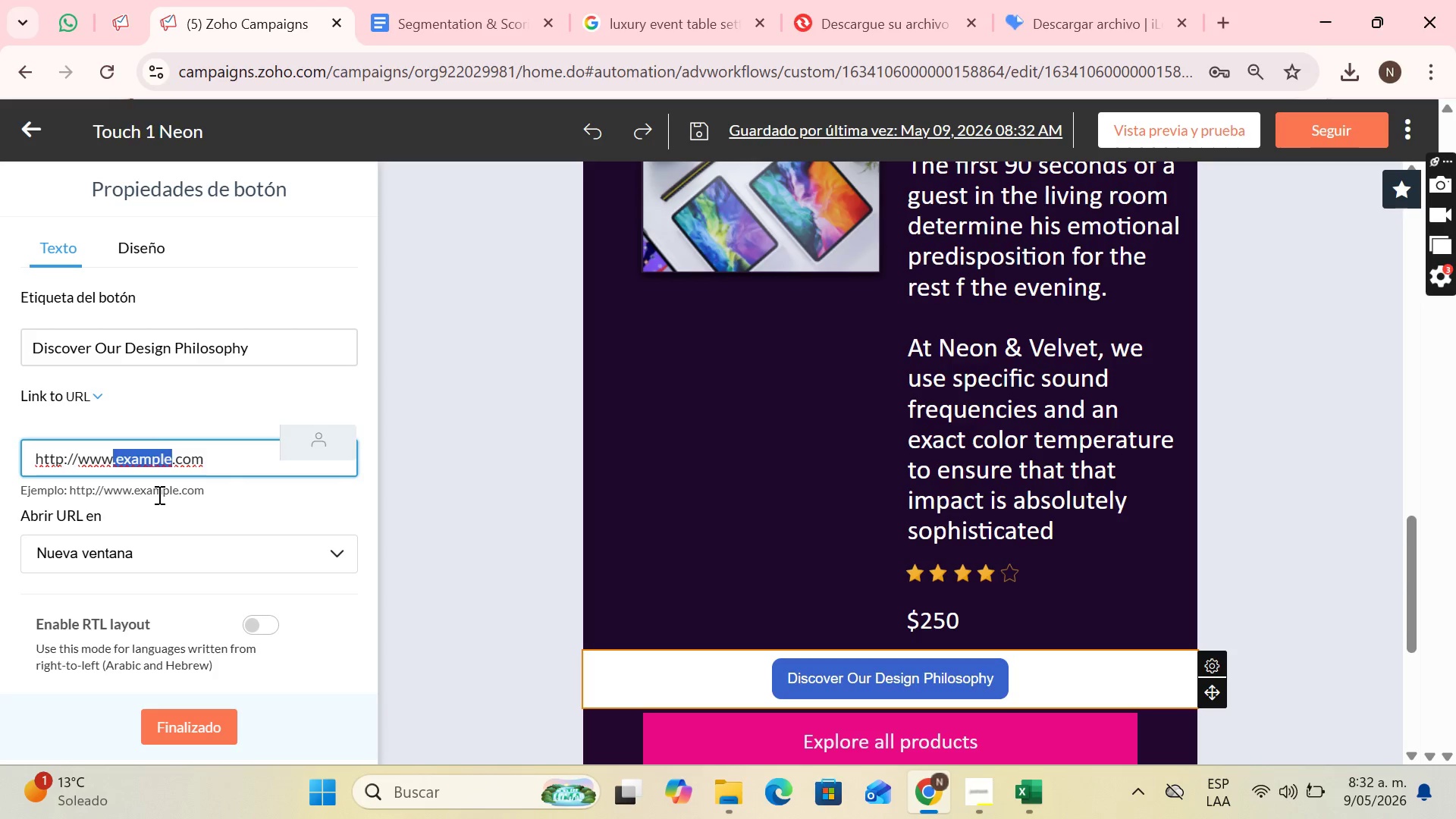 
type(de)
key(Backspace)
key(Backspace)
type(.design )
key(Backspace)
type(philosophy)
 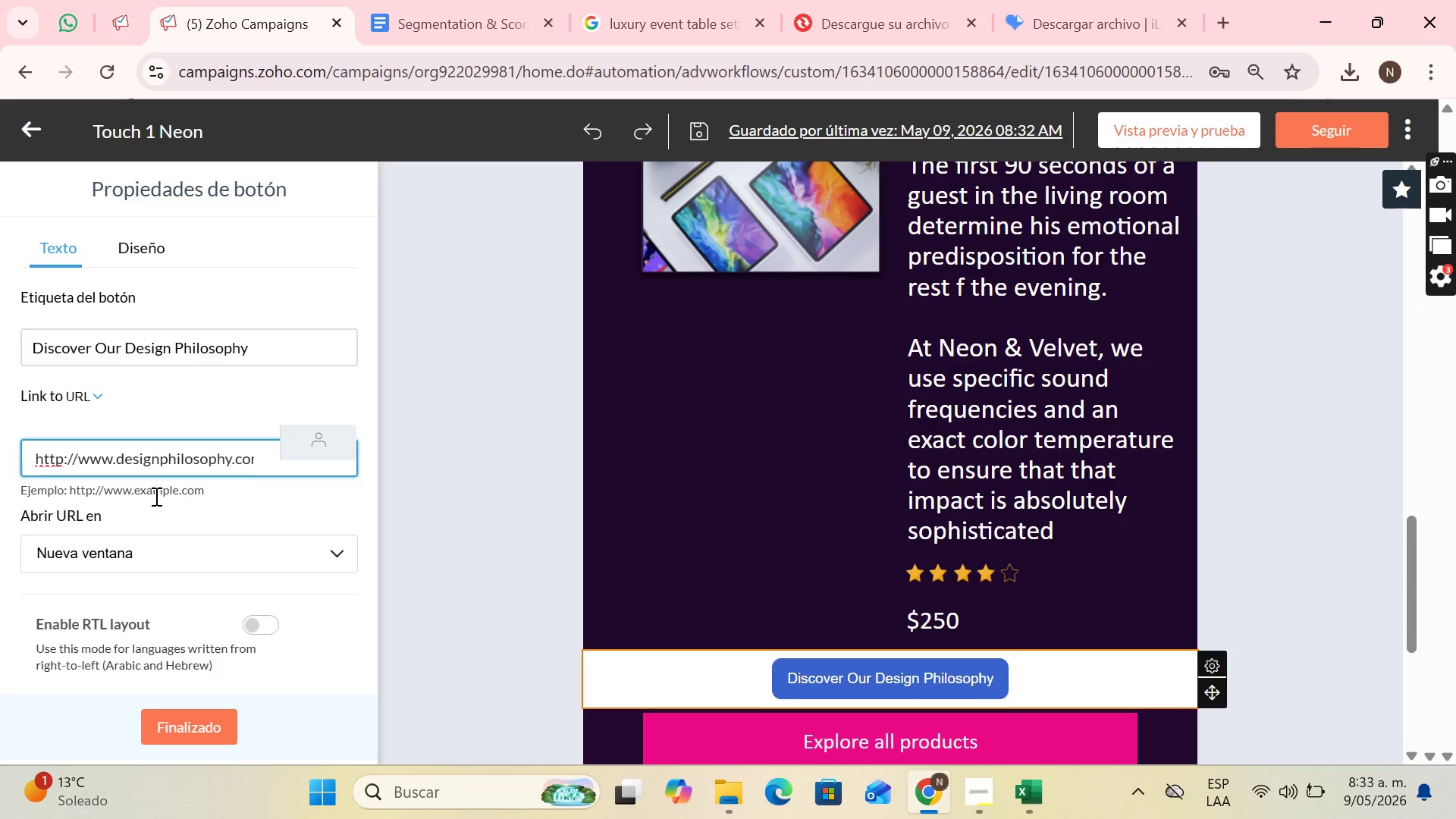 
scroll: coordinate [169, 473], scroll_direction: down, amount: 3.0
 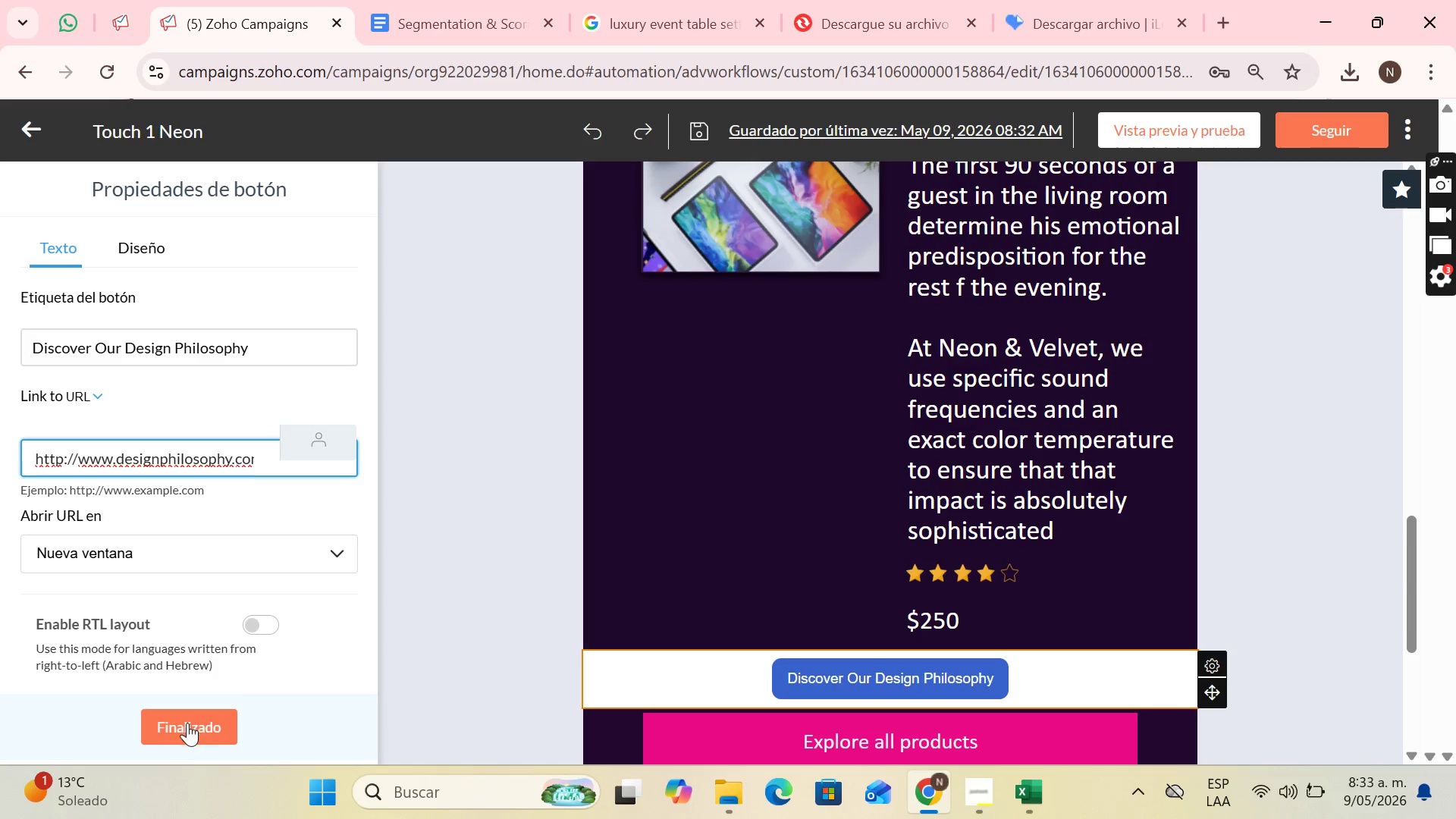 
left_click([185, 730])
 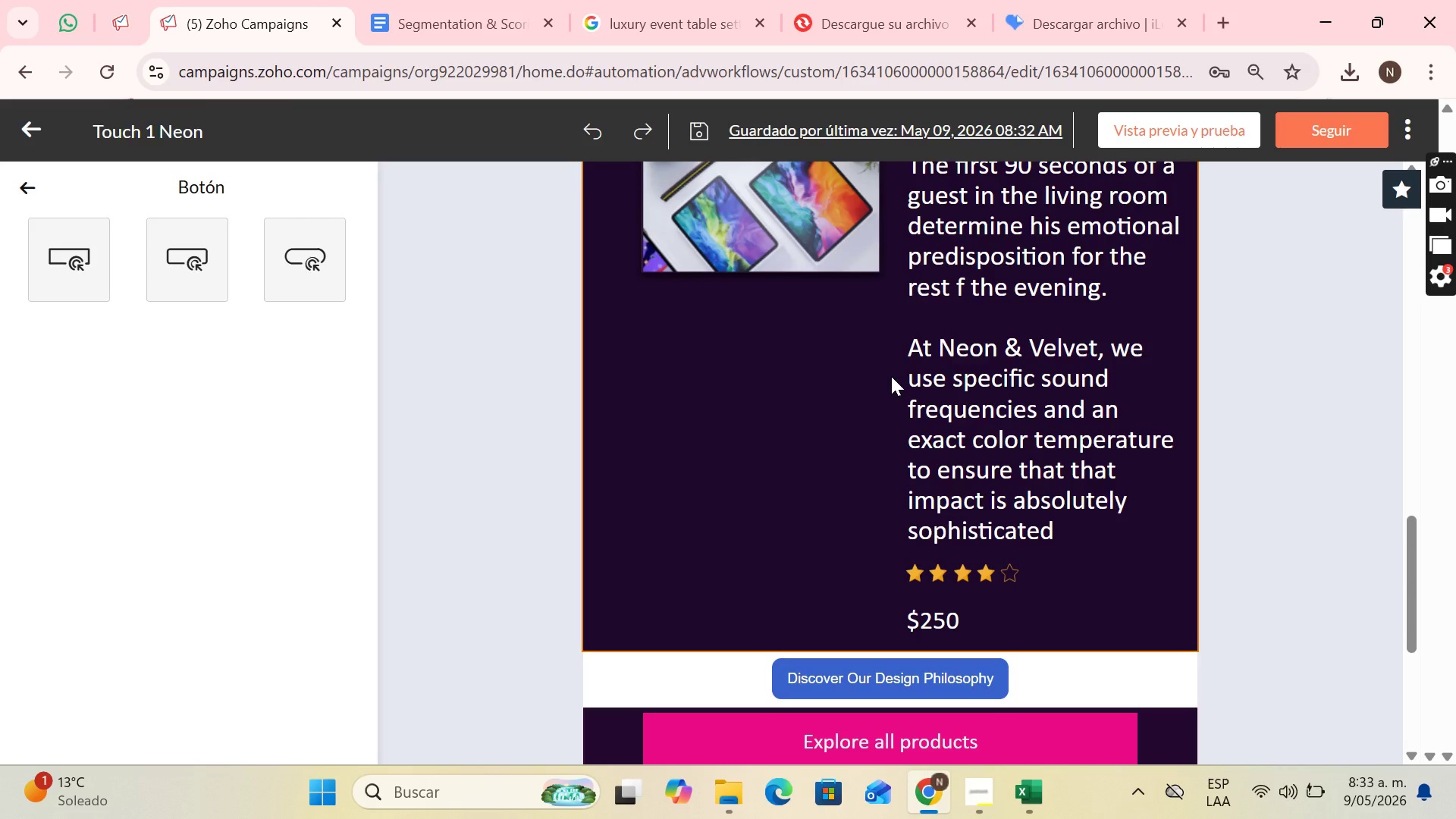 
wait(15.16)
 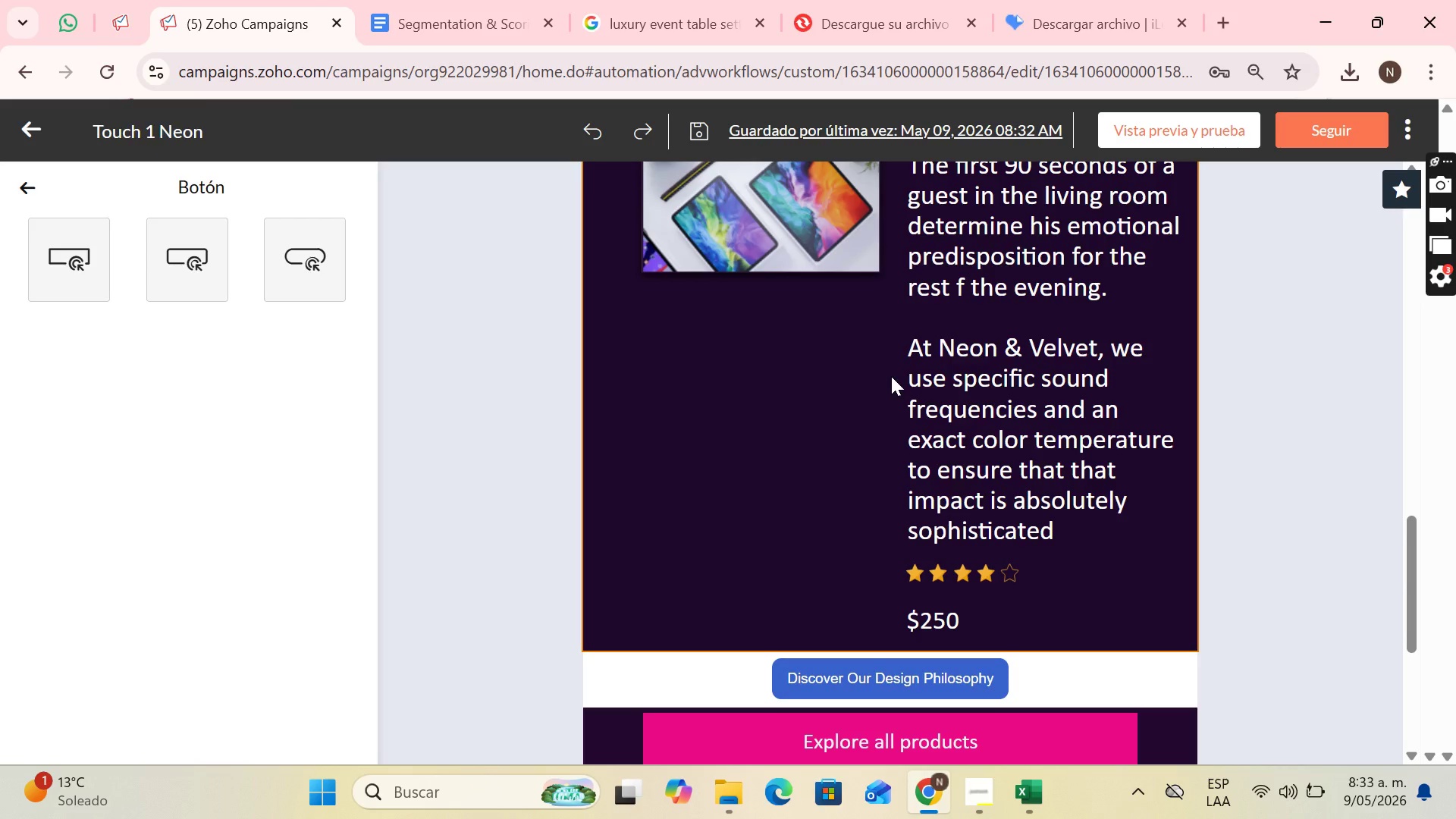 
scroll: coordinate [903, 404], scroll_direction: none, amount: 0.0
 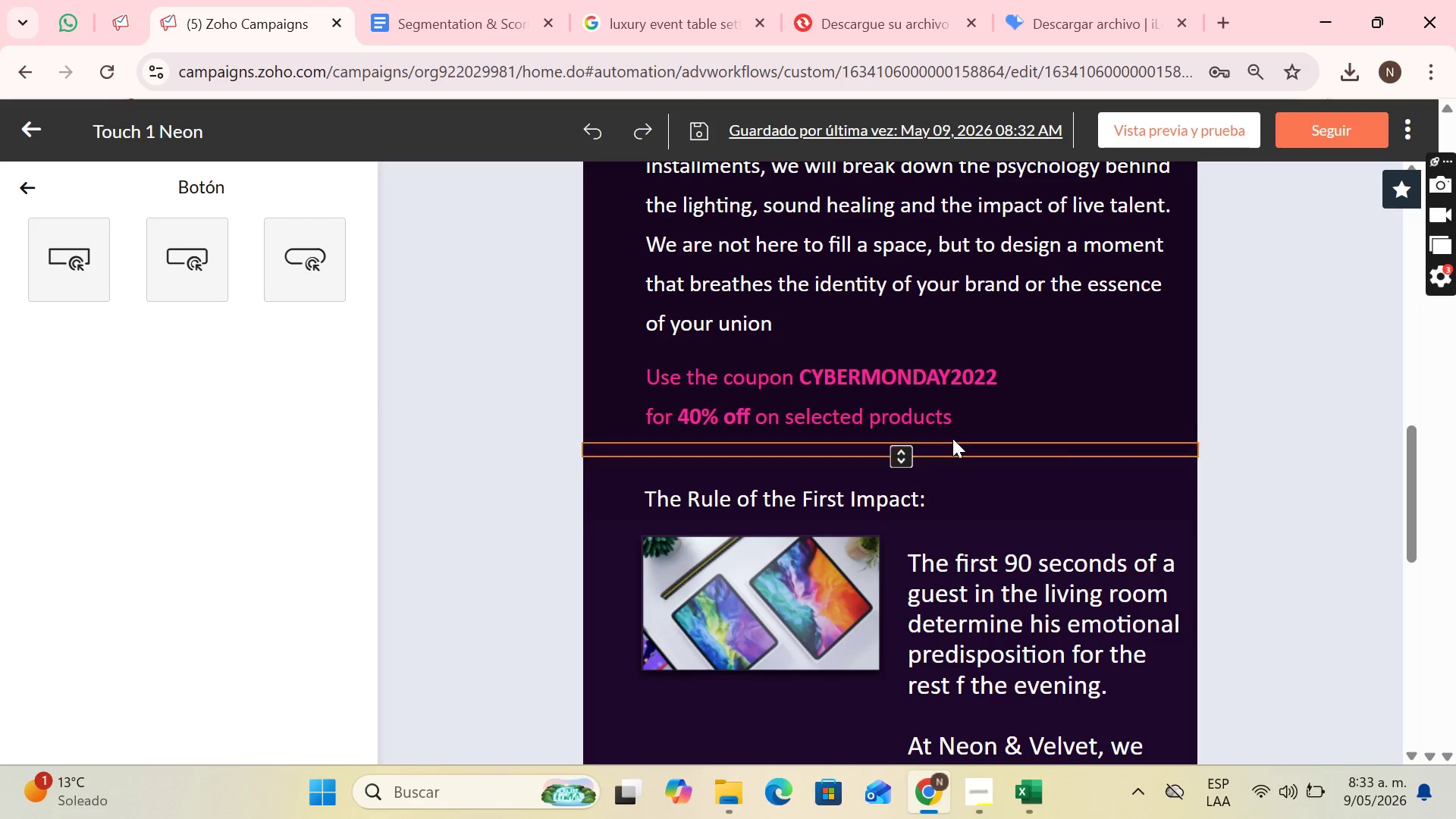 
scroll: coordinate [960, 428], scroll_direction: up, amount: 1.0
 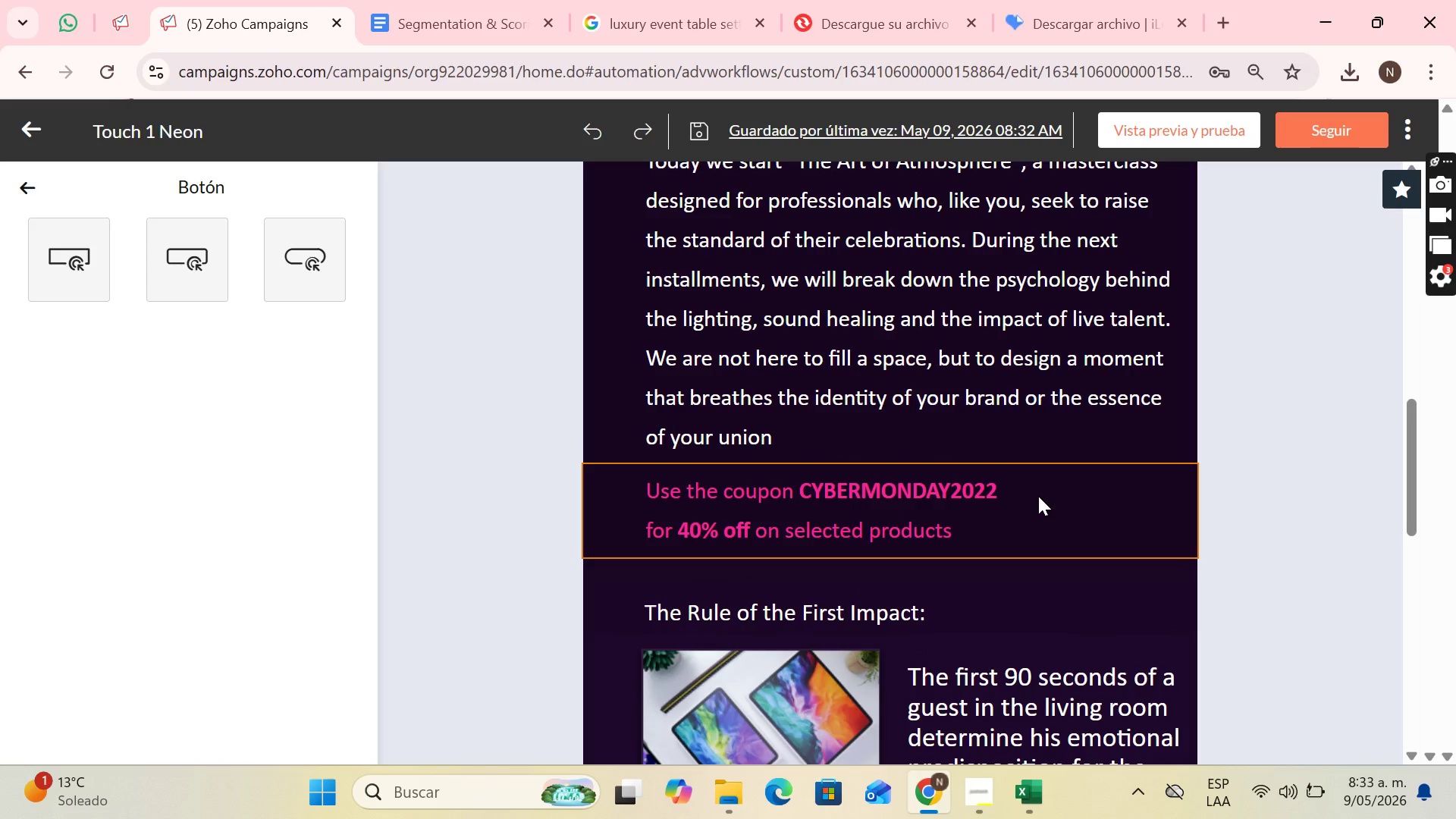 
left_click([1023, 475])
 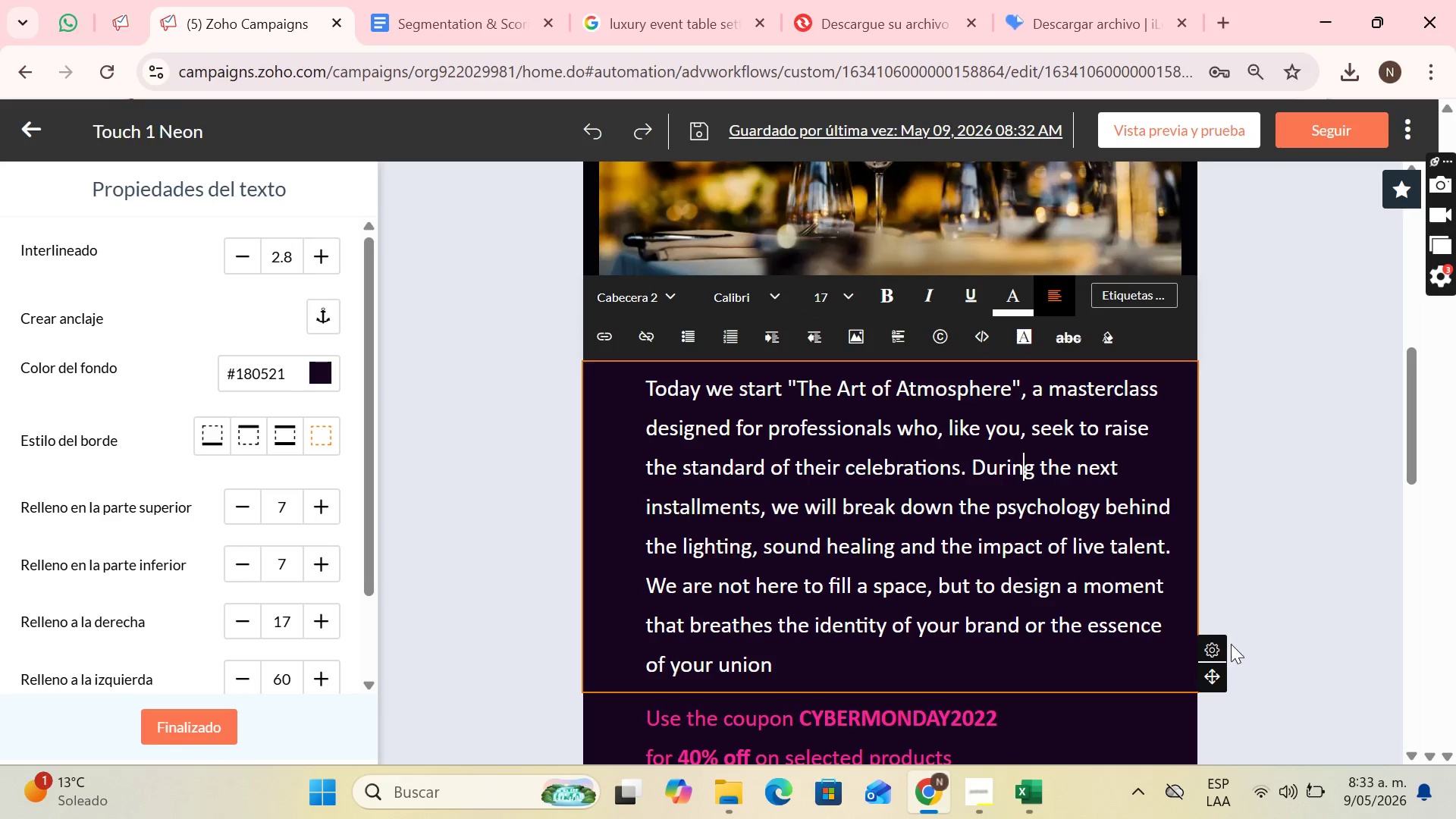 
scroll: coordinate [1039, 497], scroll_direction: up, amount: 2.0
 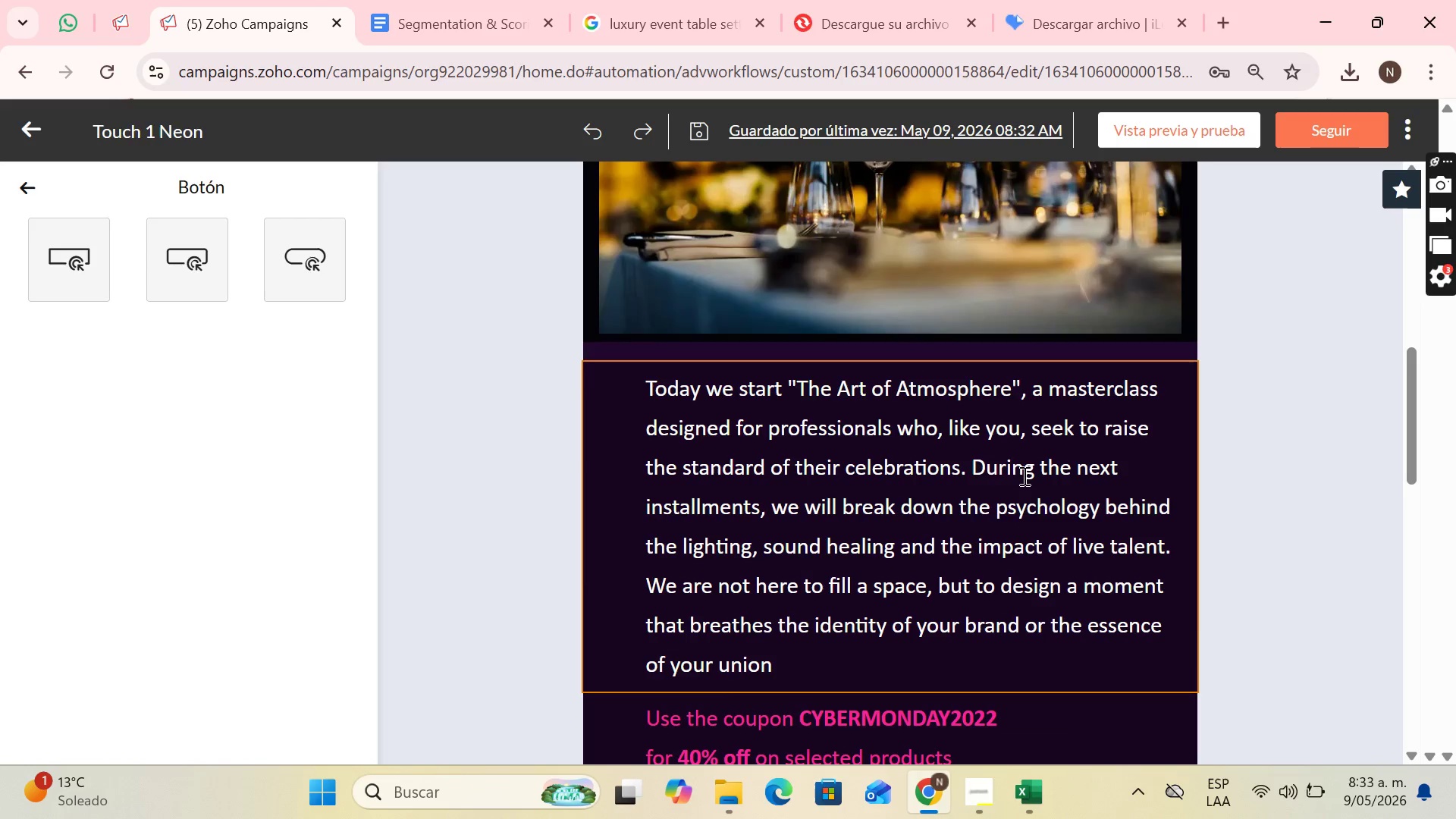 
left_click([1215, 557])
 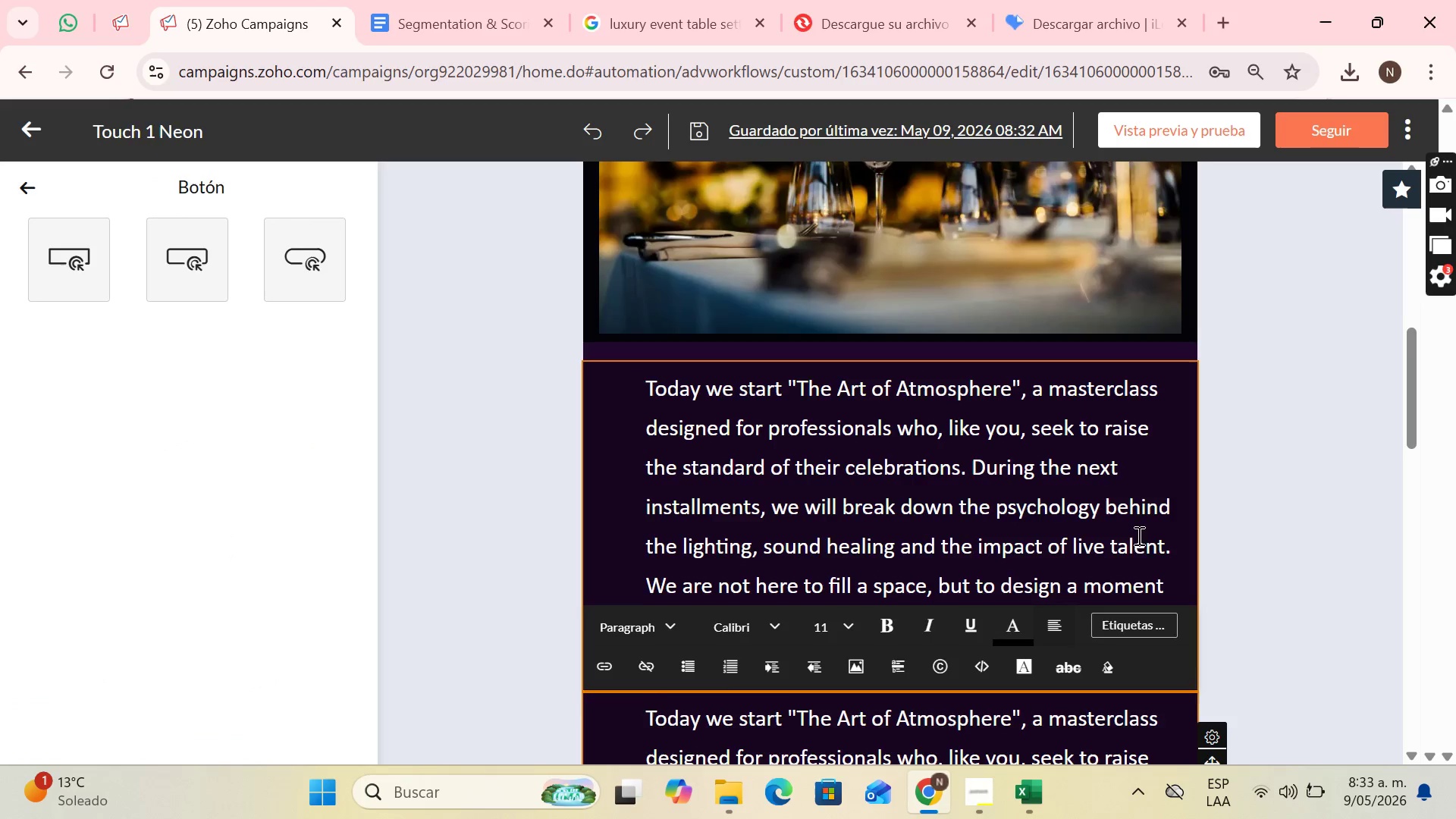 
scroll: coordinate [1129, 551], scroll_direction: down, amount: 4.0
 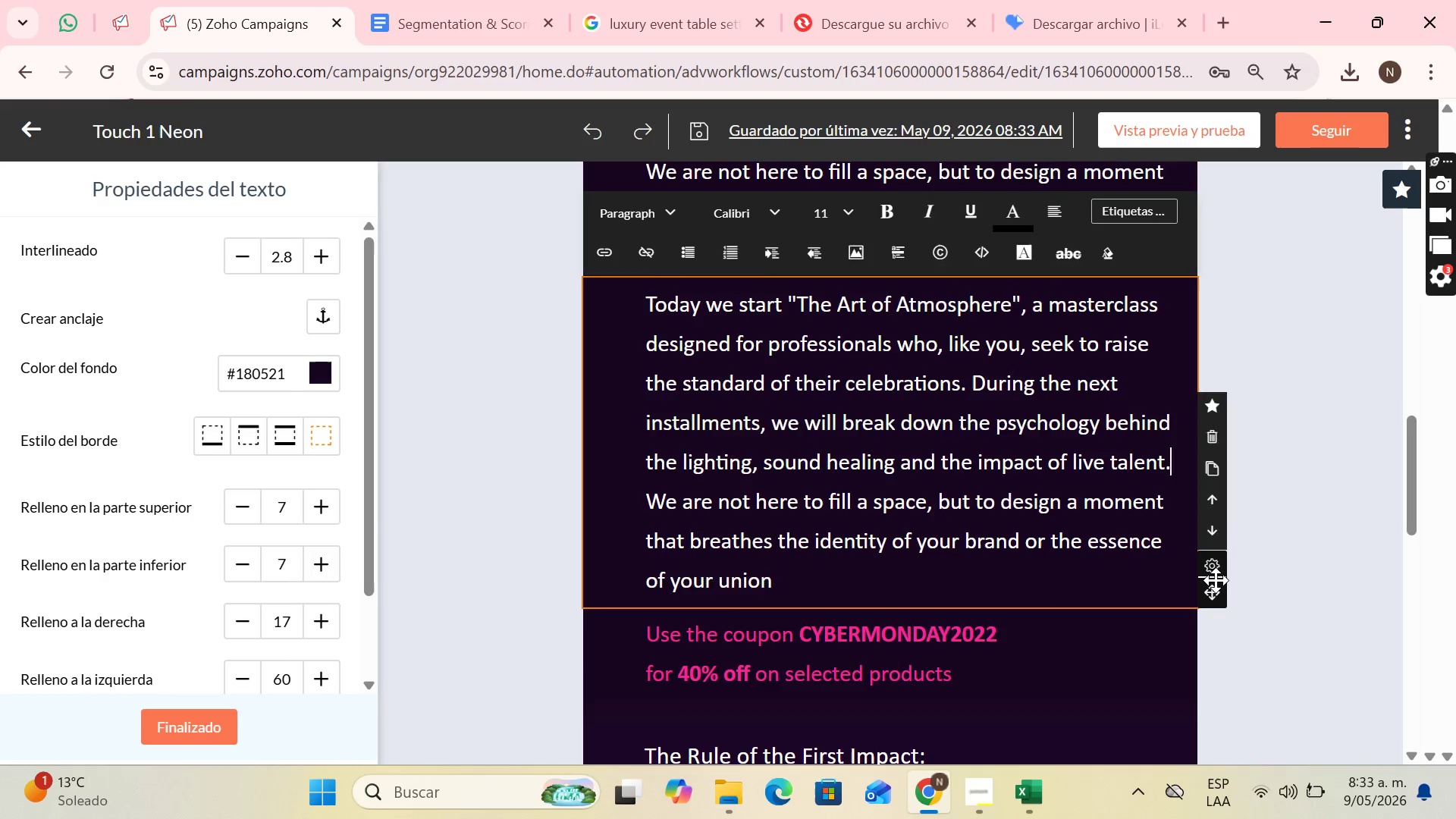 
left_click_drag(start_coordinate=[1216, 587], to_coordinate=[861, 473])
 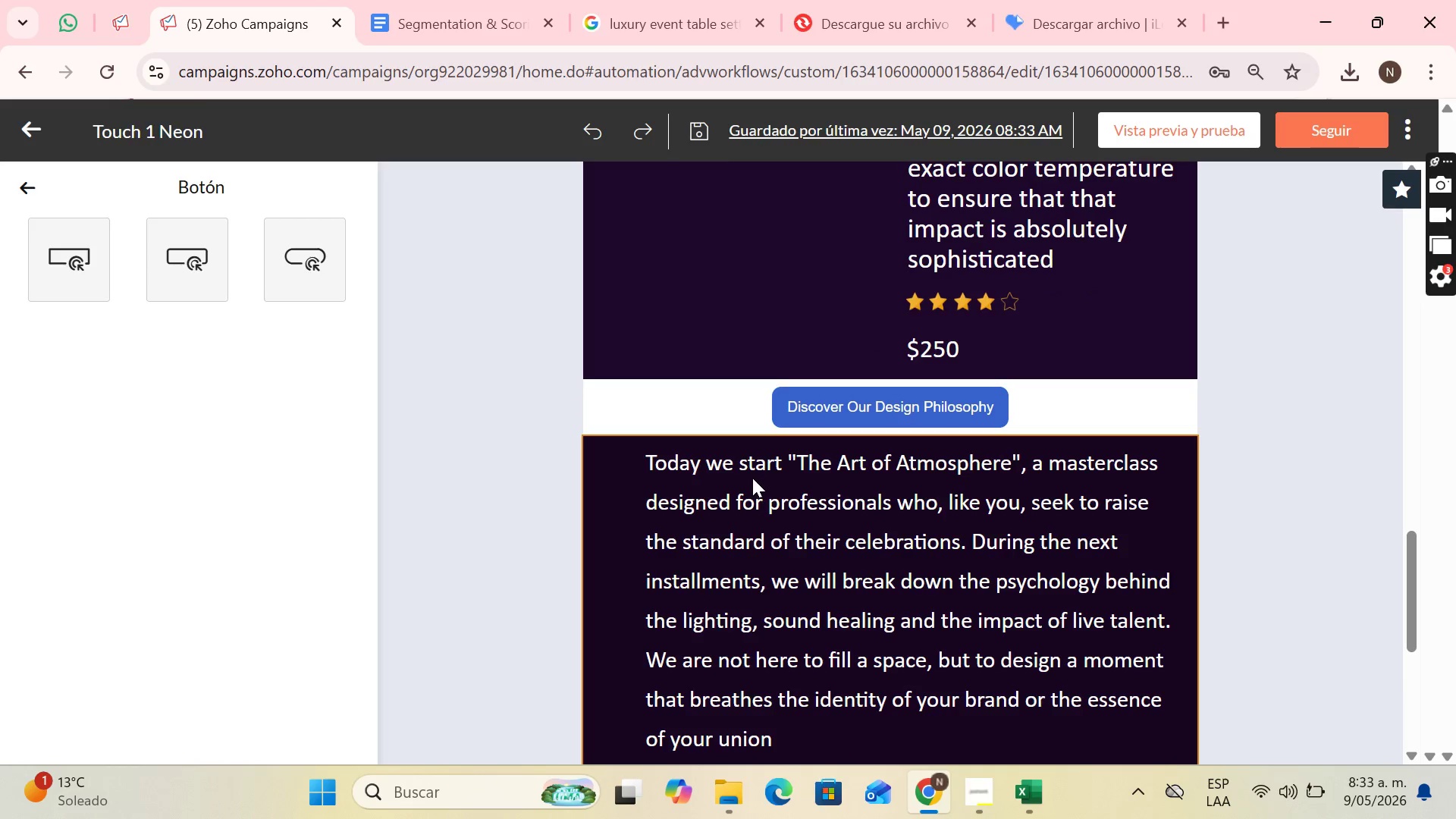 
left_click([751, 481])
 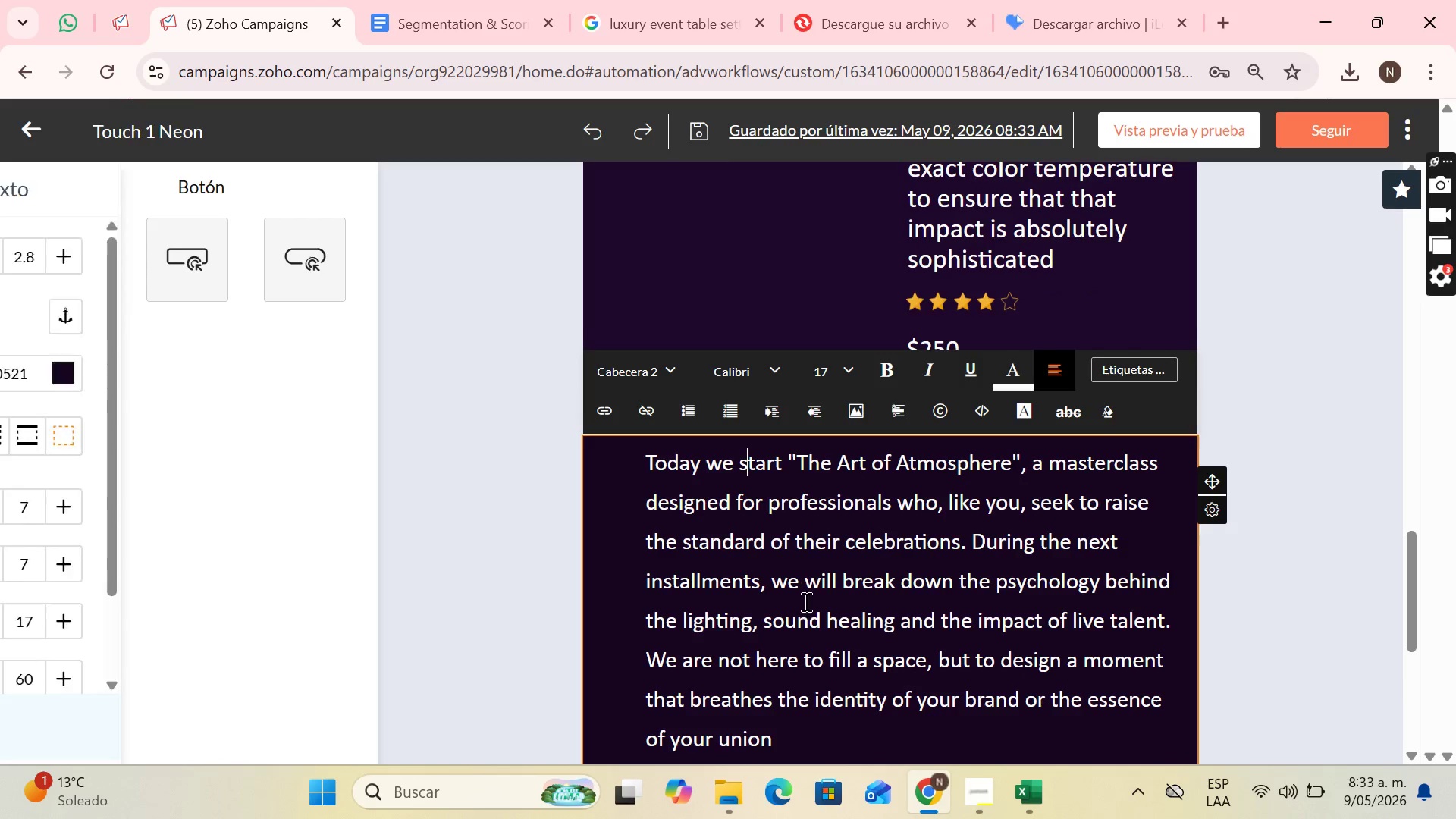 
scroll: coordinate [805, 601], scroll_direction: down, amount: 2.0
 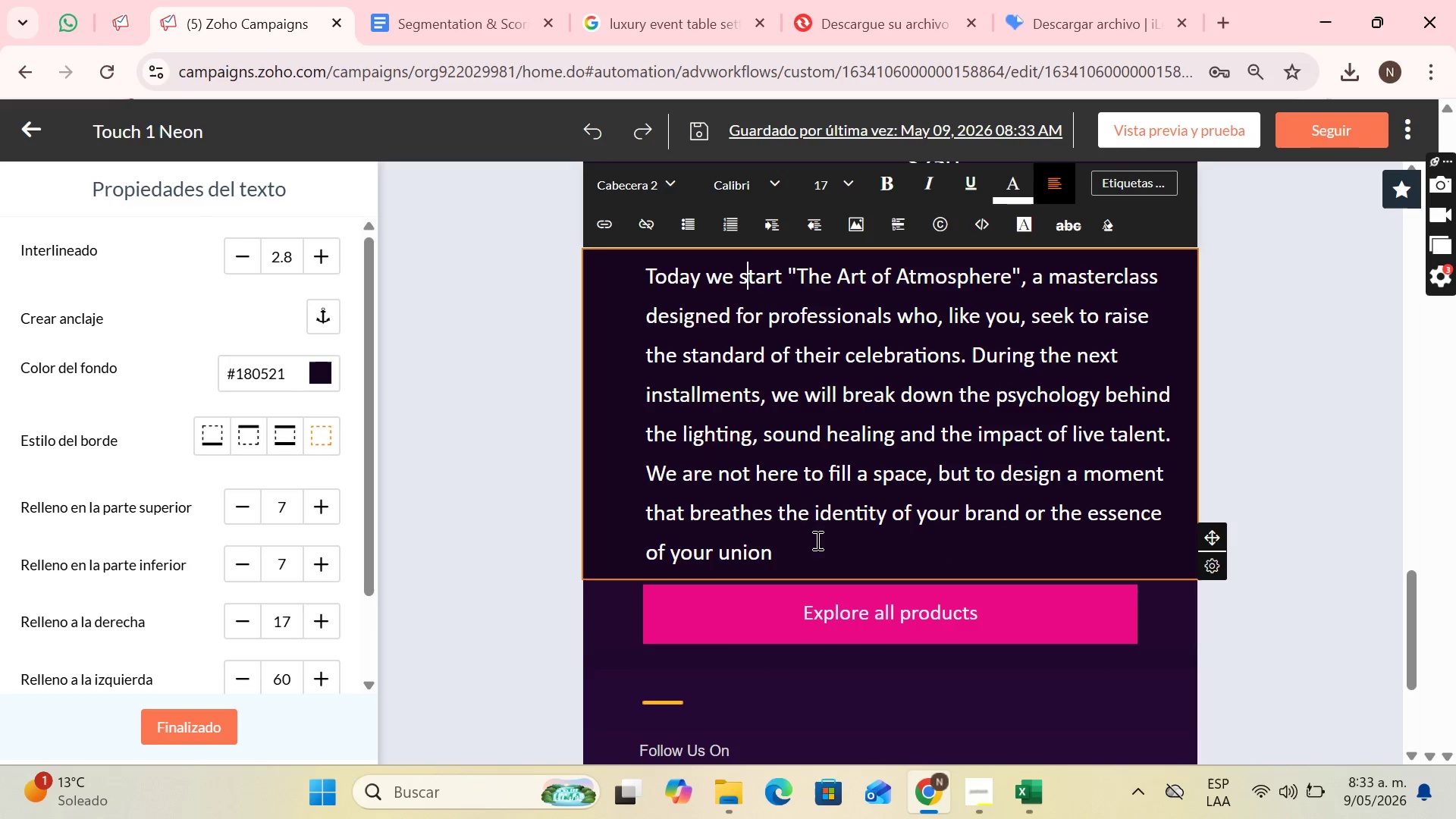 
left_click_drag(start_coordinate=[815, 545], to_coordinate=[658, 290])
 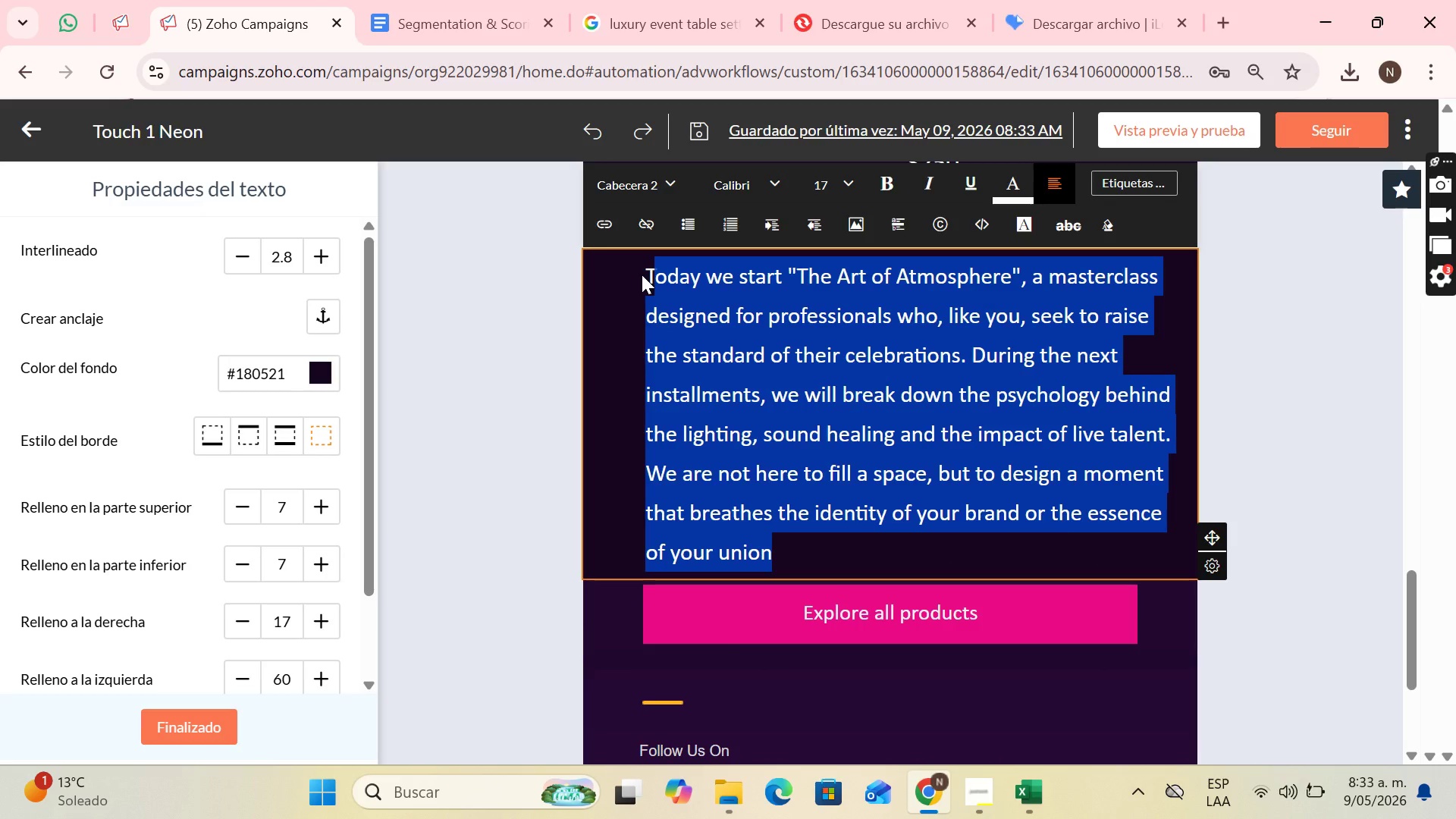 
wait(8.22)
 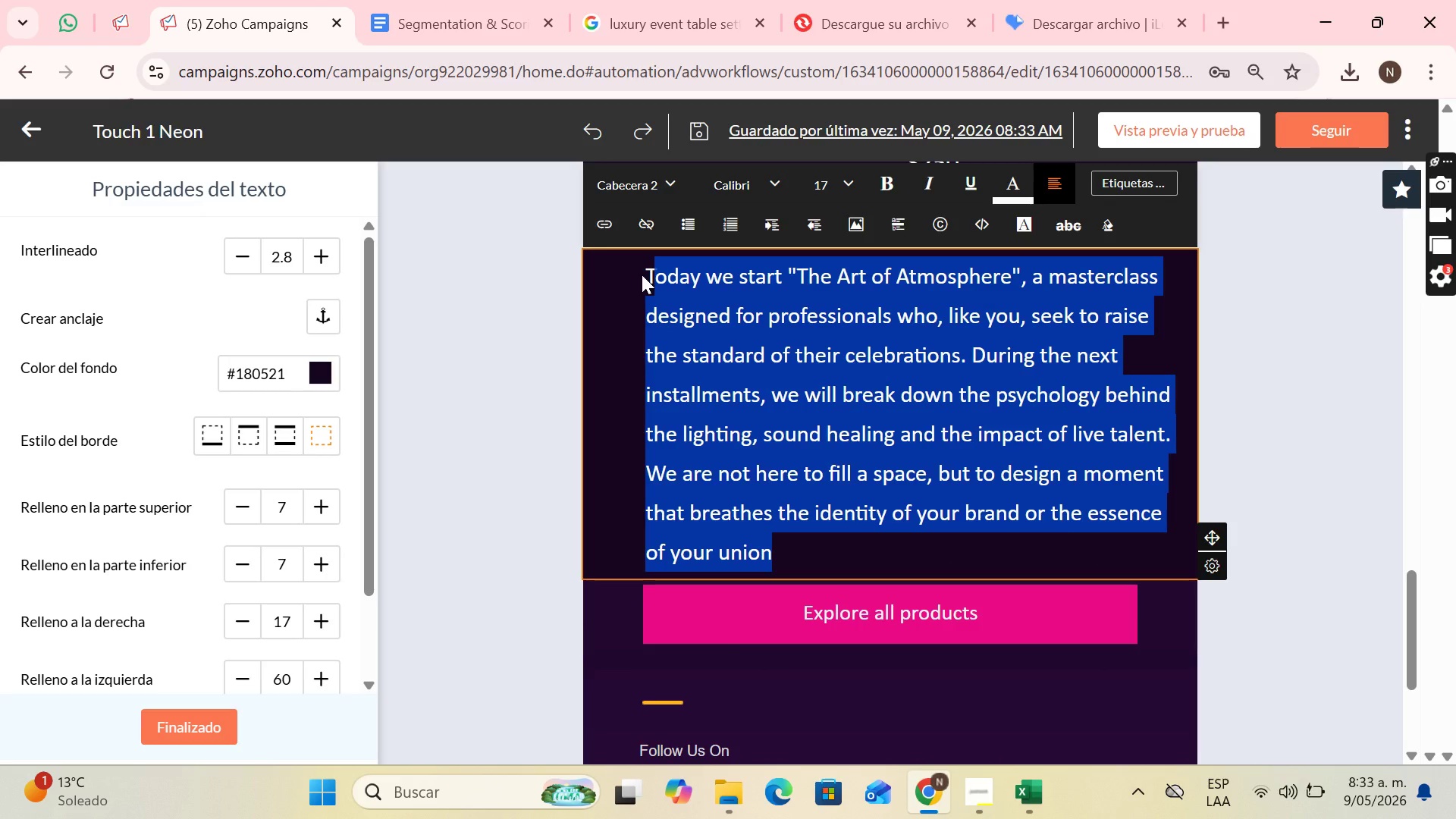 
key(CapsLock)
 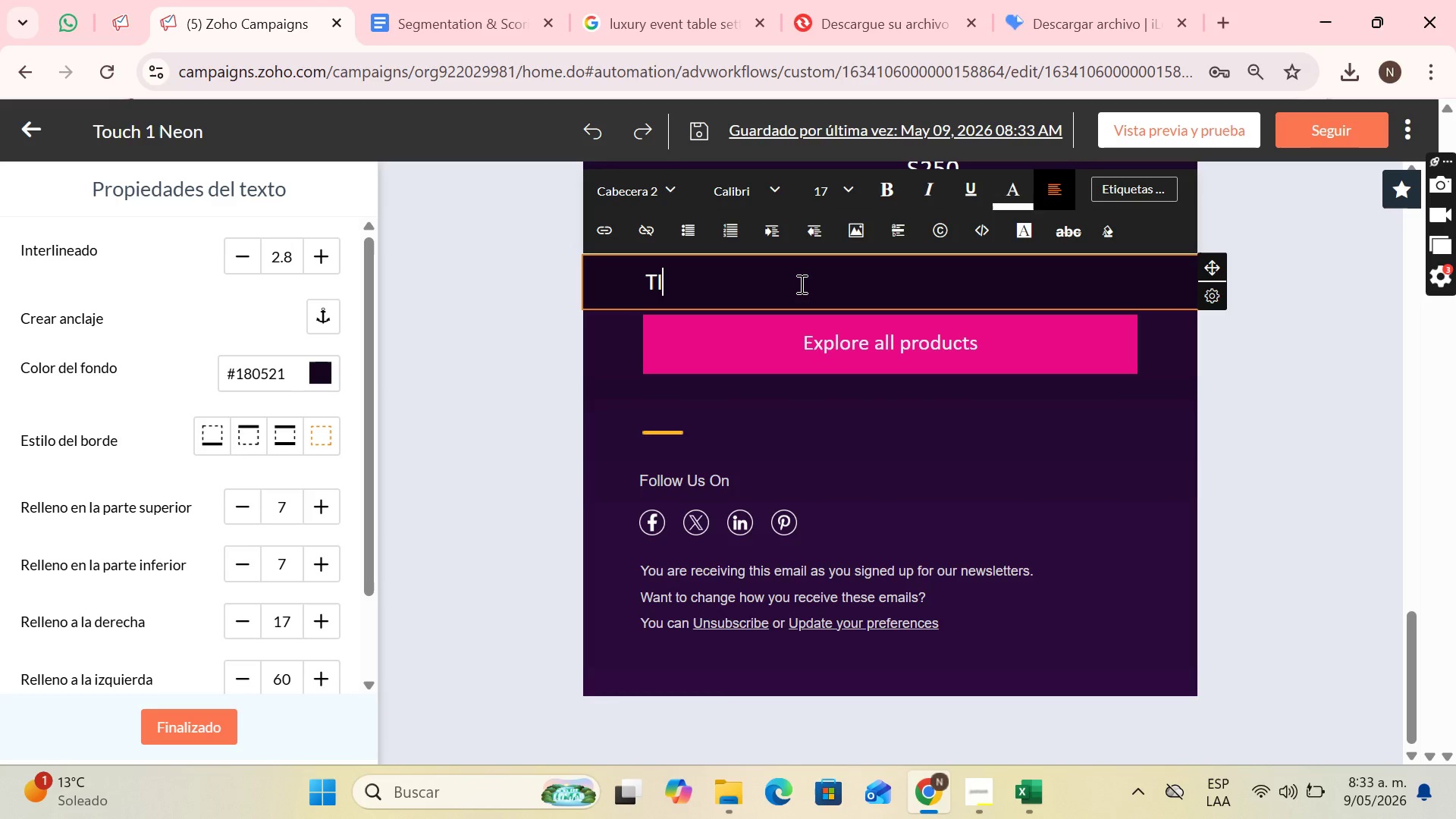 
key(I)
 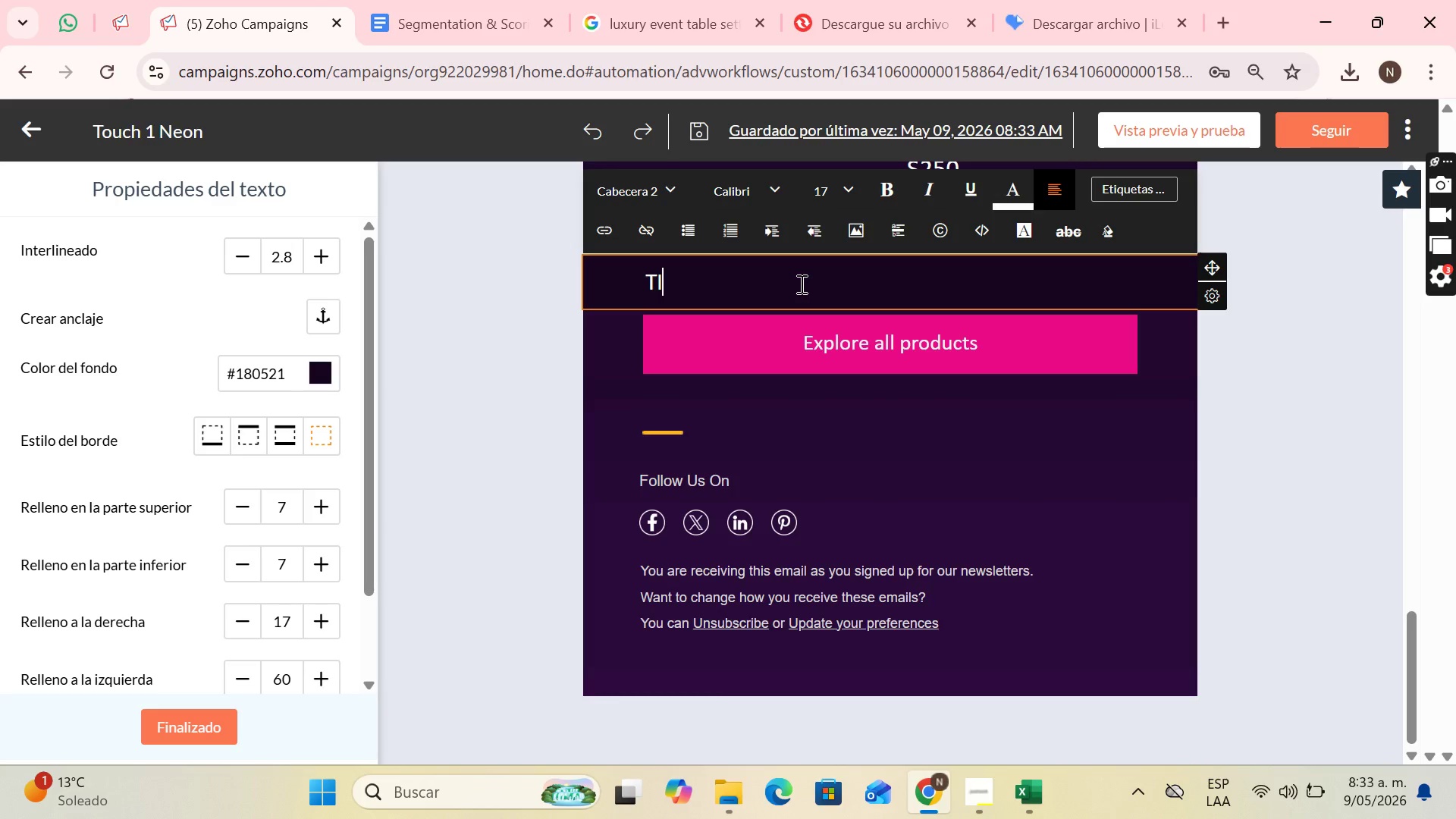 
key(CapsLock)
 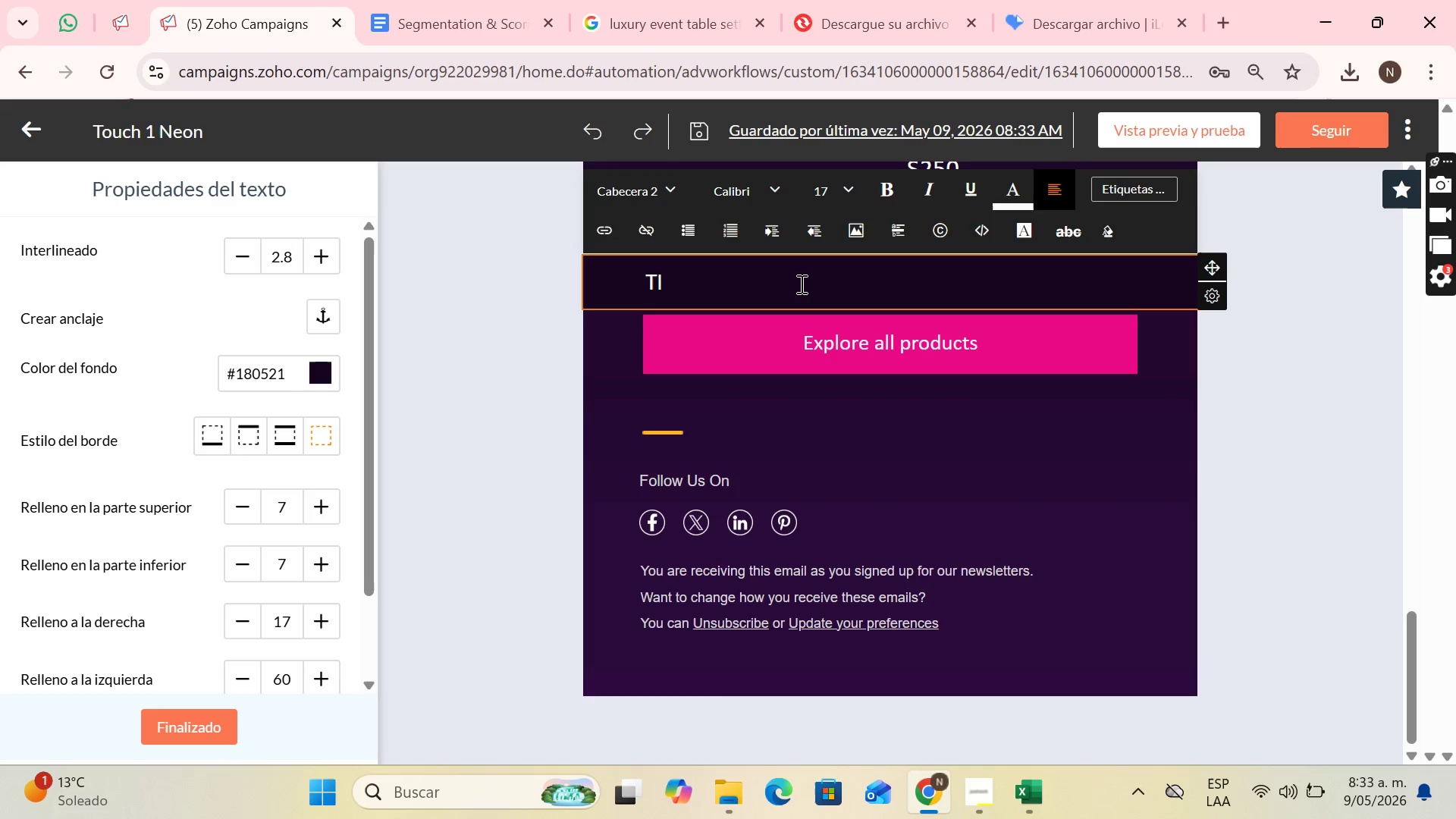 
key(ArrowLeft)
 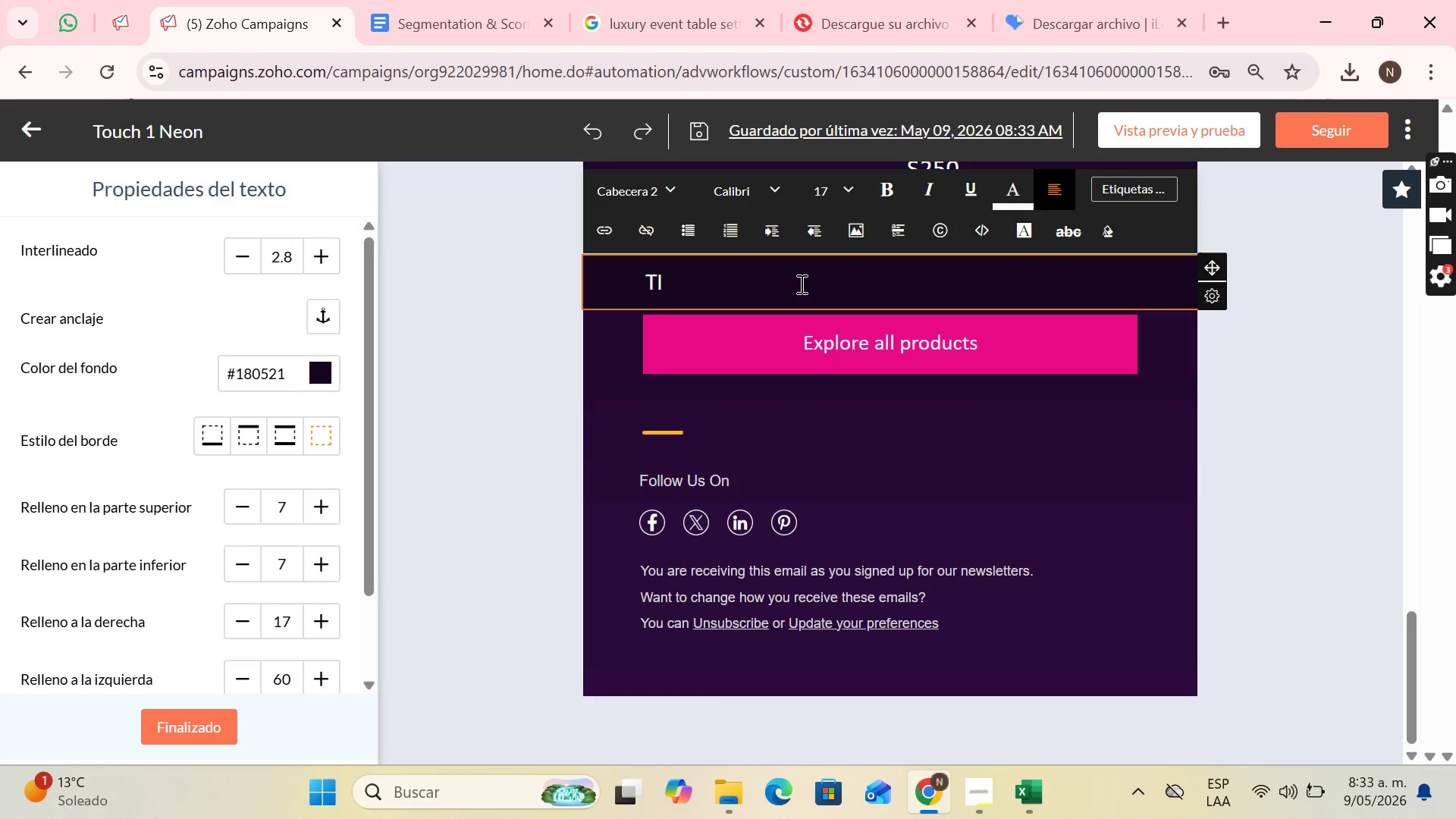 
key(Backspace)
 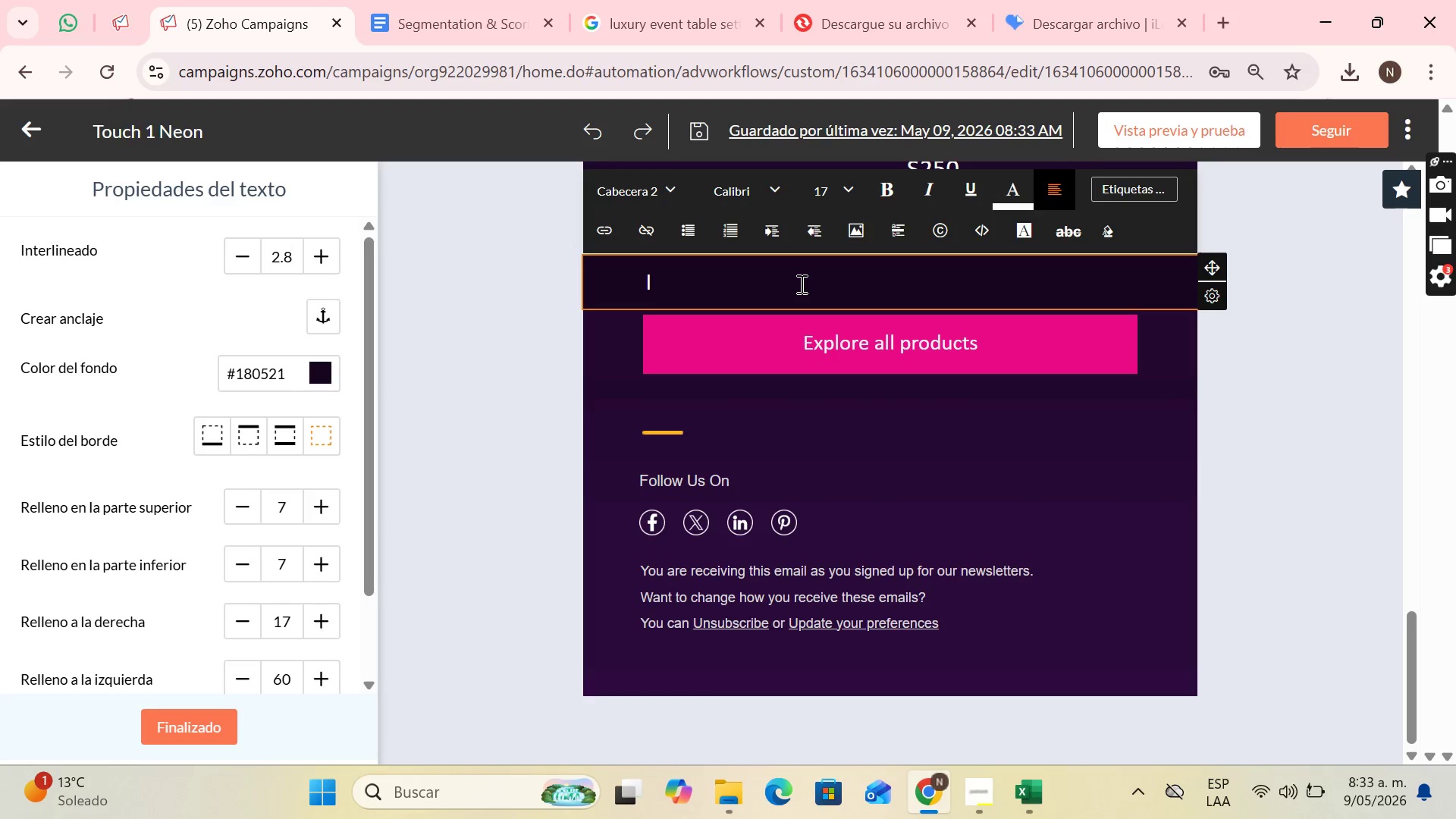 
key(ArrowRight)
 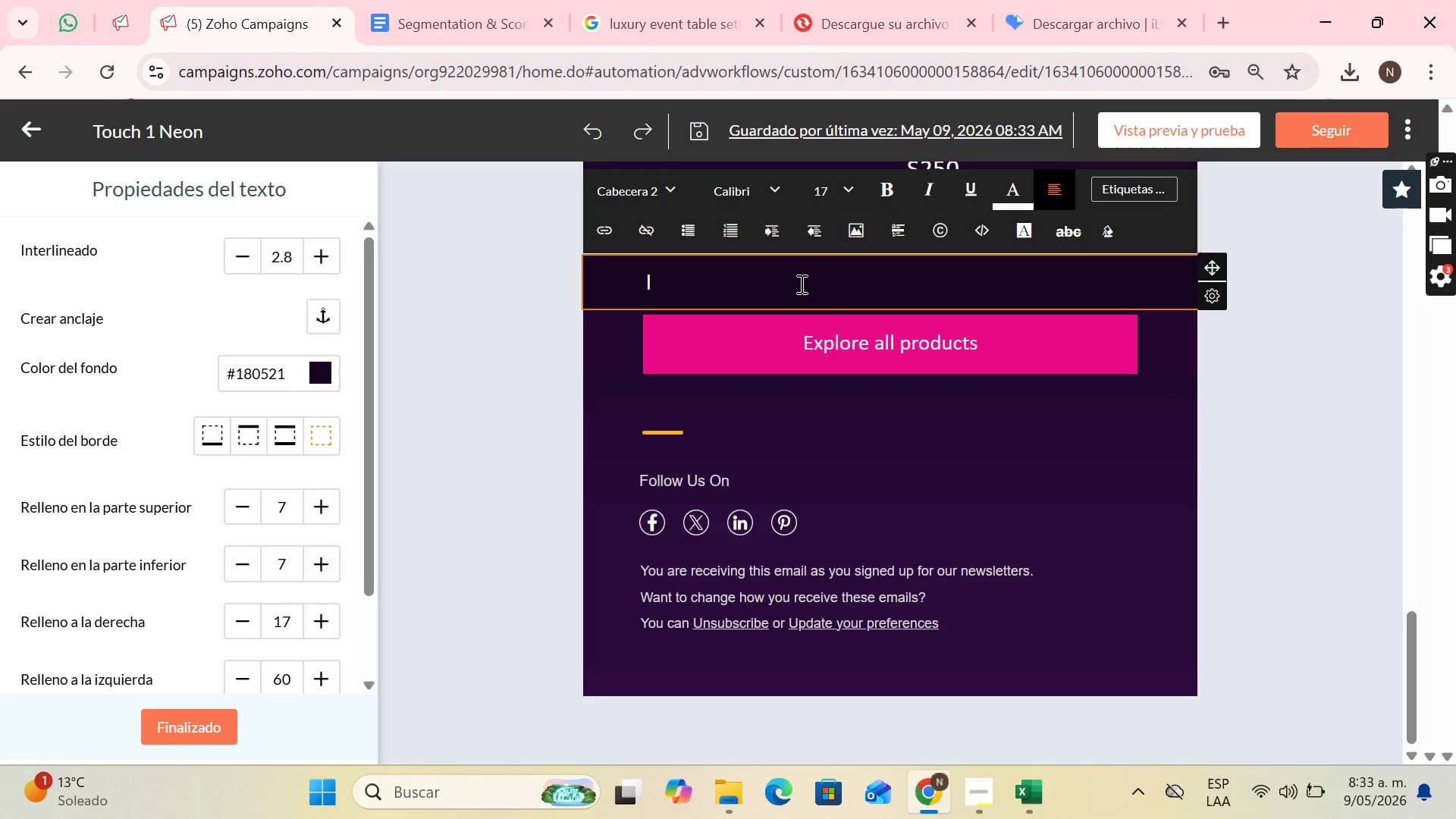 
type(t is a pleasure to have you with us>)
key(Backspace)
type(. See you in Lea)
key(Backspace)
type(sson p)
key(Backspace)
type([)
key(Backspace)
type(02> The psychology oflight)
 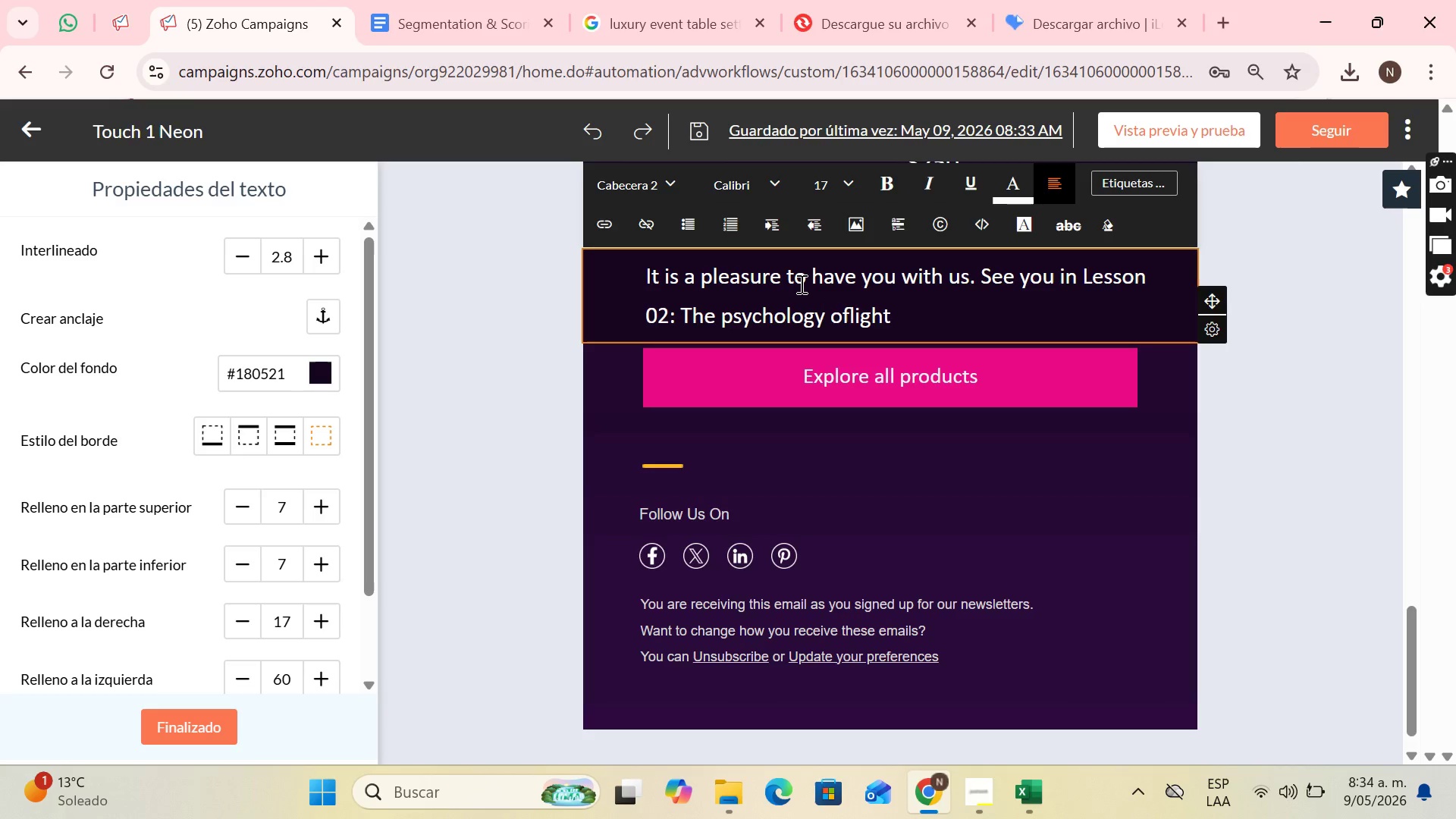 
left_click([851, 318])
 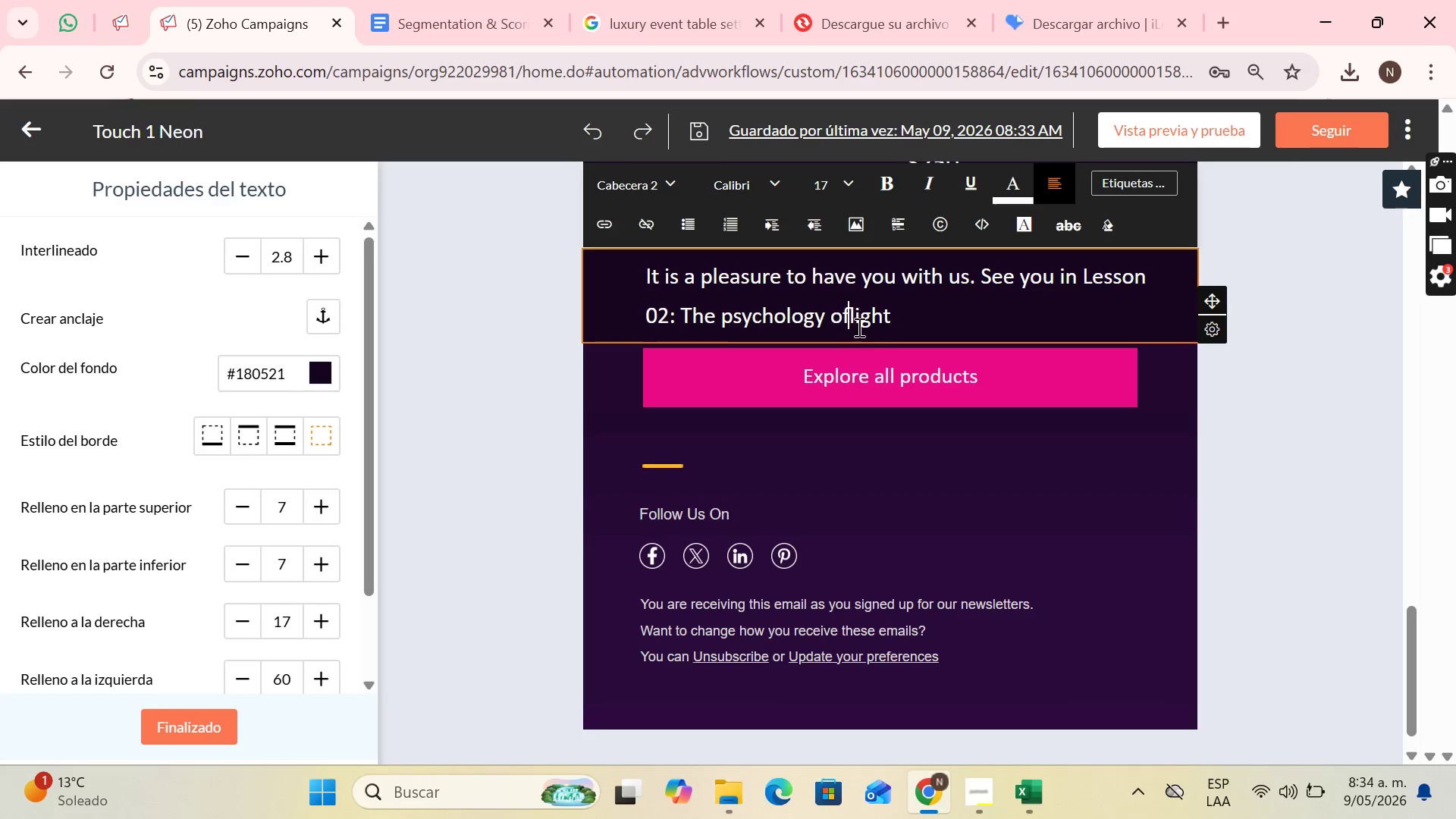 
key(Space)
 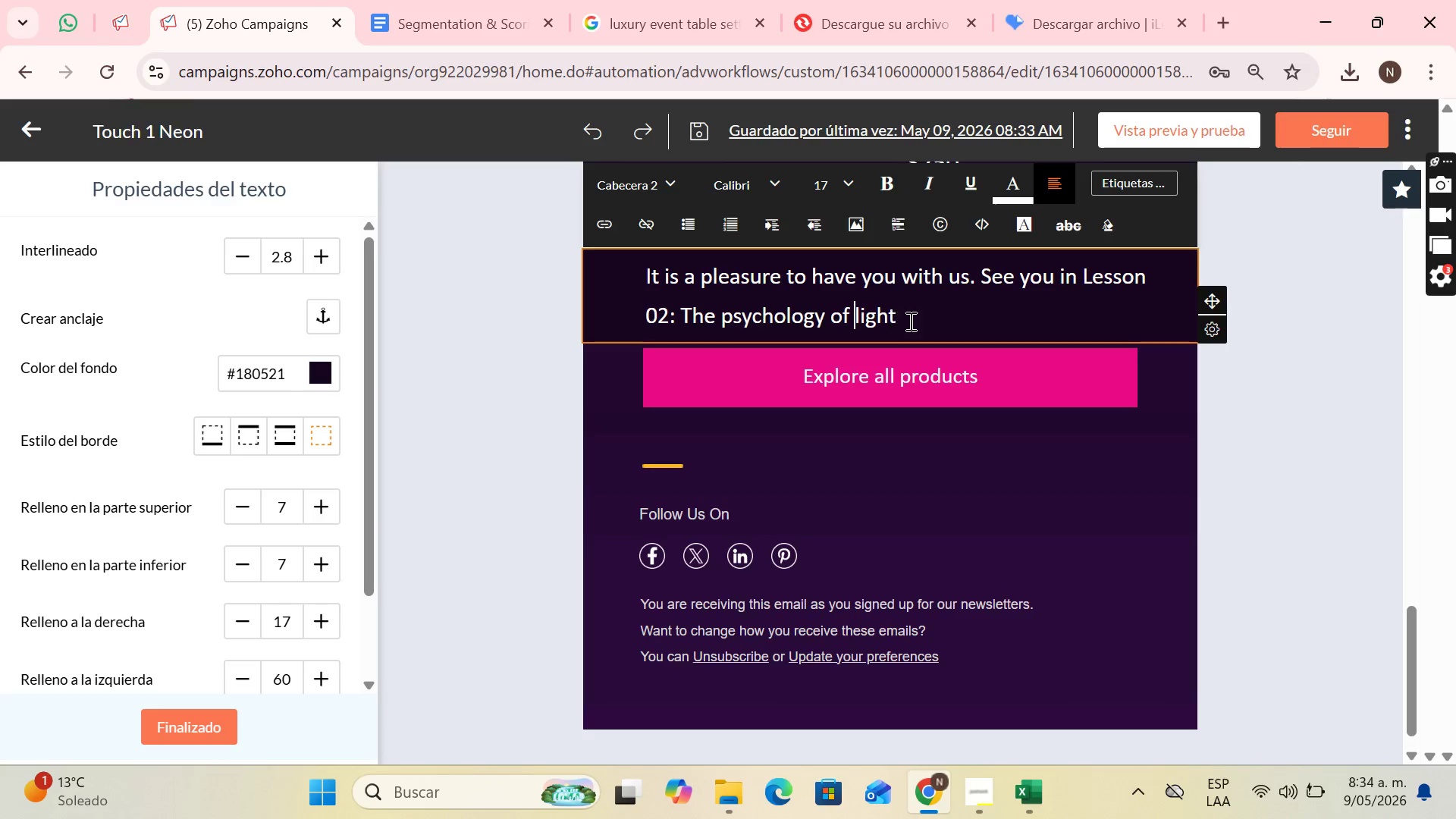 
left_click([914, 322])
 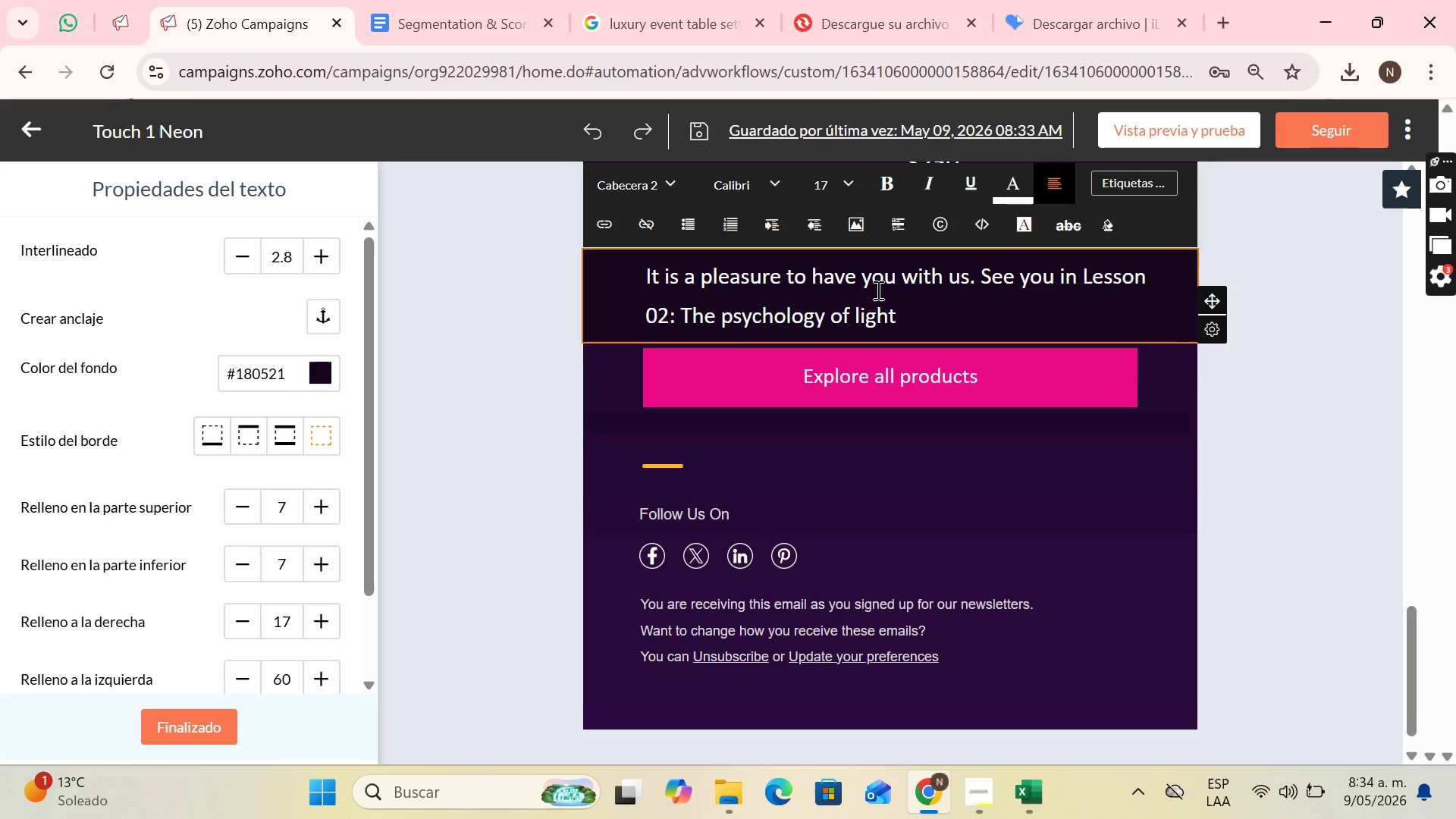 
key(Enter)
 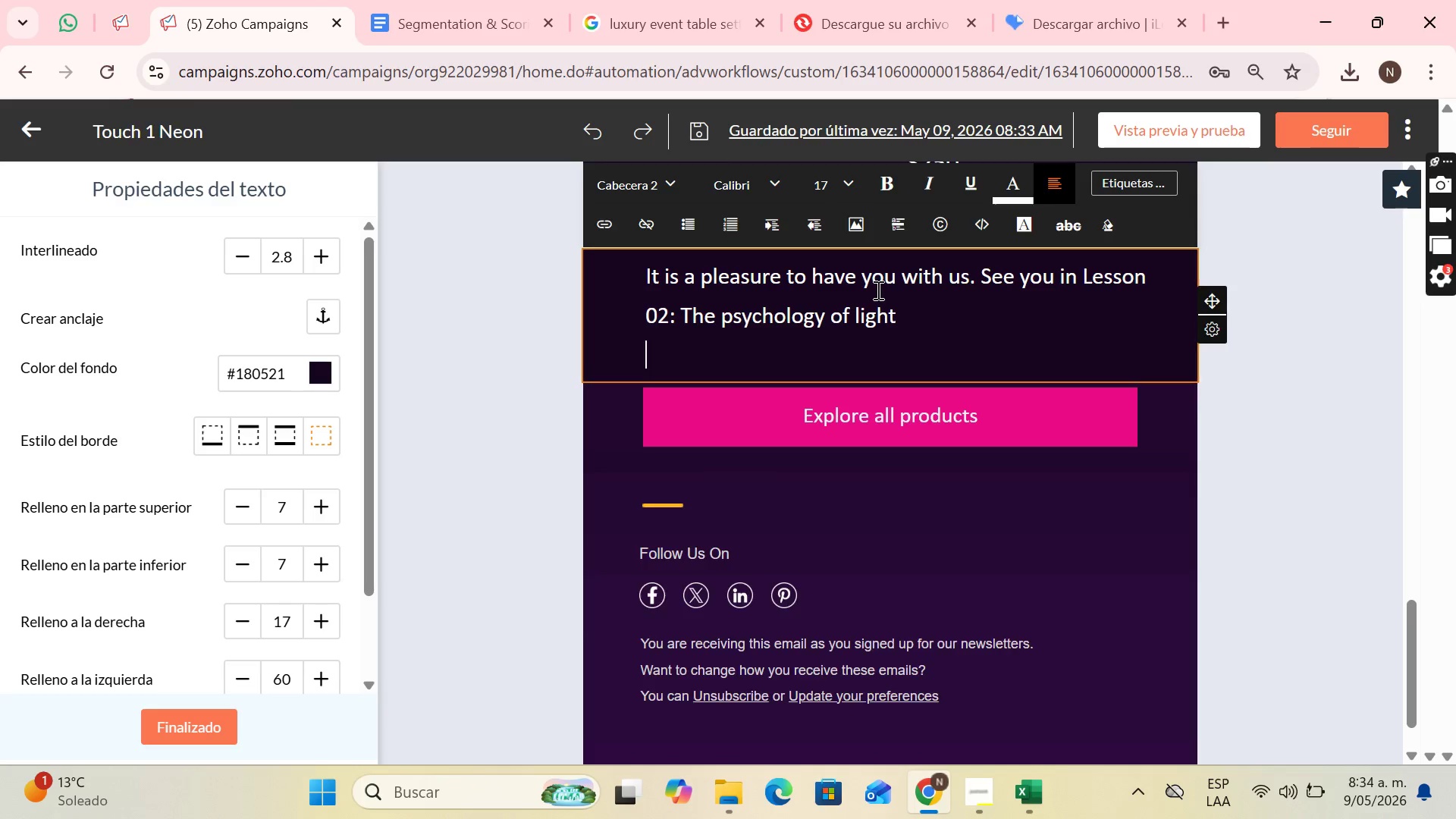 
key(Enter)
 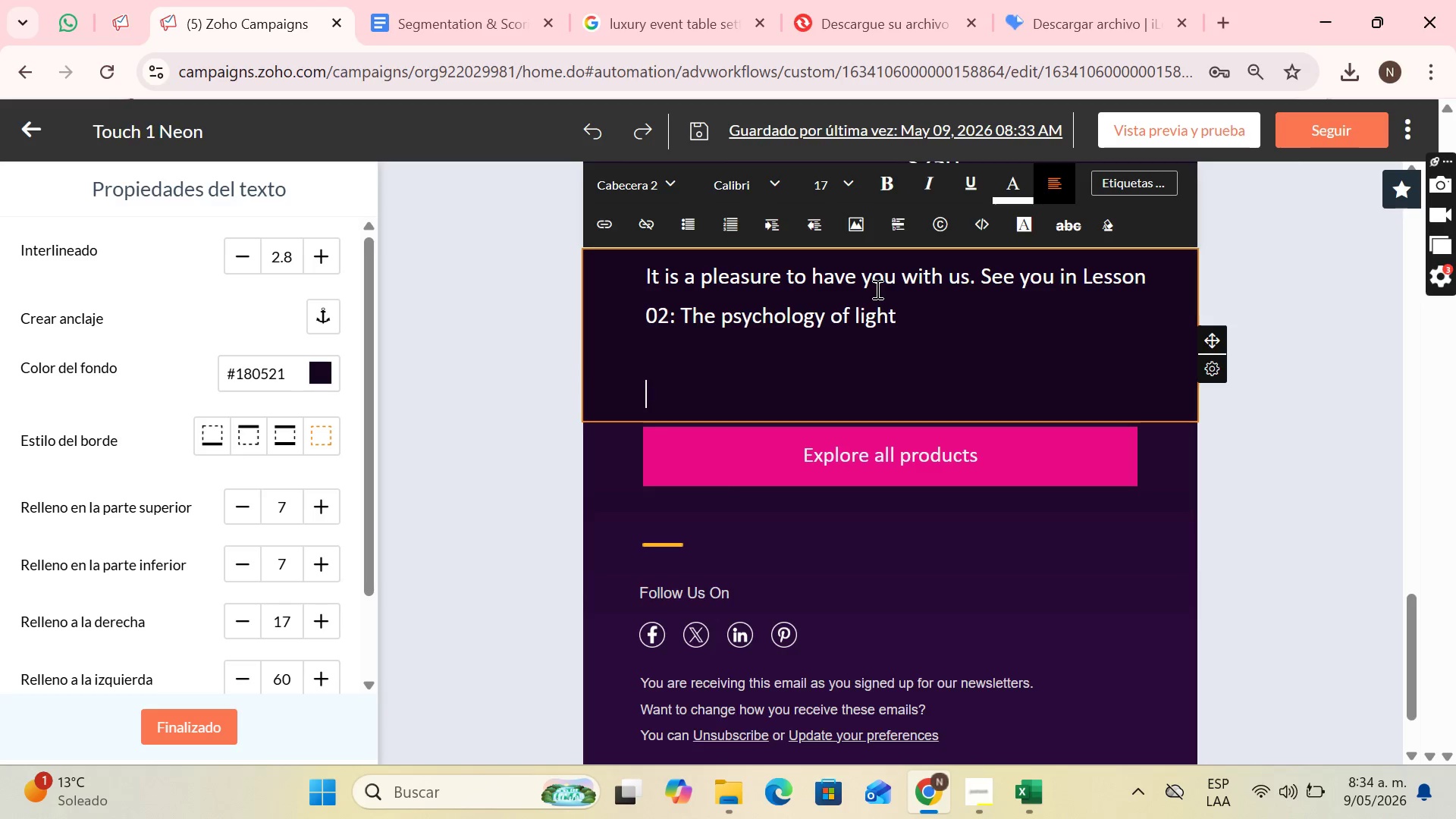 
wait(8.27)
 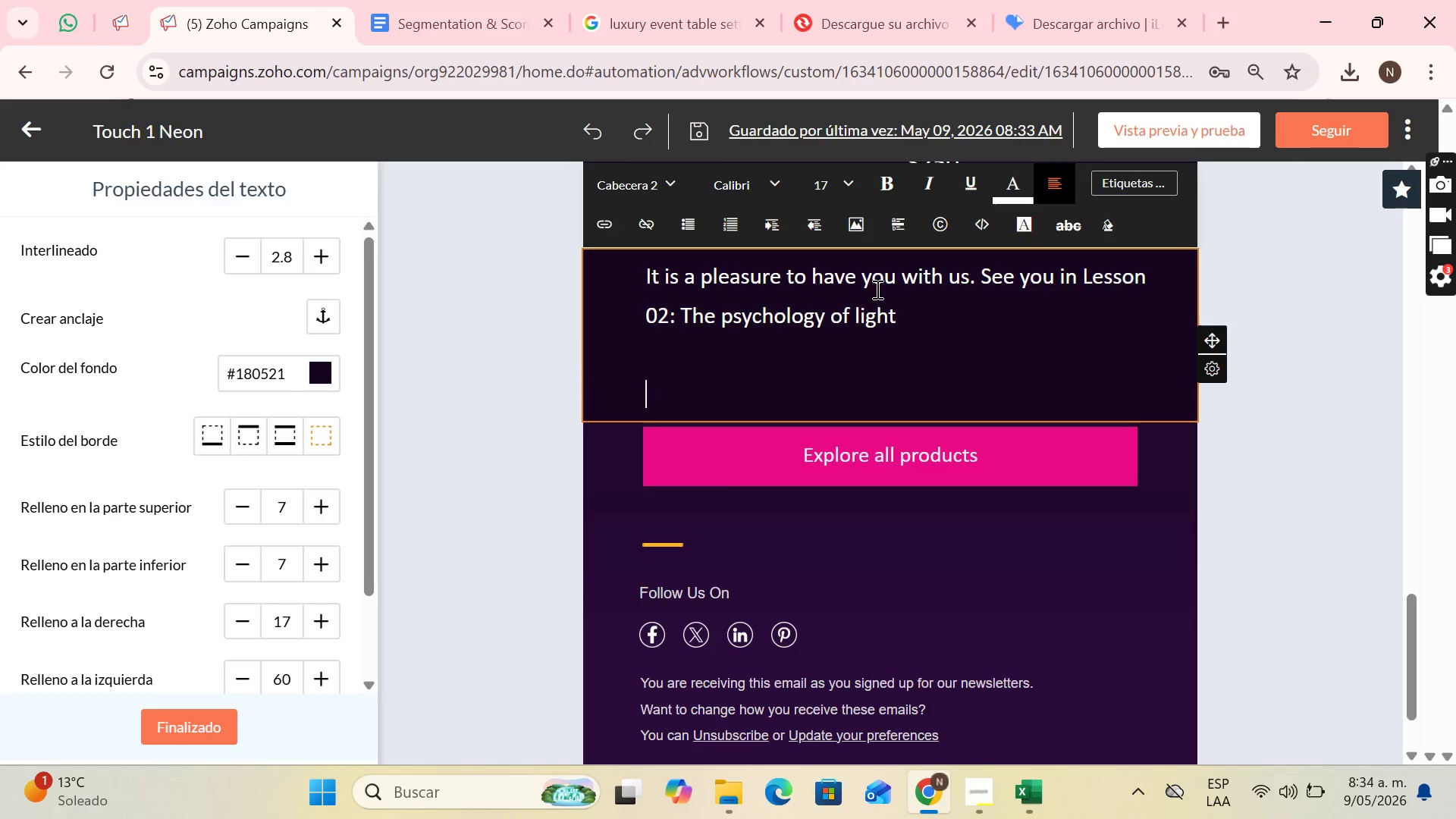 
type(Since)
key(Backspace)
key(Backspace)
key(Backspace)
key(Backspace)
key(Backspace)
key(Backspace)
key(Backspace)
 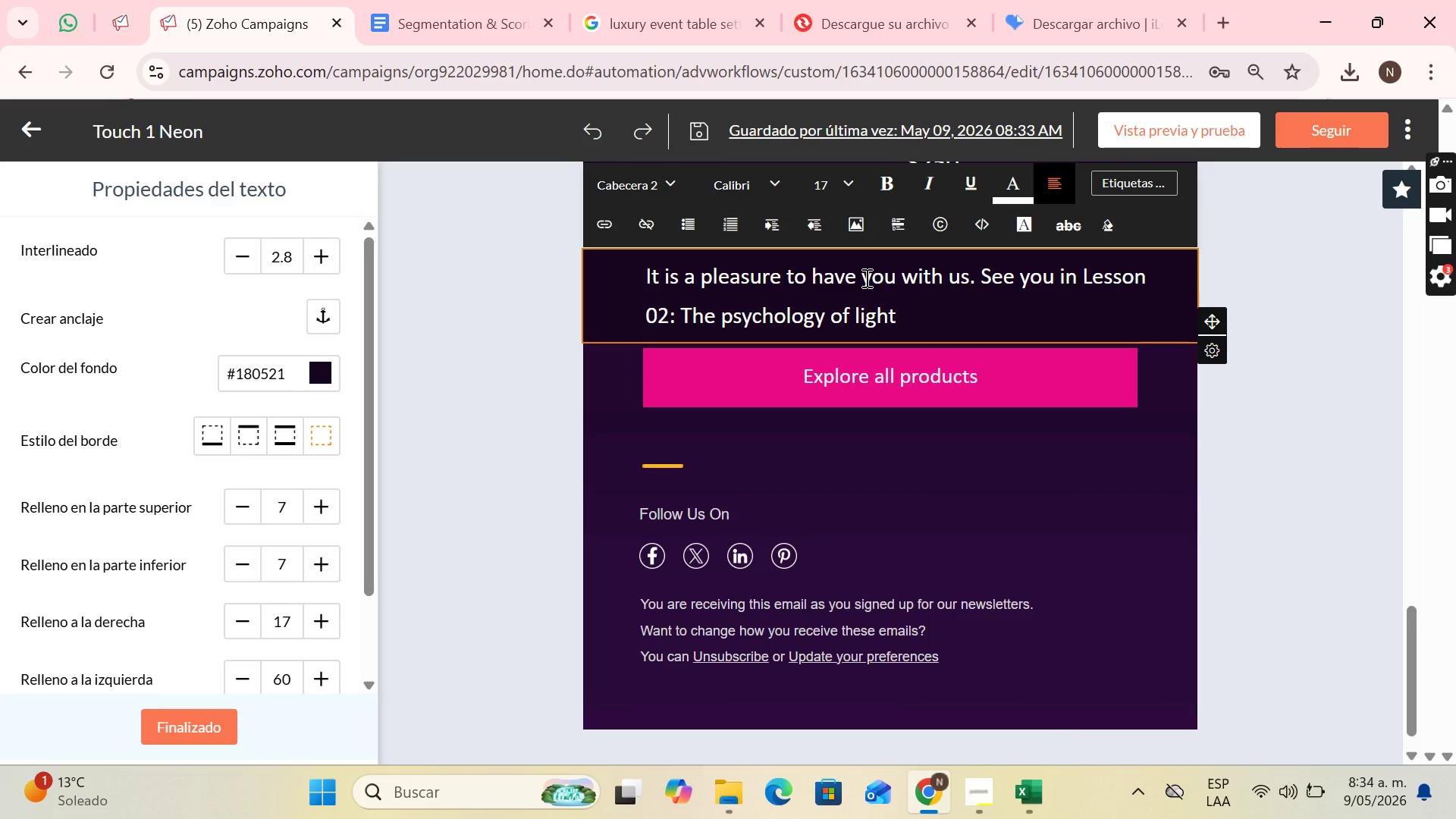 
key(Enter)
 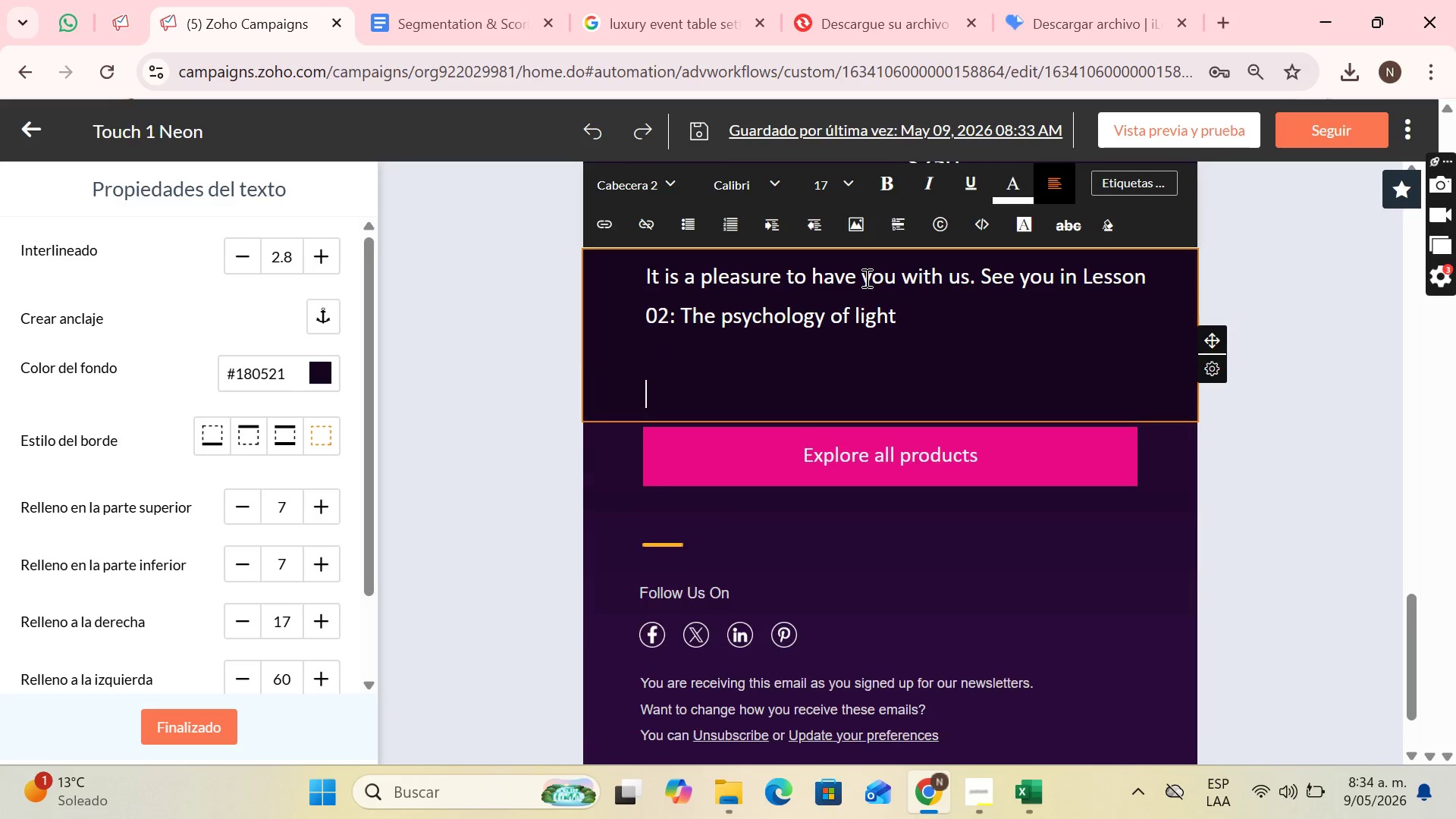 
key(Enter)
 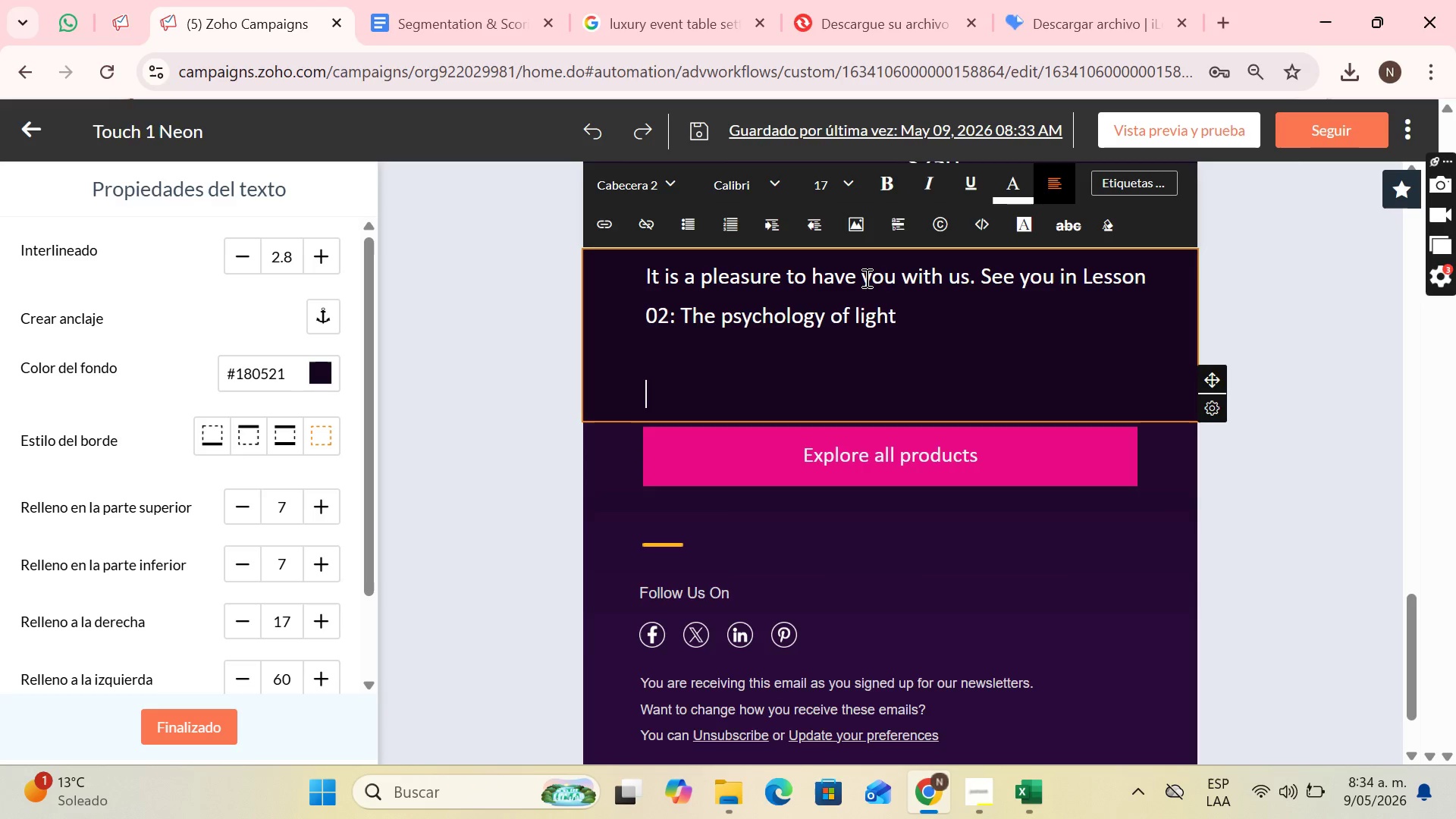 
type(Sincerely,)
 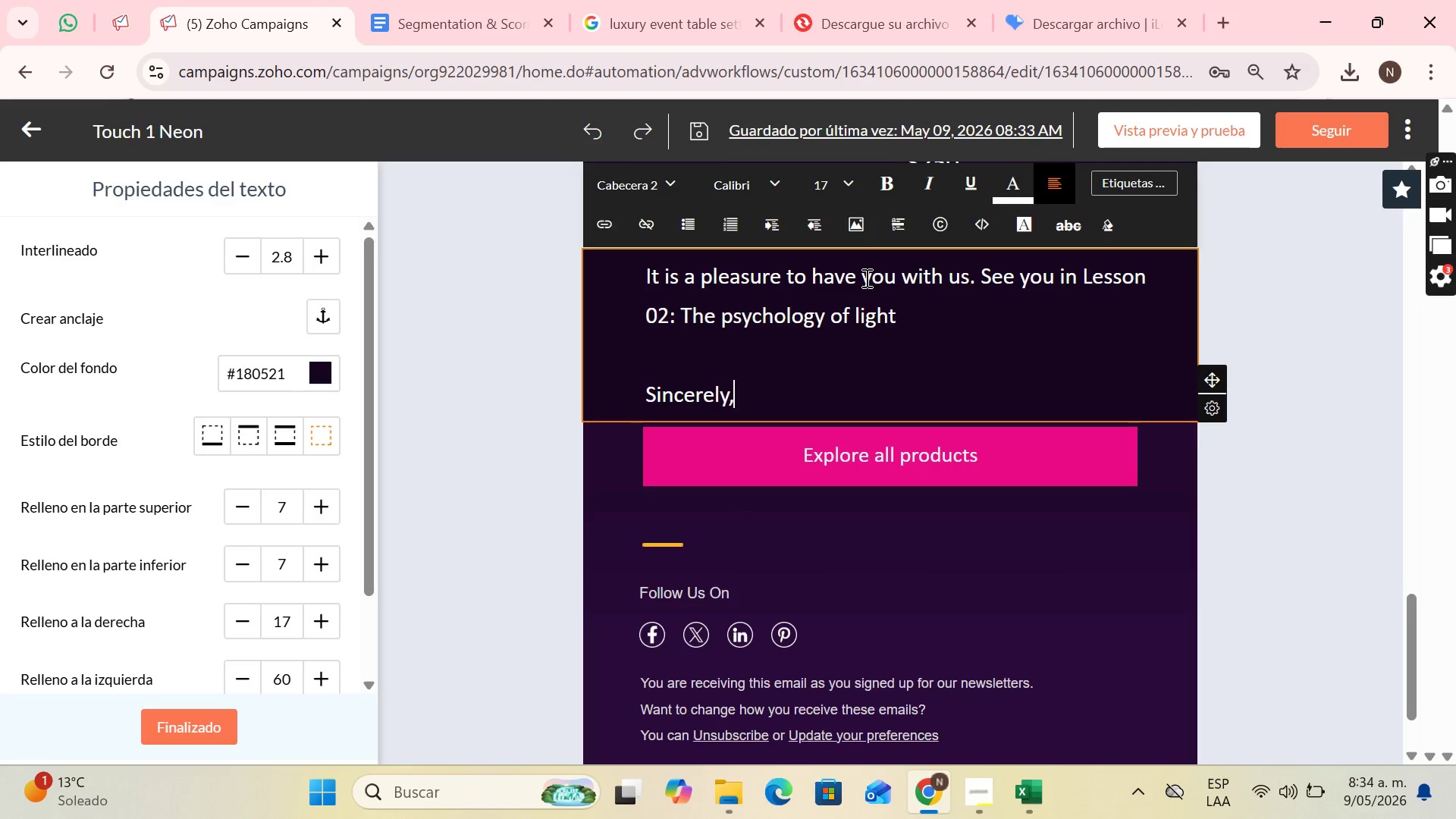 
key(Enter)
 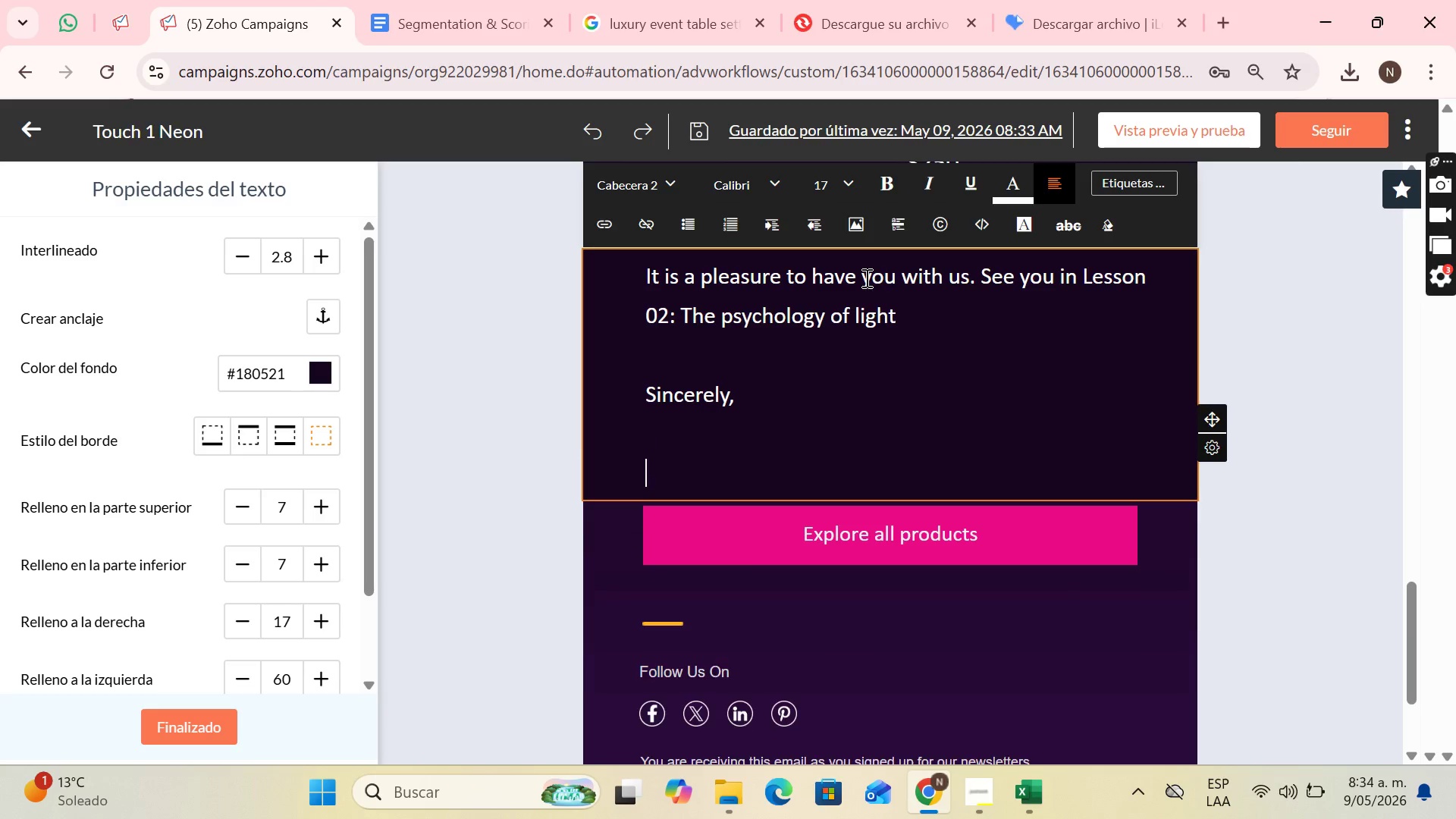 
key(Enter)
 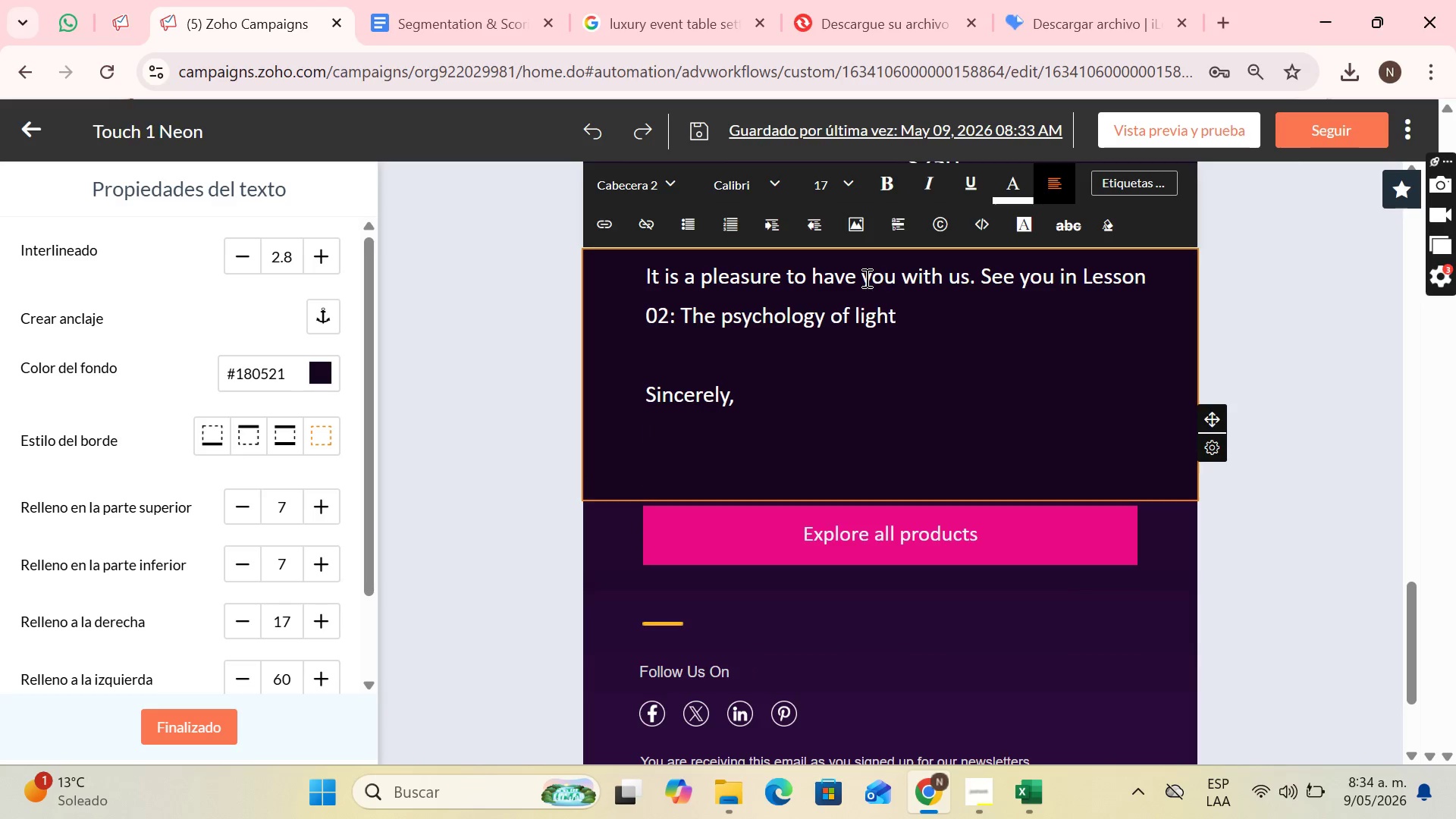 
type(The Hee)
key(Backspace)
type(aling Team \ Neon ^ Velvet)
 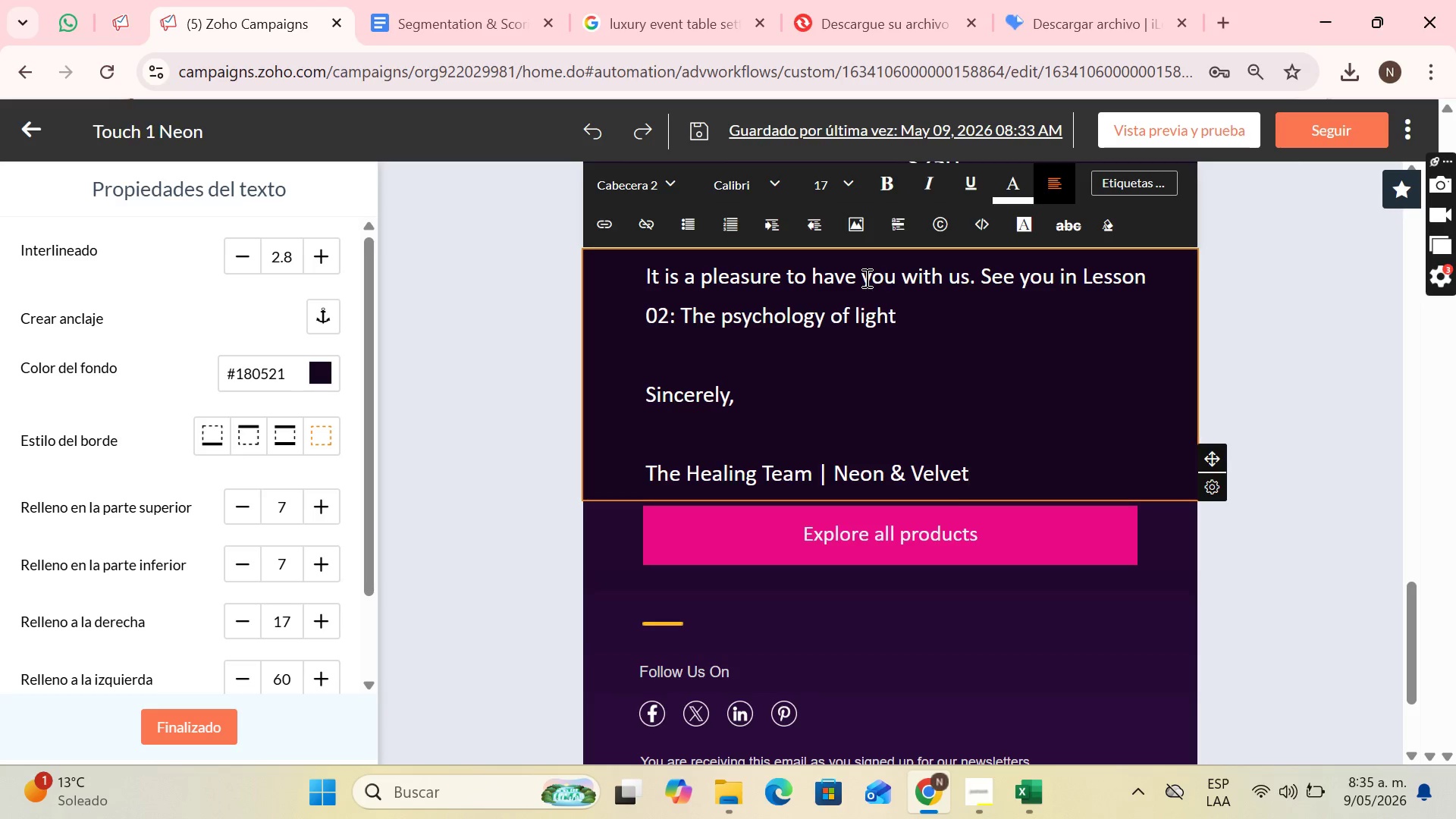 
scroll: coordinate [1011, 371], scroll_direction: down, amount: 2.0
 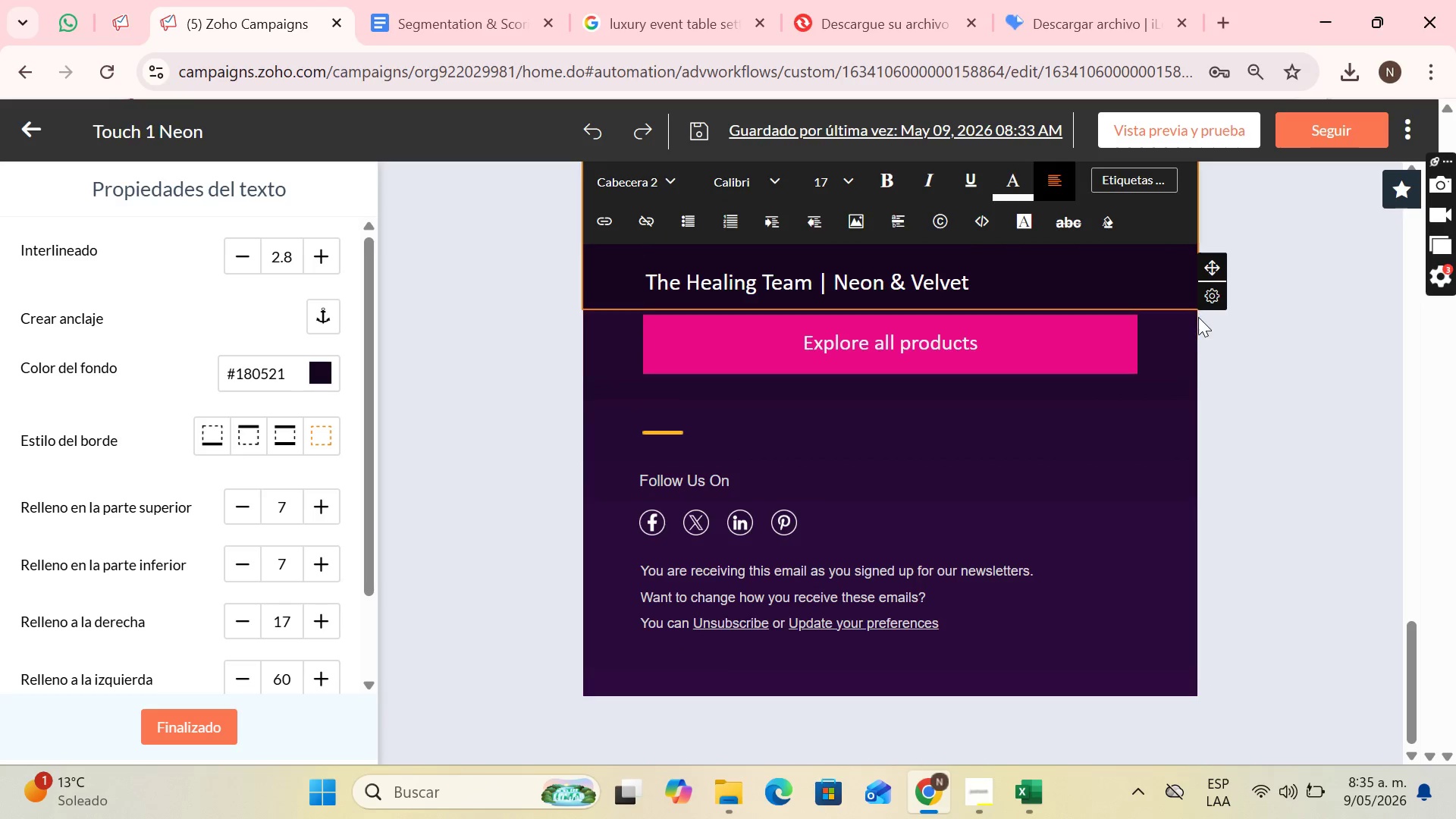 
left_click([1162, 347])
 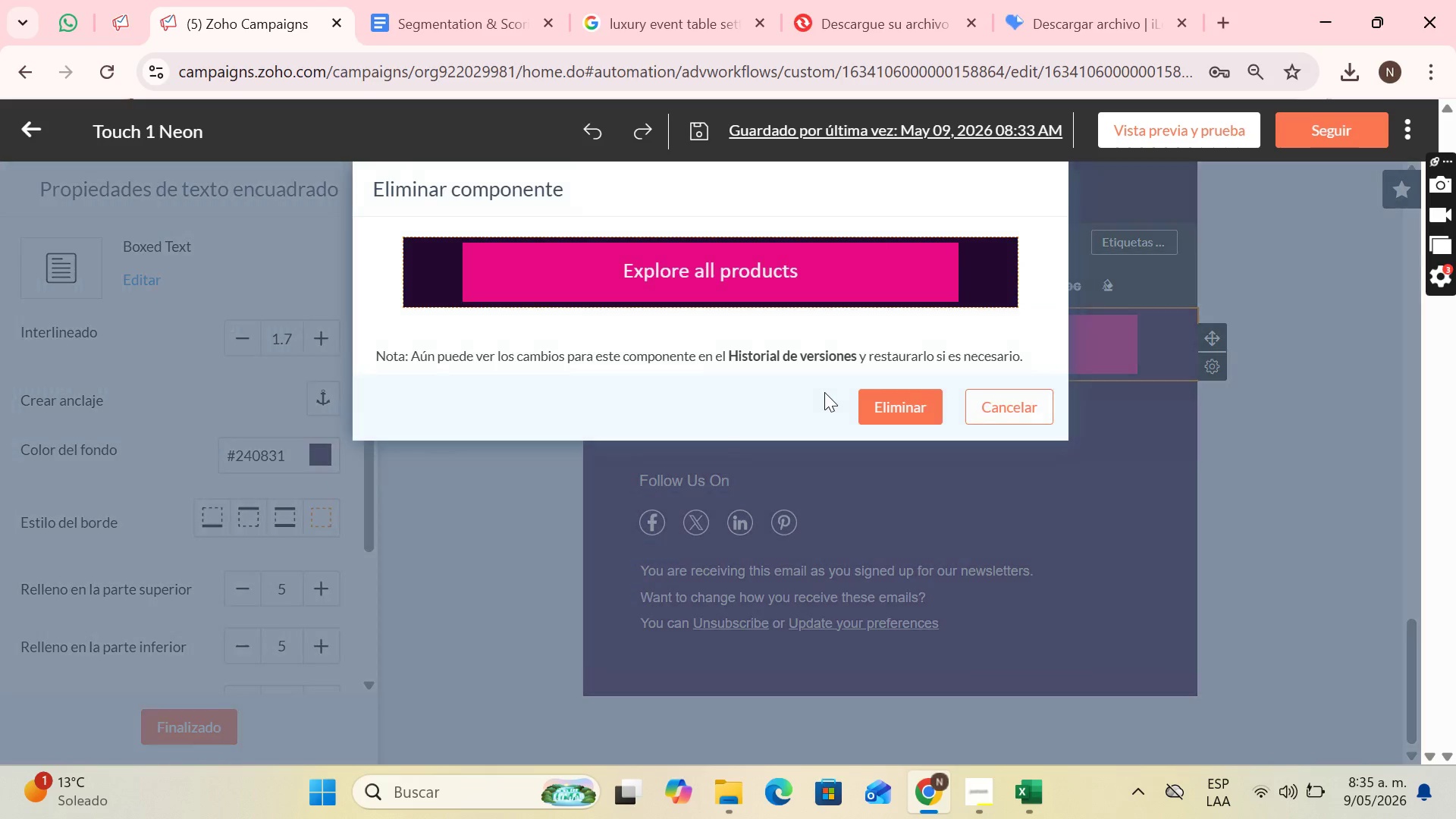 
left_click([915, 402])
 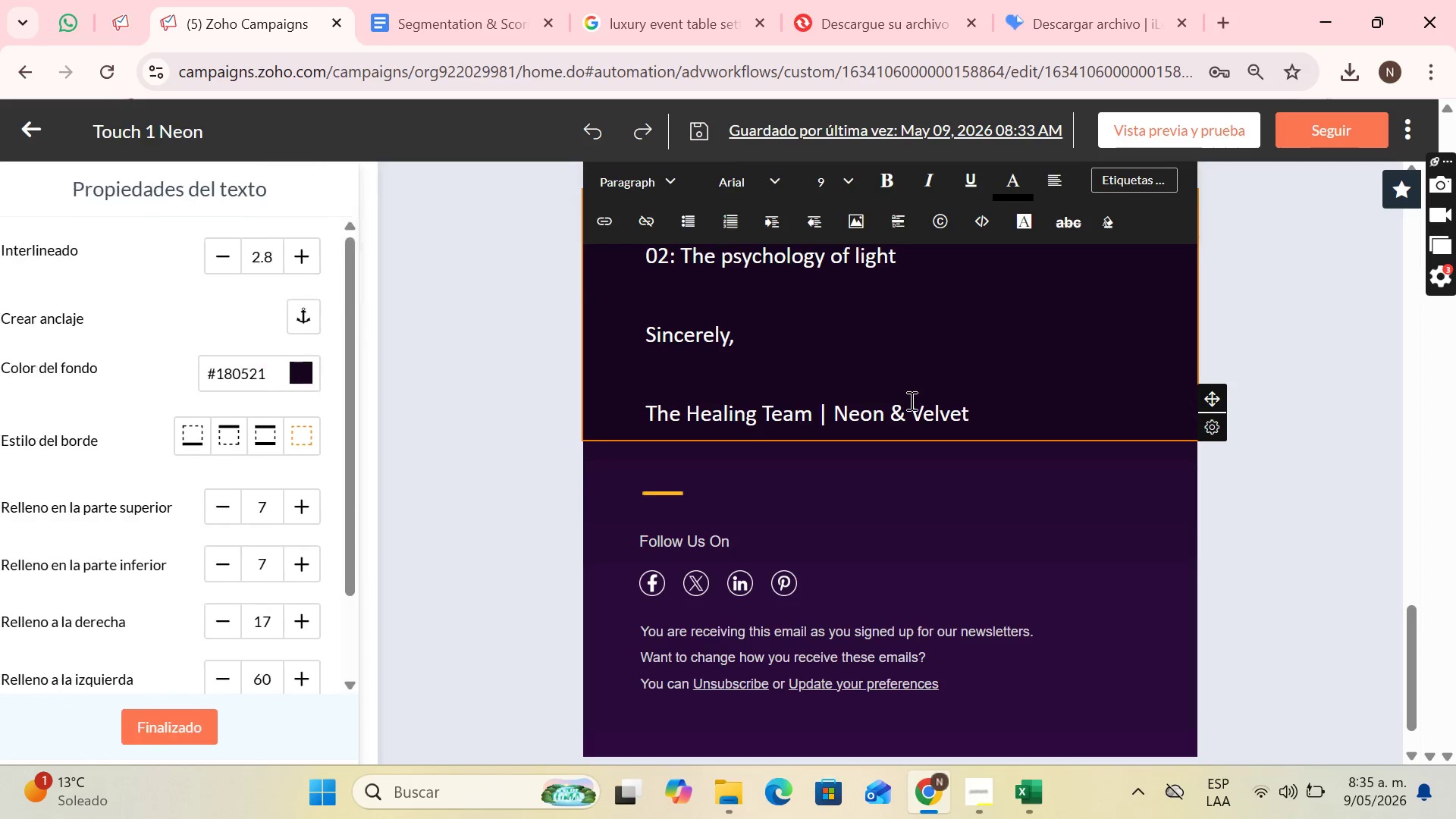 
key(Control+Z)
 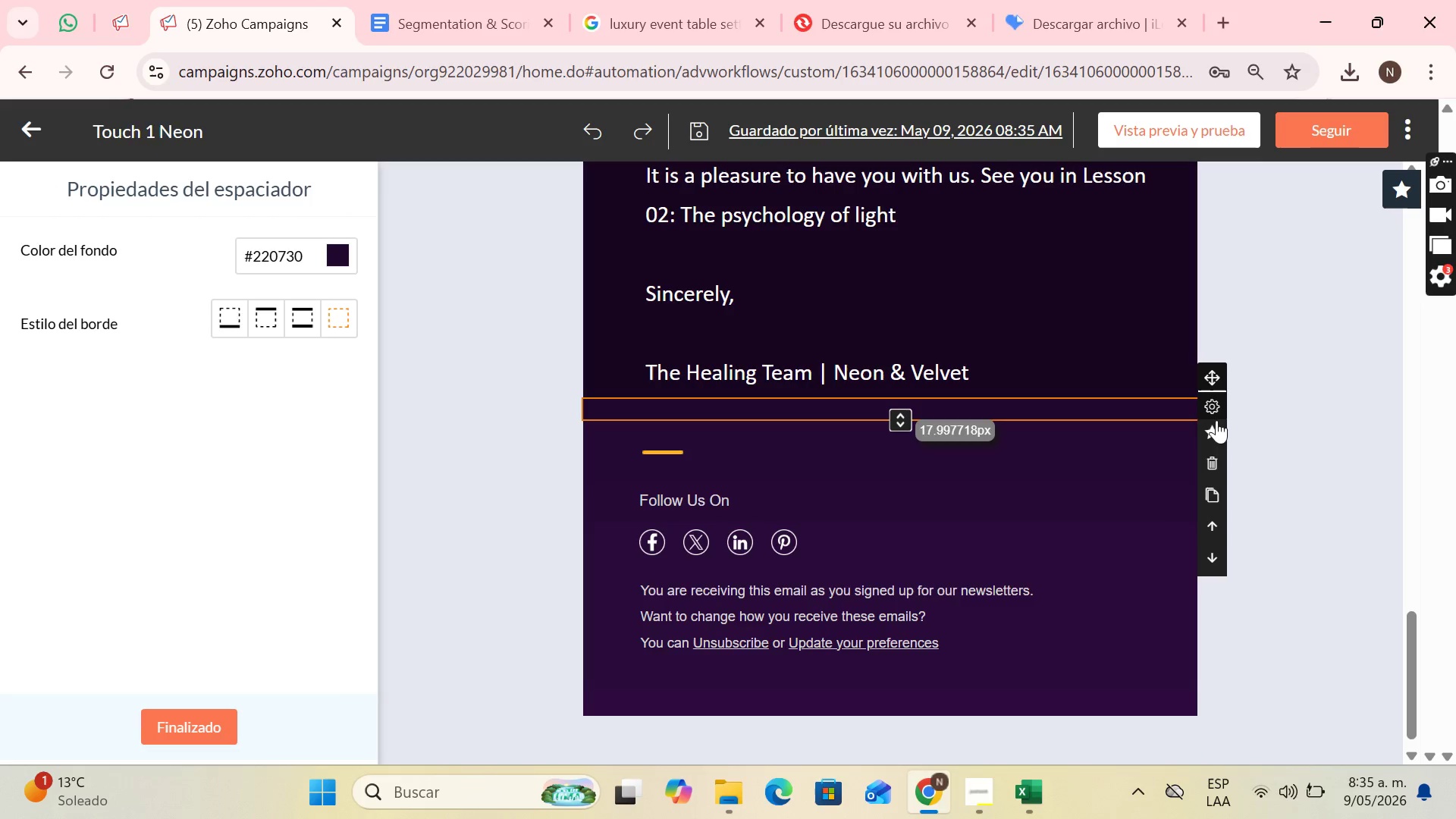 
left_click([1215, 463])
 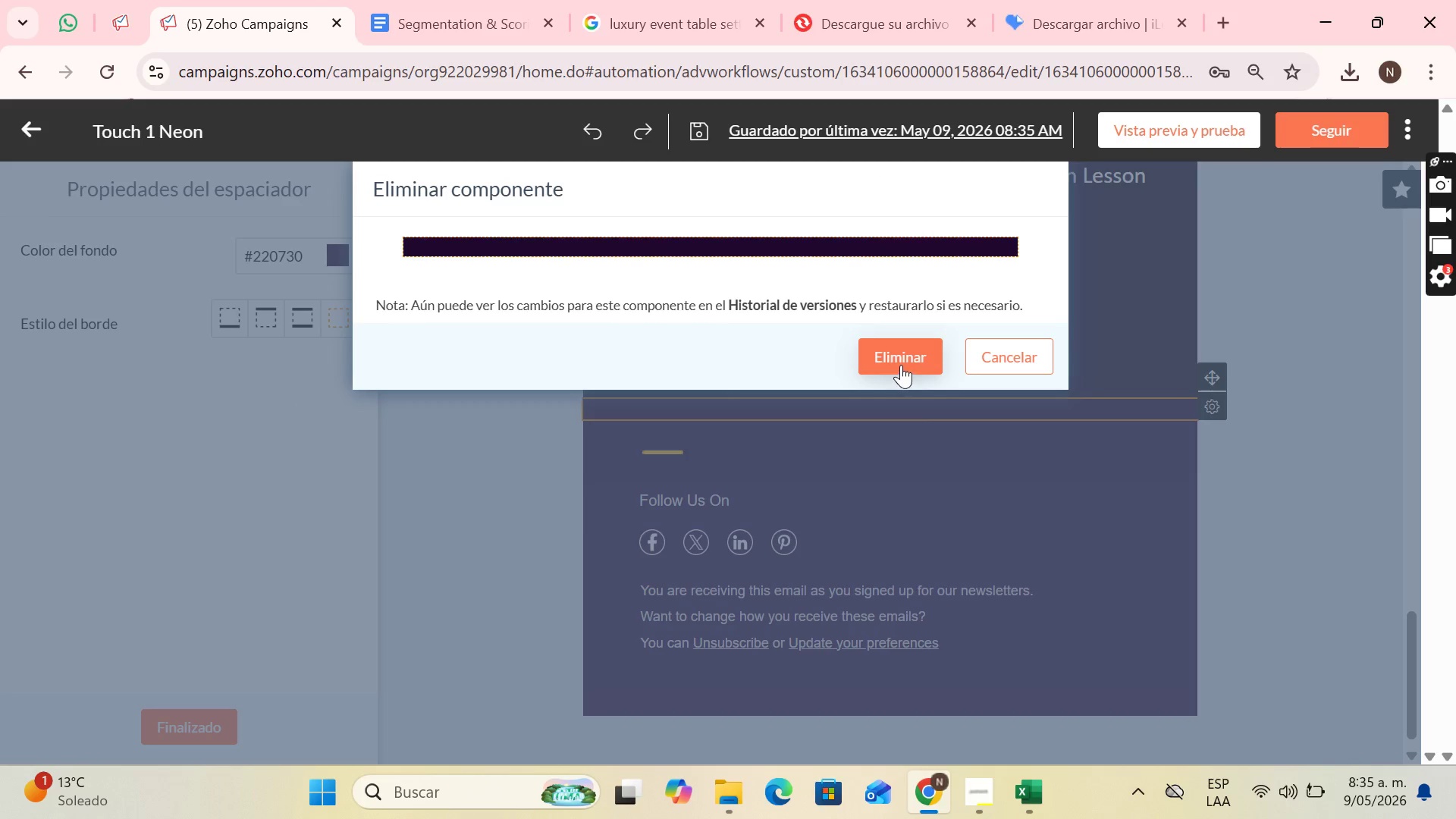 
left_click([788, 432])
 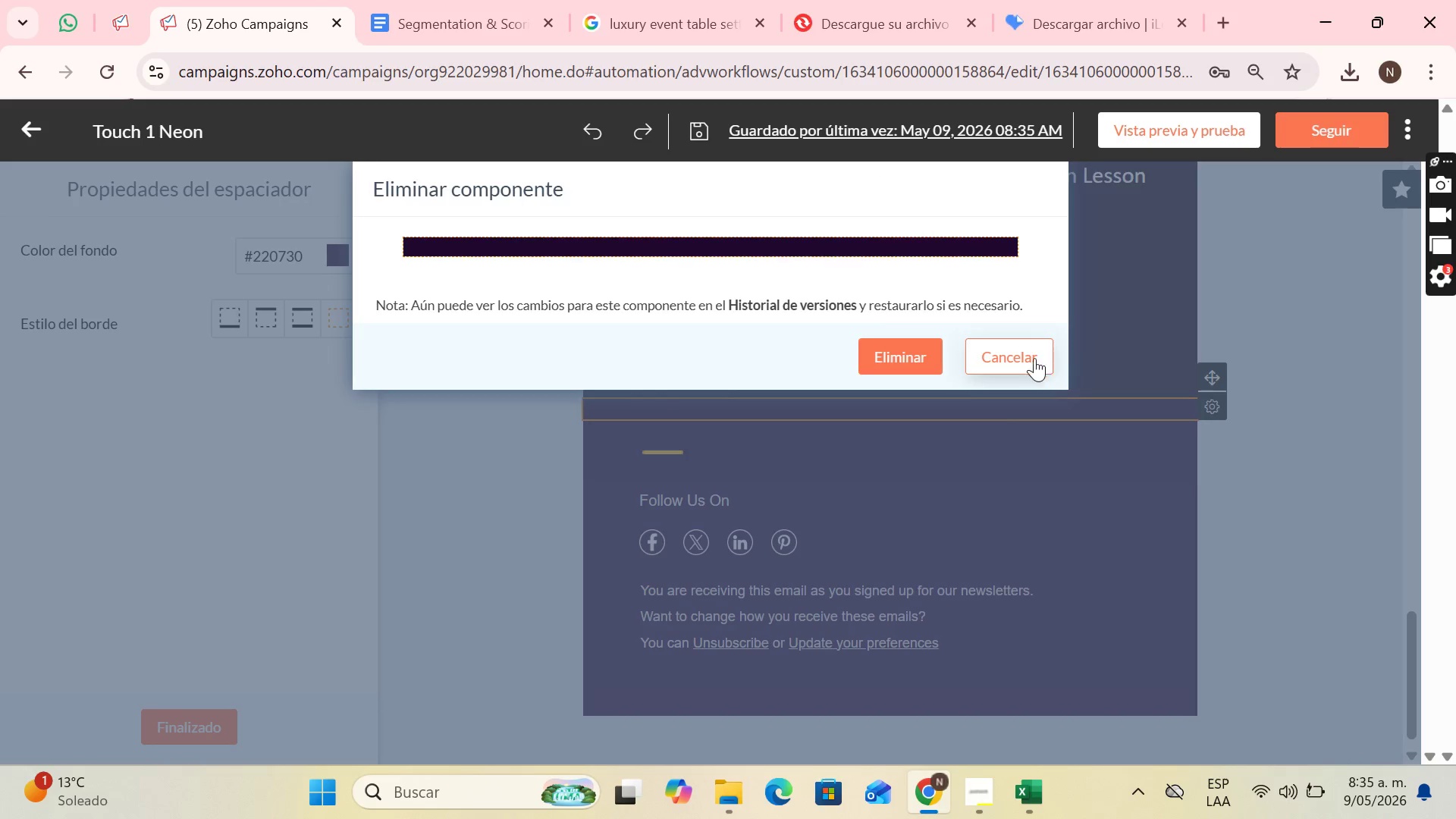 
double_click([915, 444])
 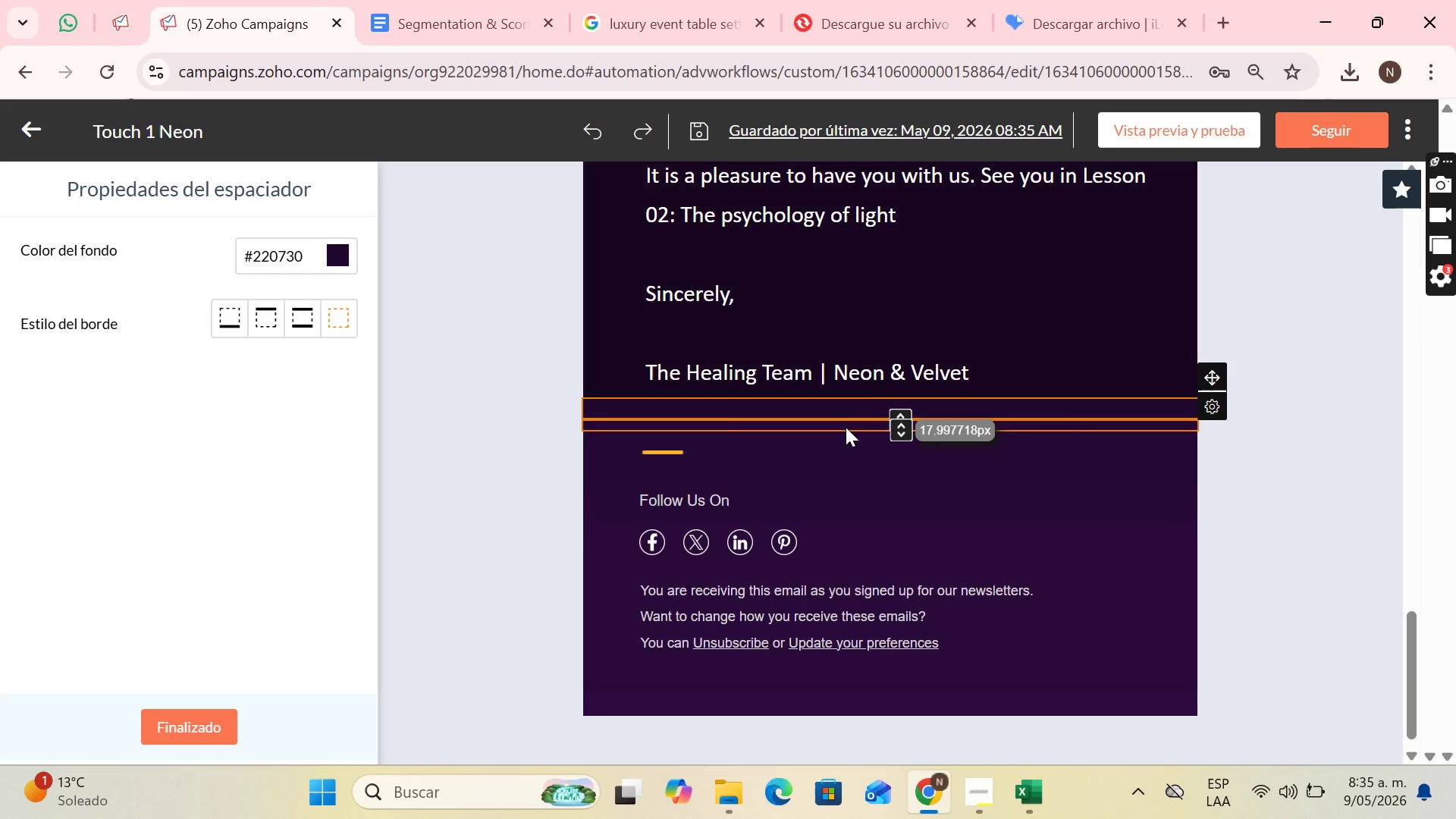 
left_click([844, 425])
 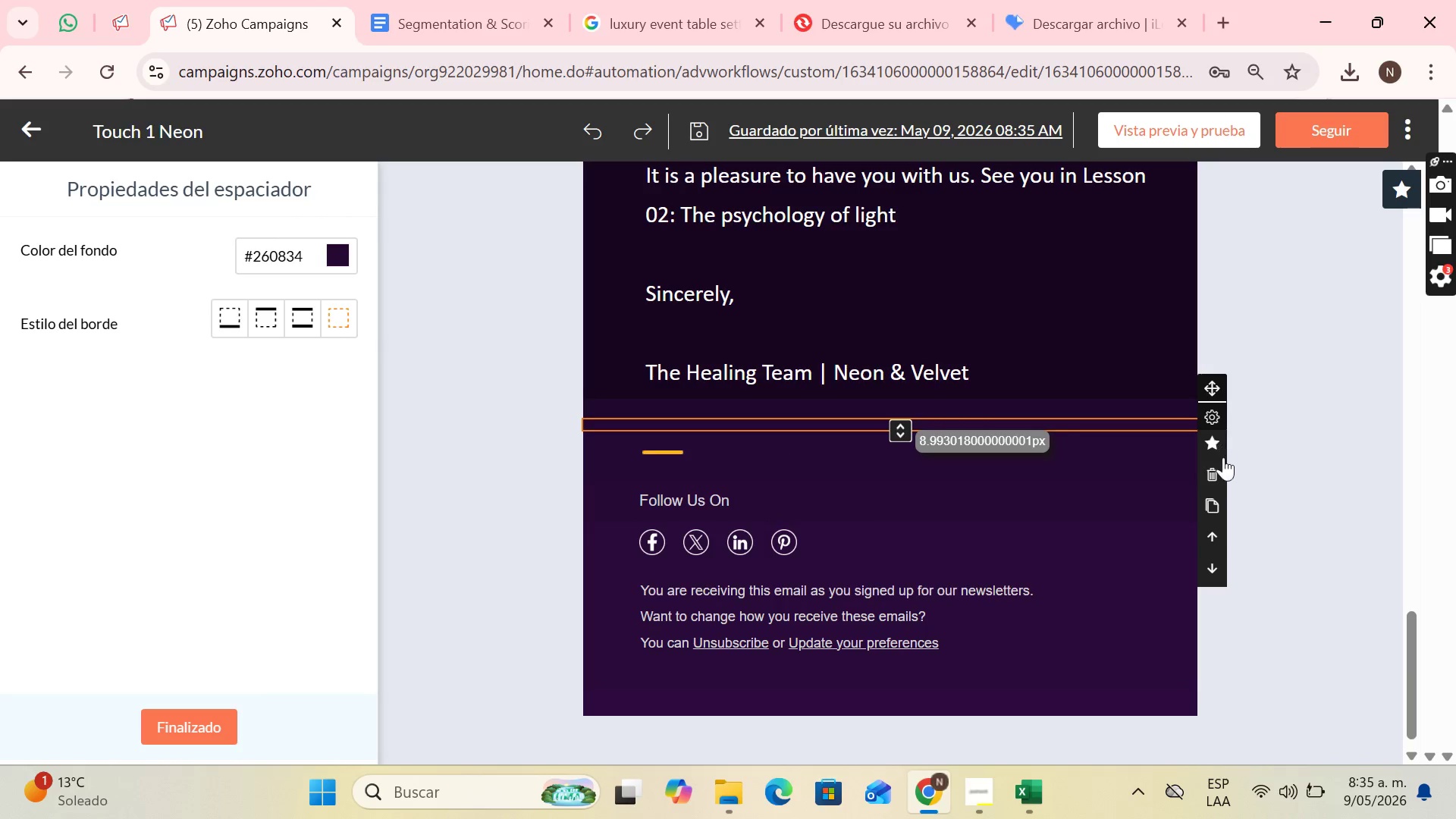 
left_click([1216, 472])
 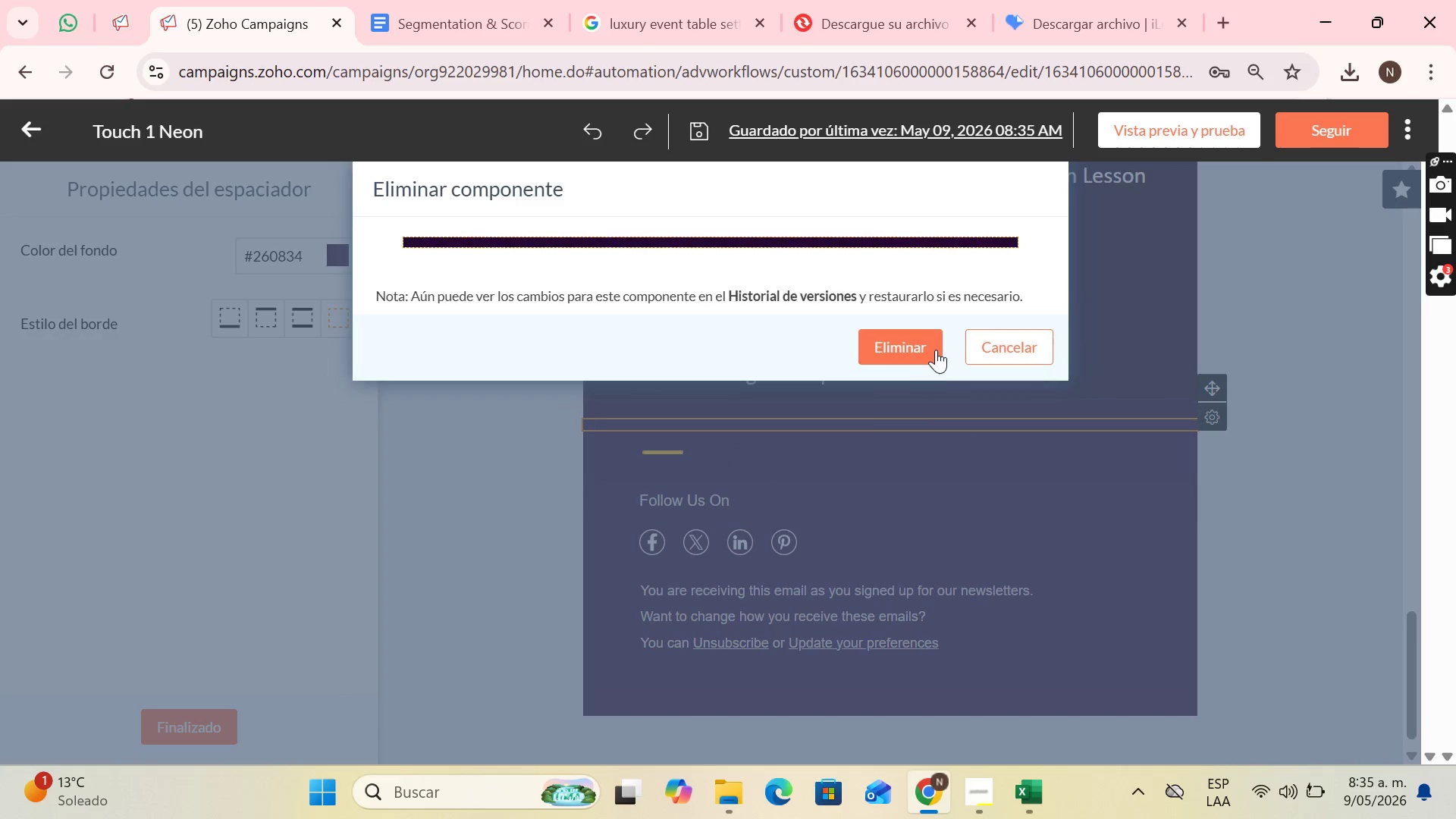 
left_click([936, 350])
 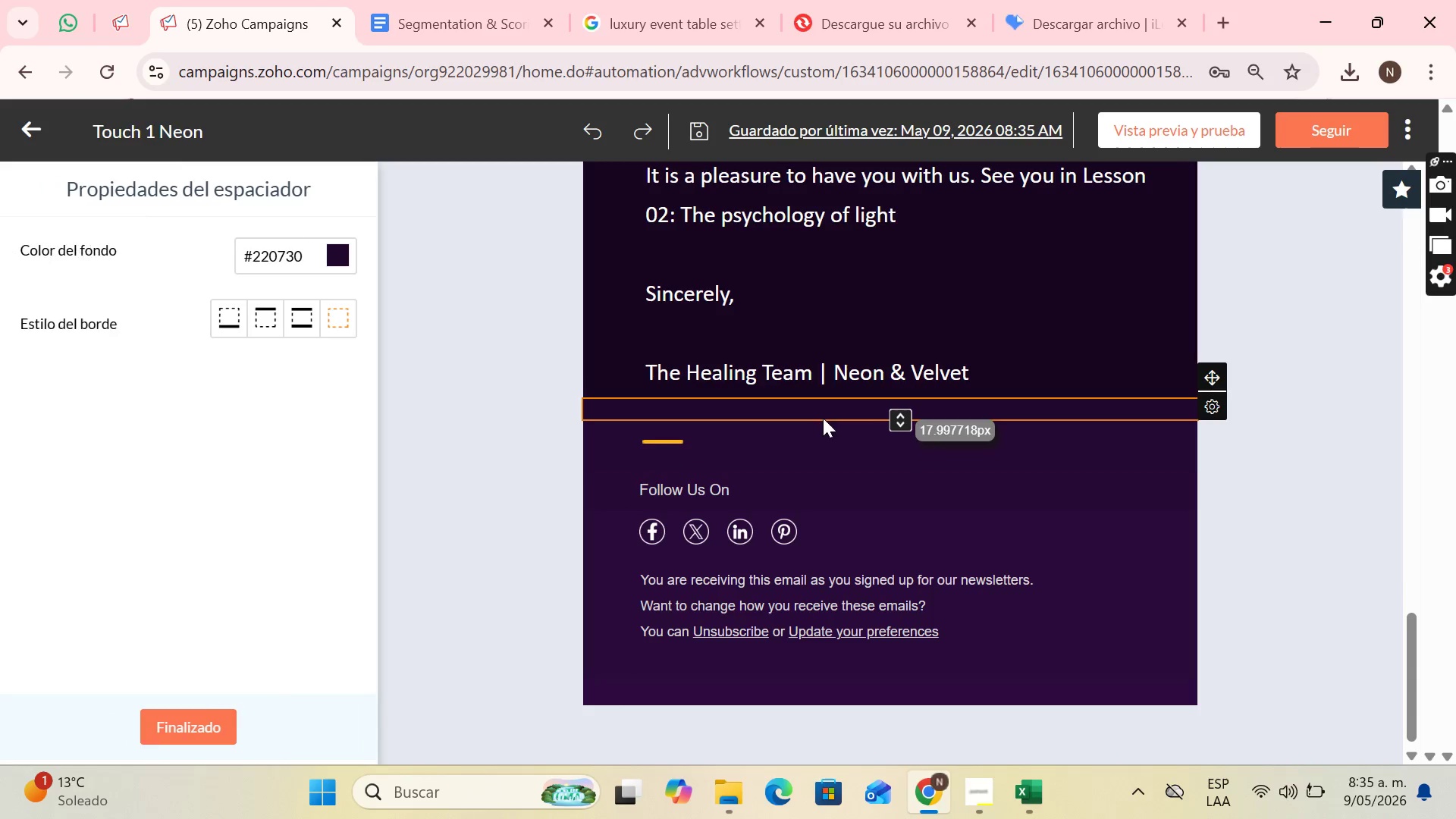 
left_click([966, 339])
 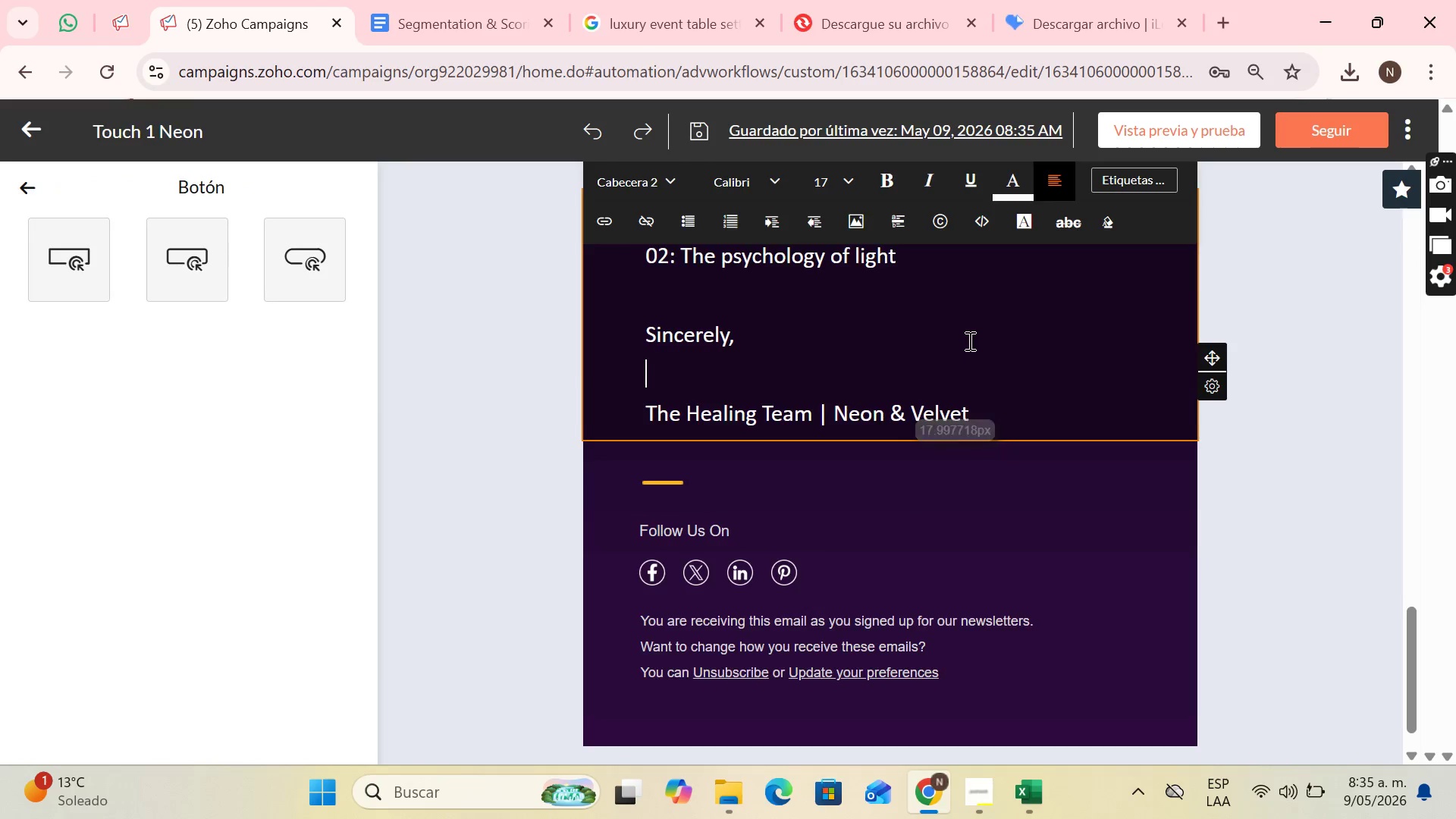 
scroll: coordinate [961, 340], scroll_direction: up, amount: 21.0
 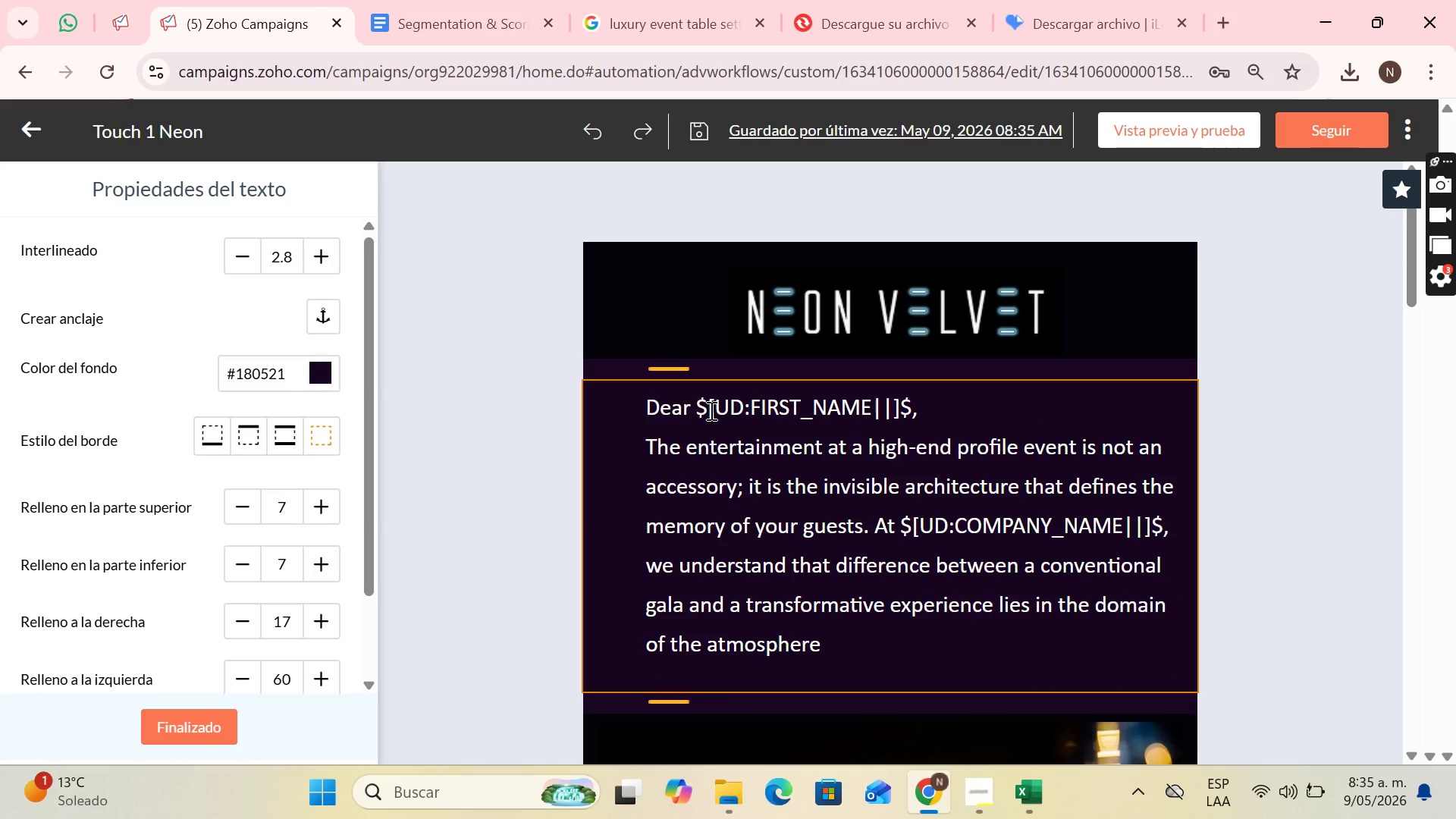 
left_click_drag(start_coordinate=[697, 406], to_coordinate=[886, 392])
 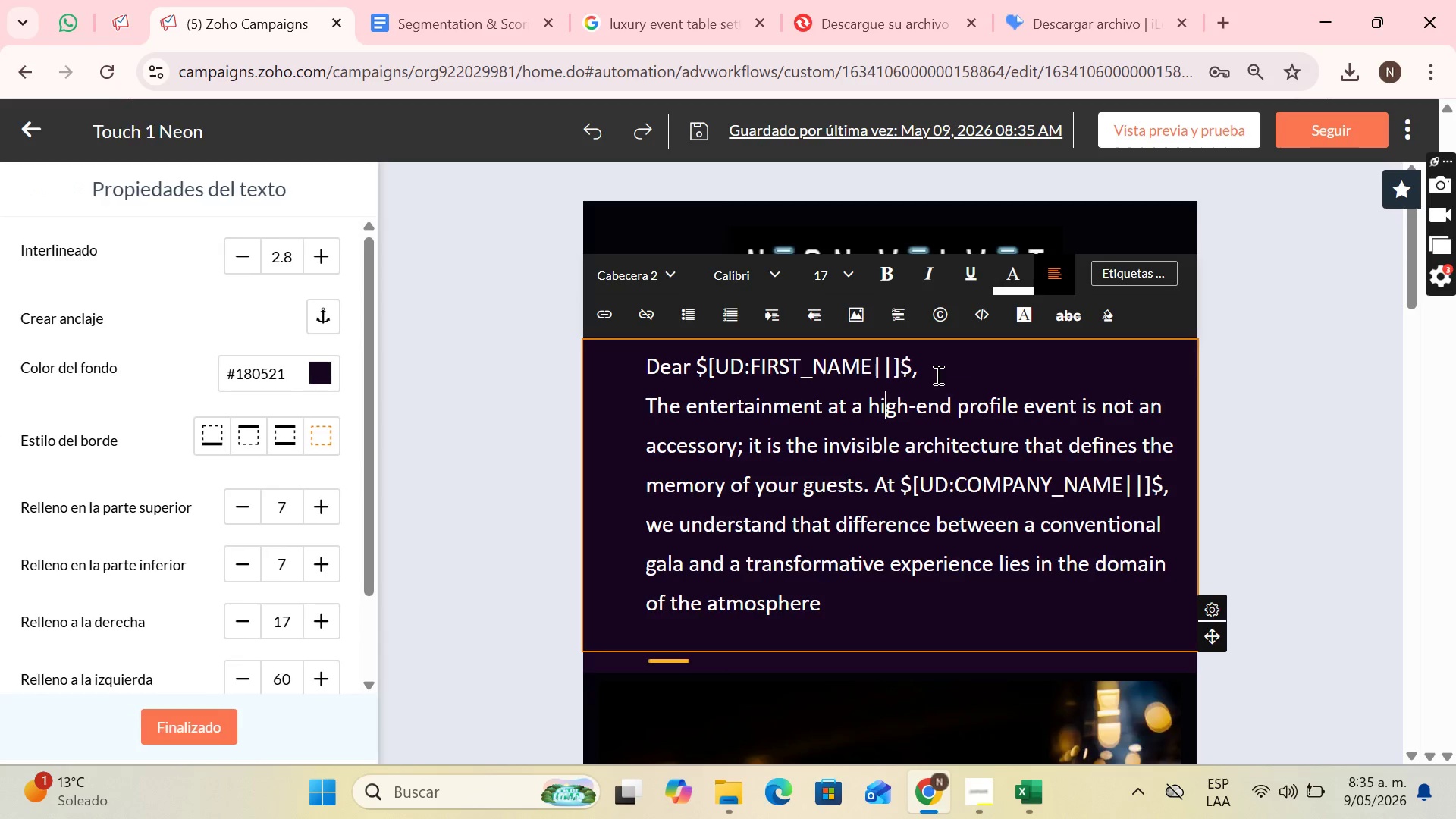 
left_click([937, 375])
 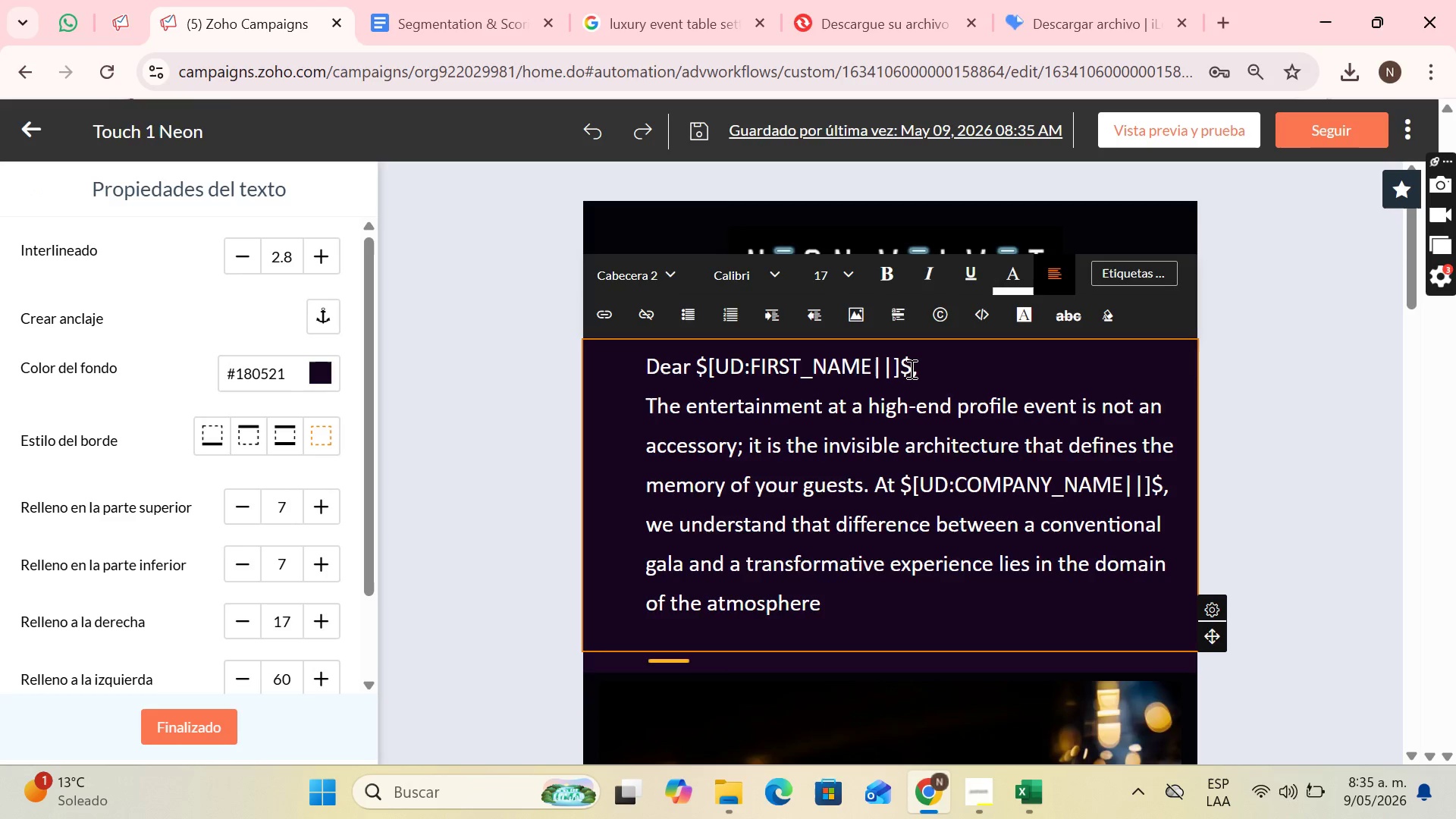 
left_click_drag(start_coordinate=[910, 369], to_coordinate=[701, 372])
 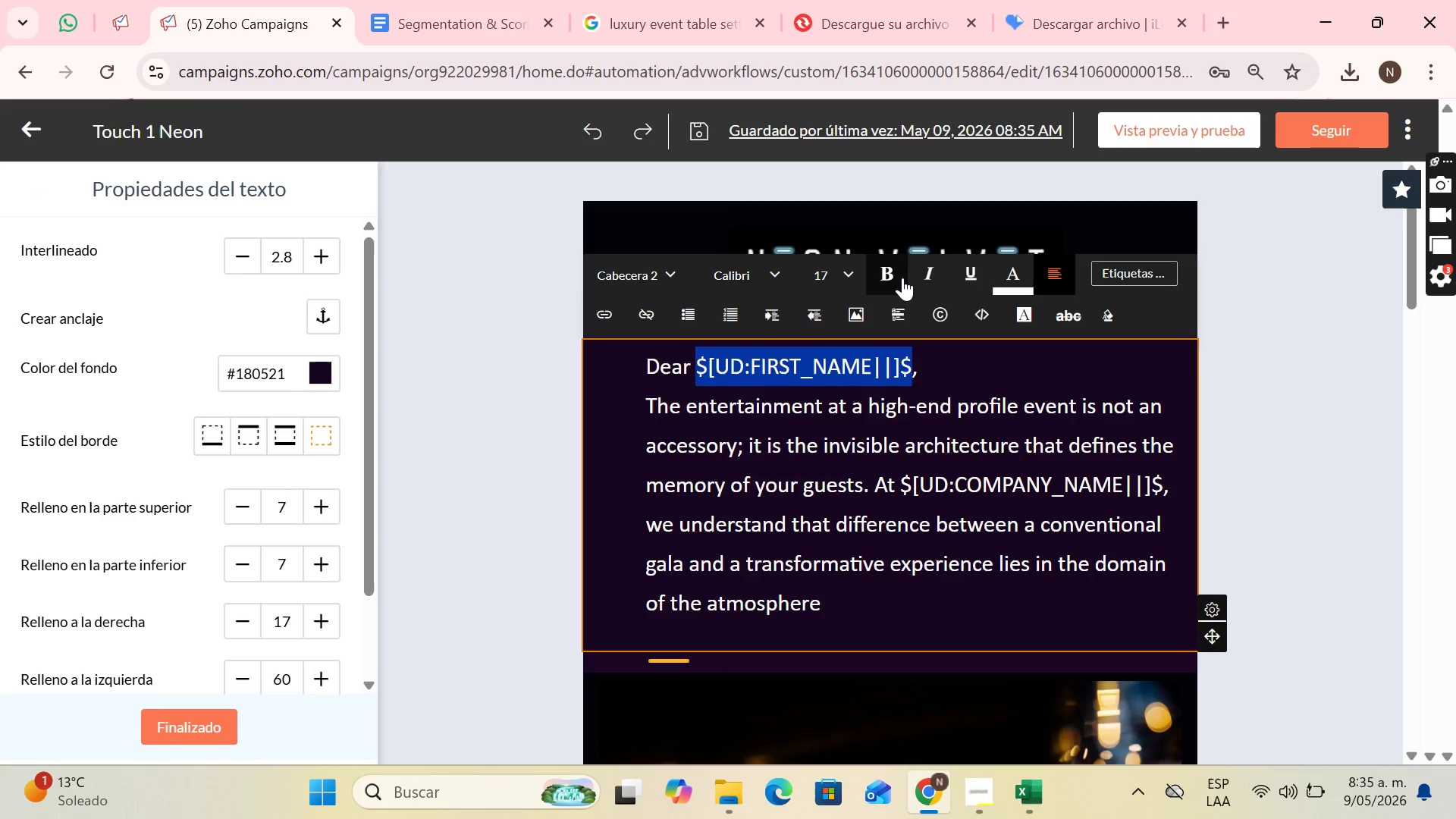 
left_click([891, 276])
 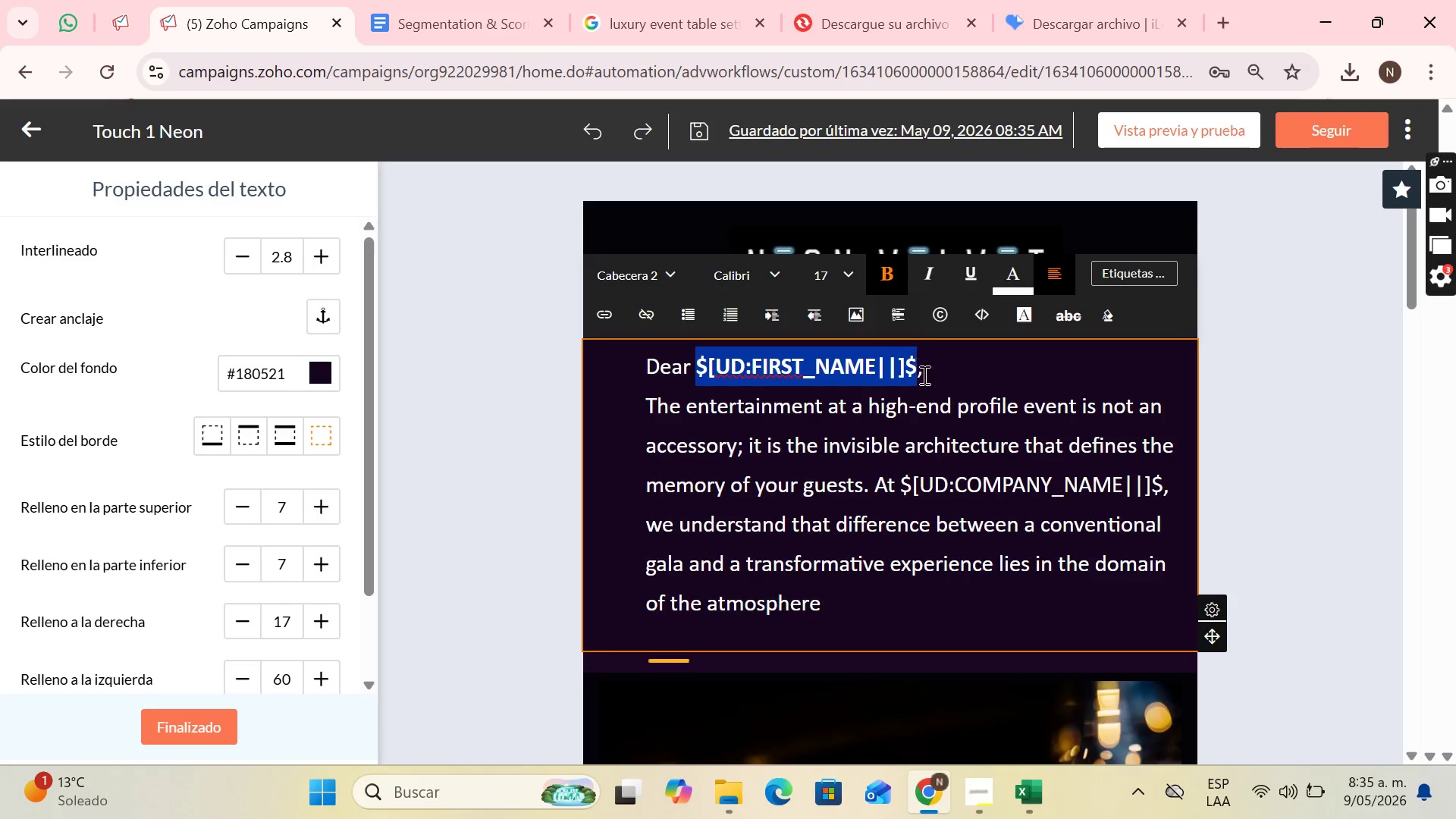 
left_click([960, 400])
 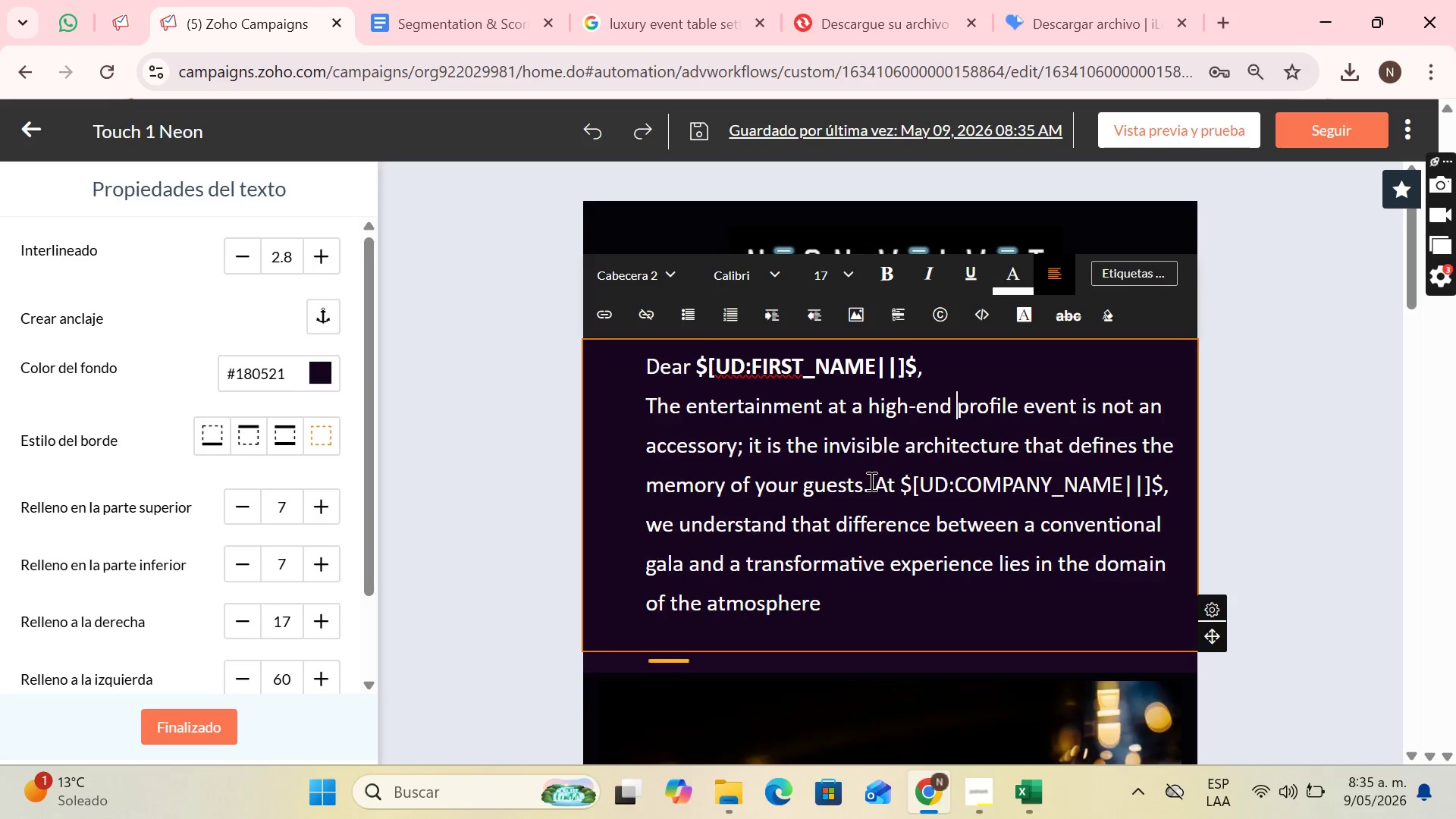 
left_click_drag(start_coordinate=[874, 483], to_coordinate=[929, 491])
 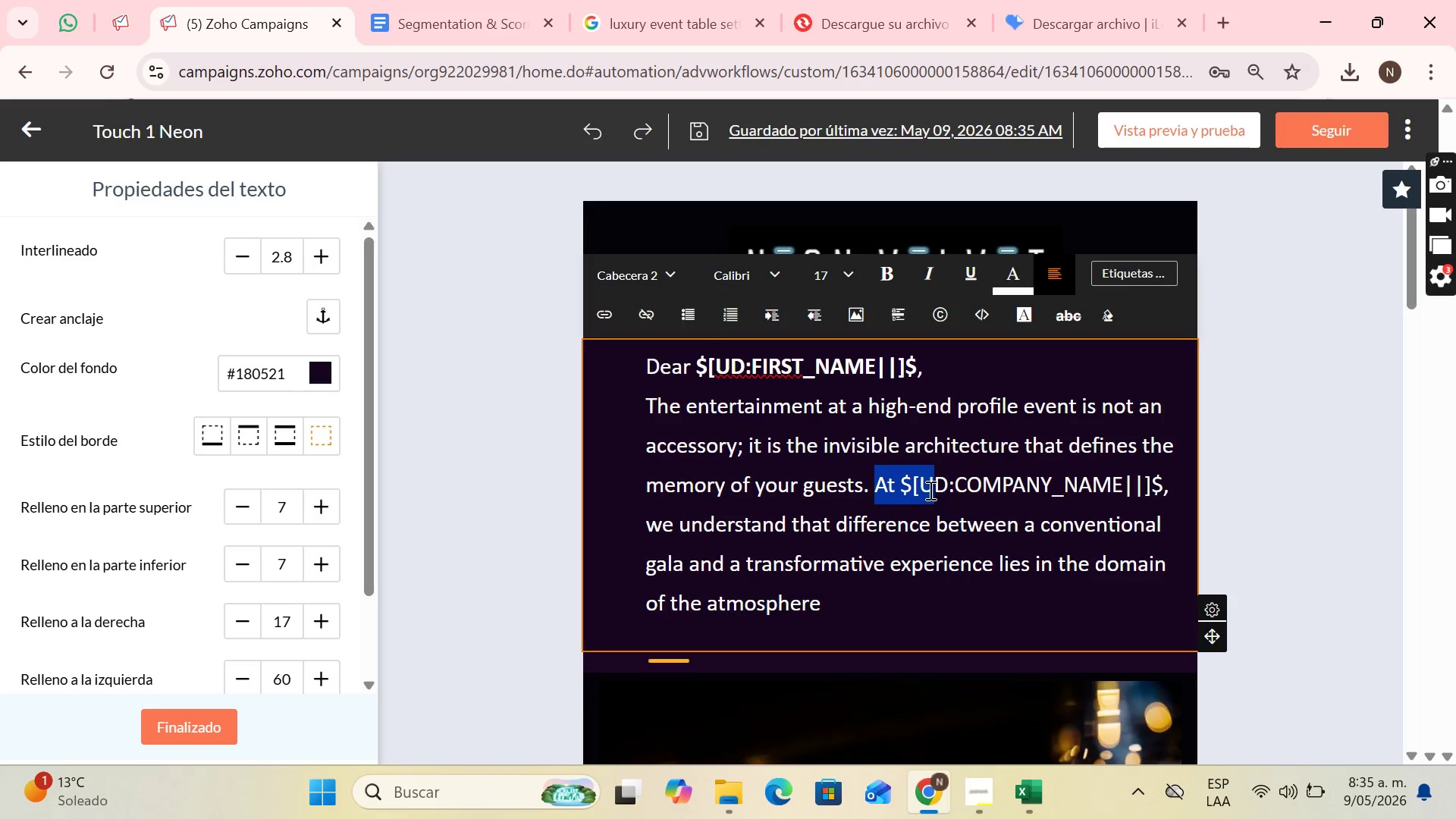 
left_click([929, 490])
 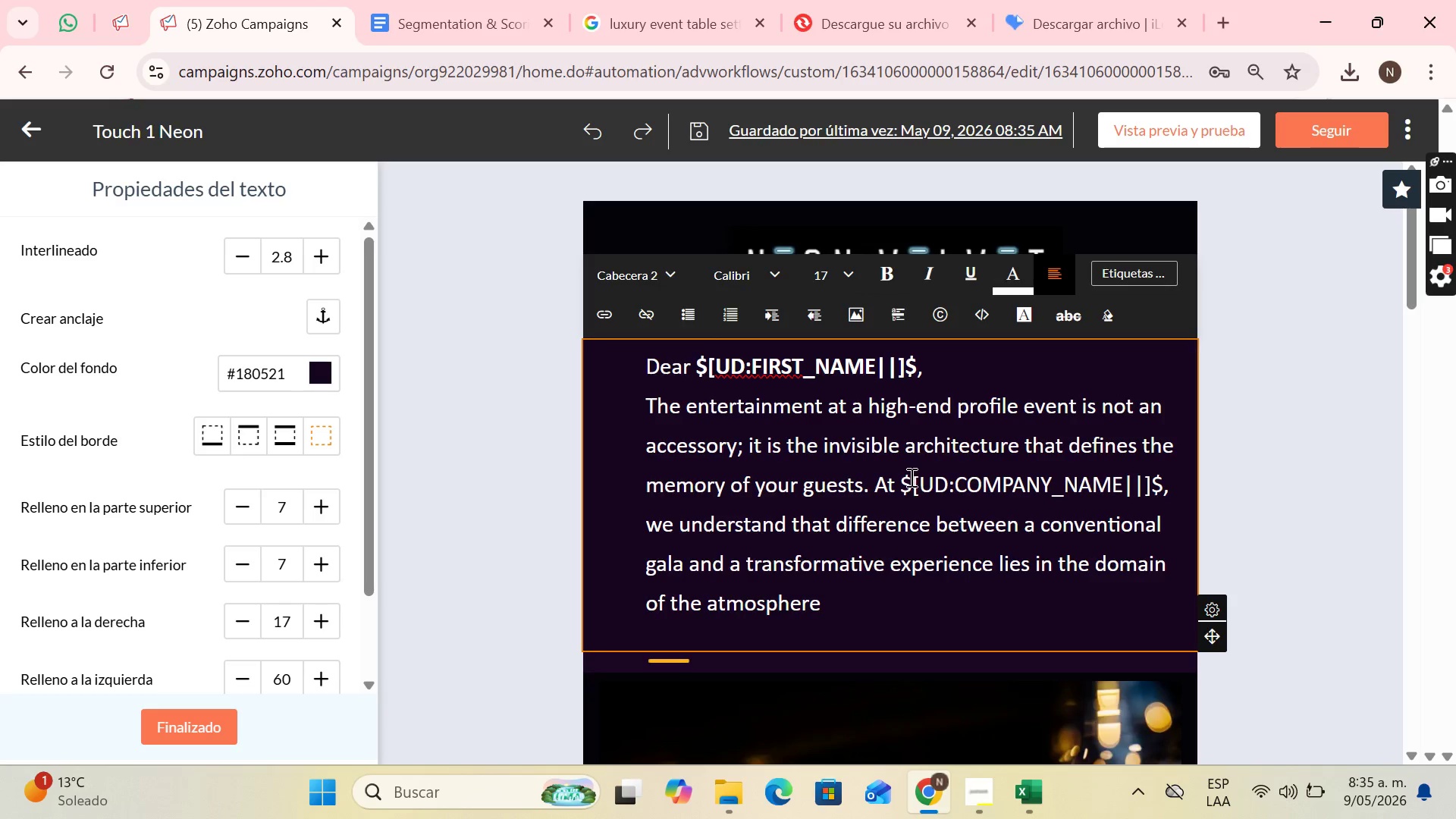 
left_click_drag(start_coordinate=[902, 484], to_coordinate=[1158, 487])
 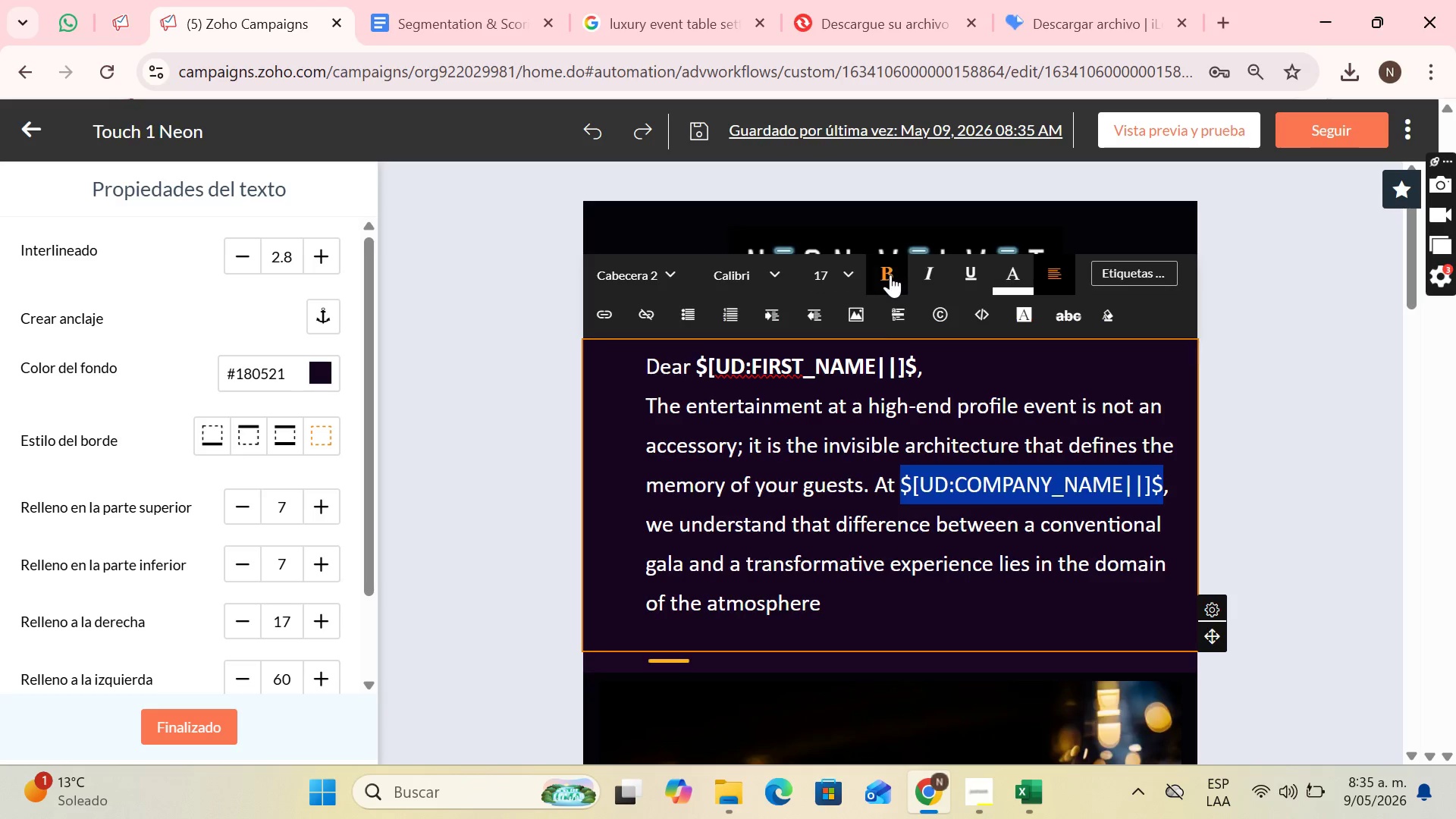 
double_click([855, 488])
 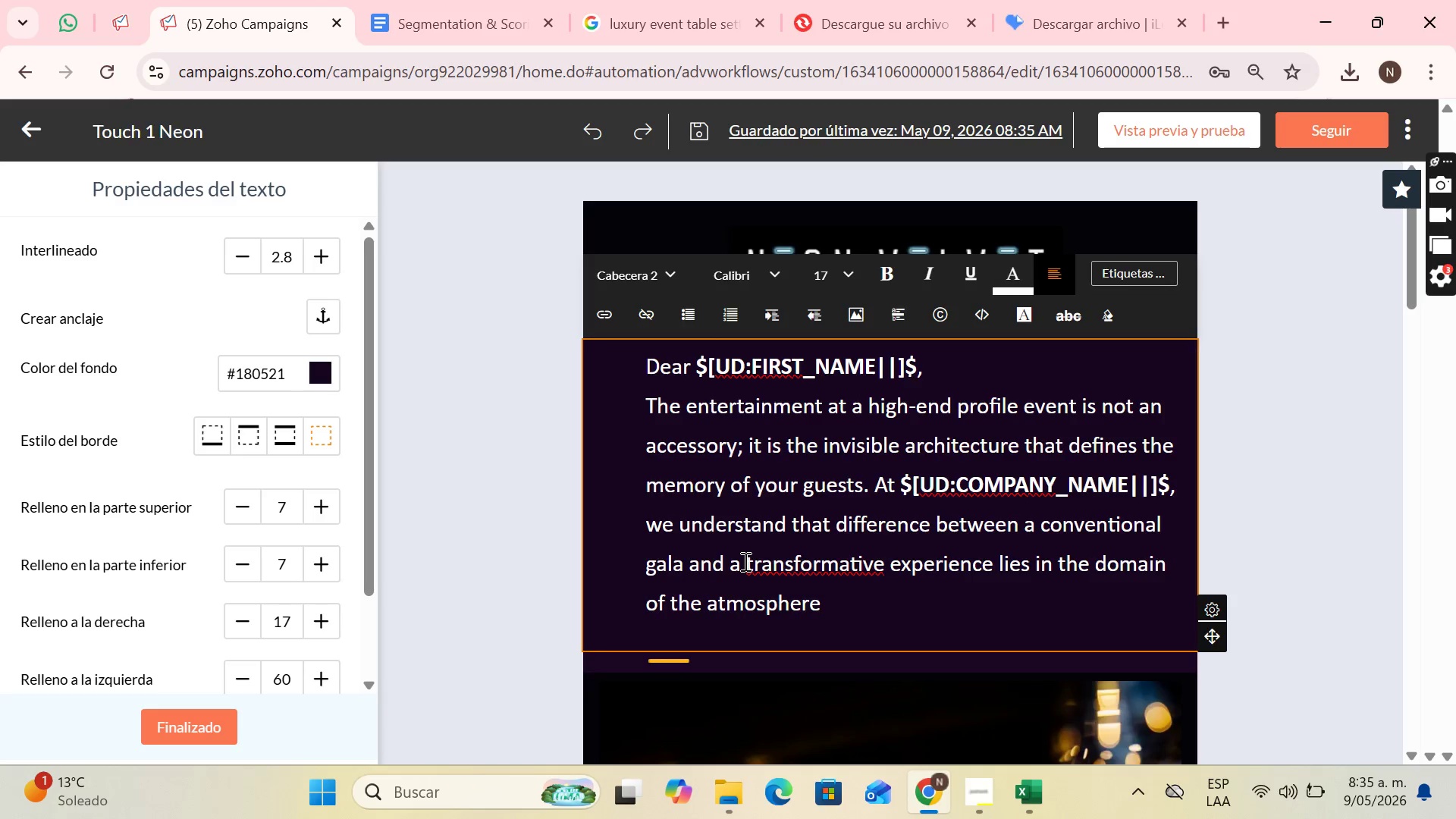 
left_click_drag(start_coordinate=[734, 567], to_coordinate=[839, 599])
 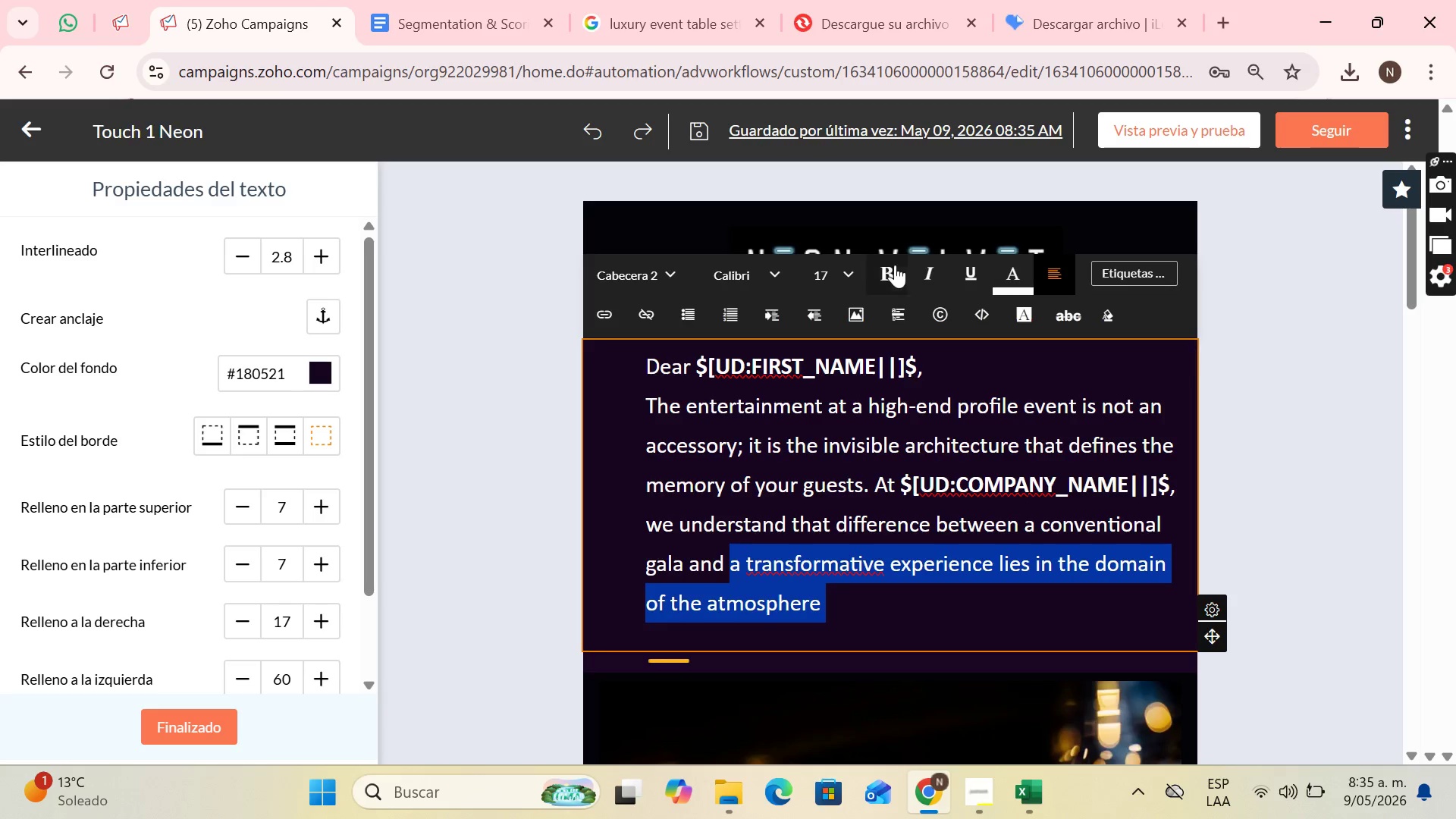 
left_click([893, 267])
 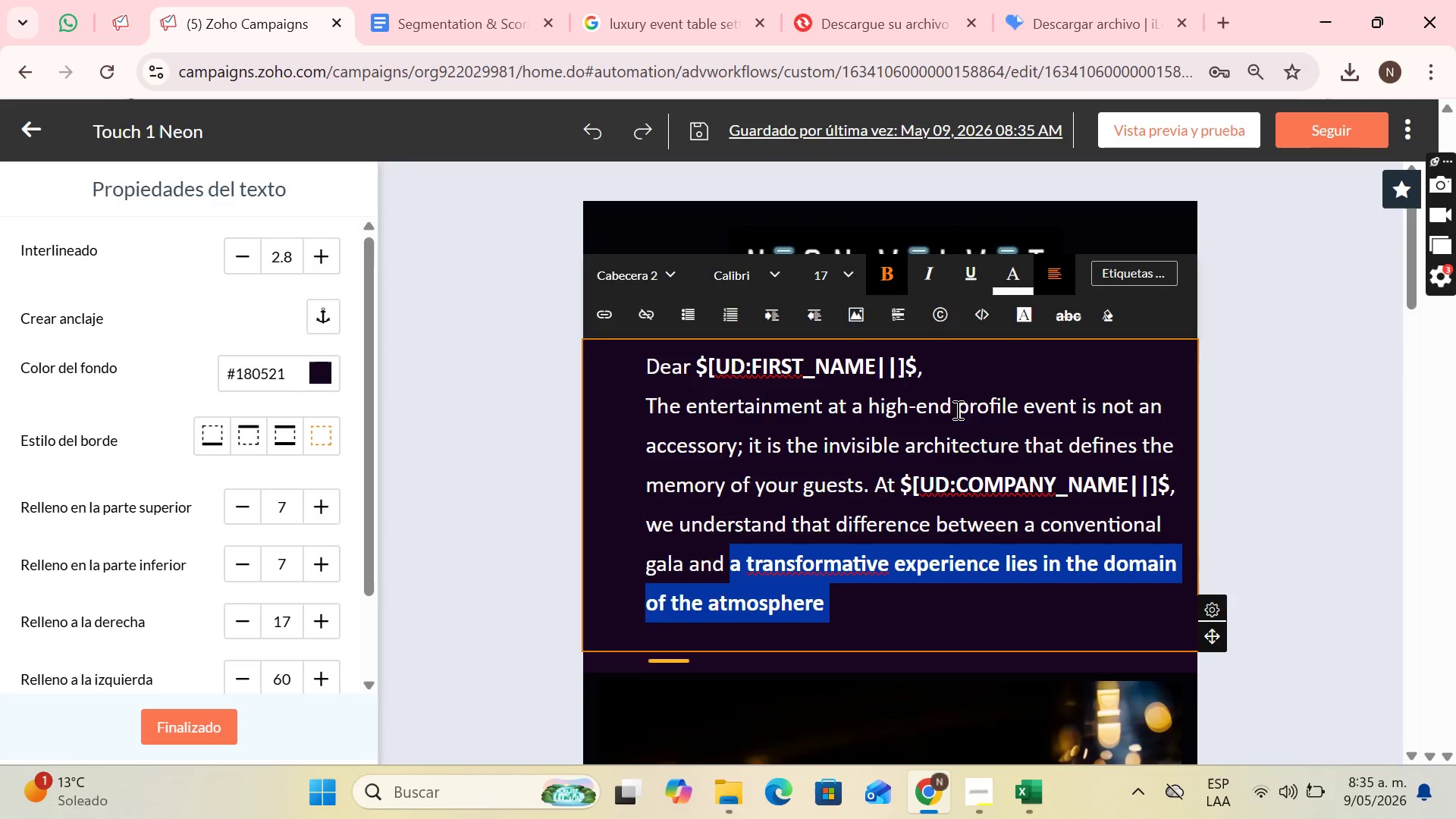 
scroll: coordinate [868, 419], scroll_direction: down, amount: 8.0
 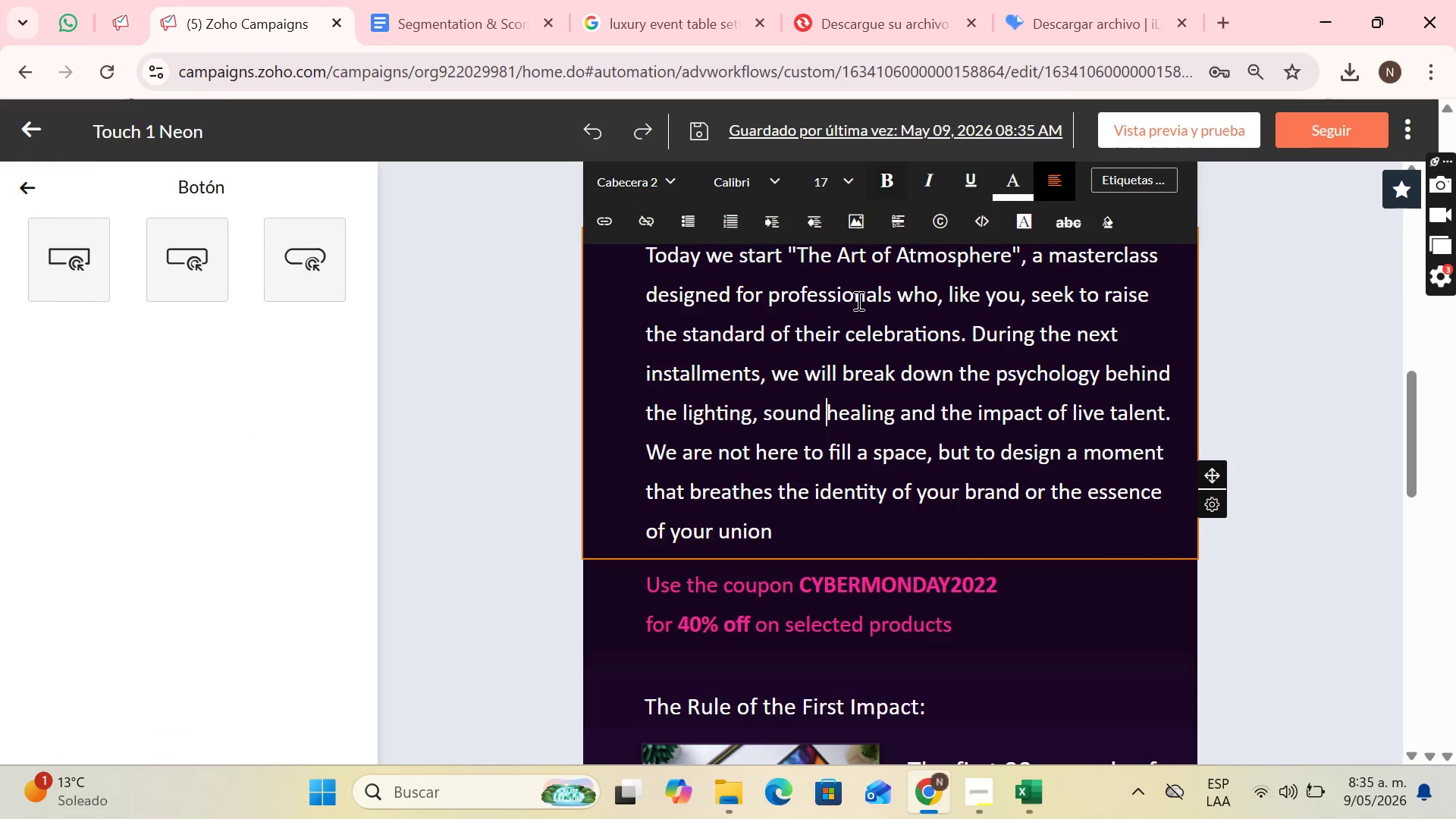 
double_click([864, 261])
 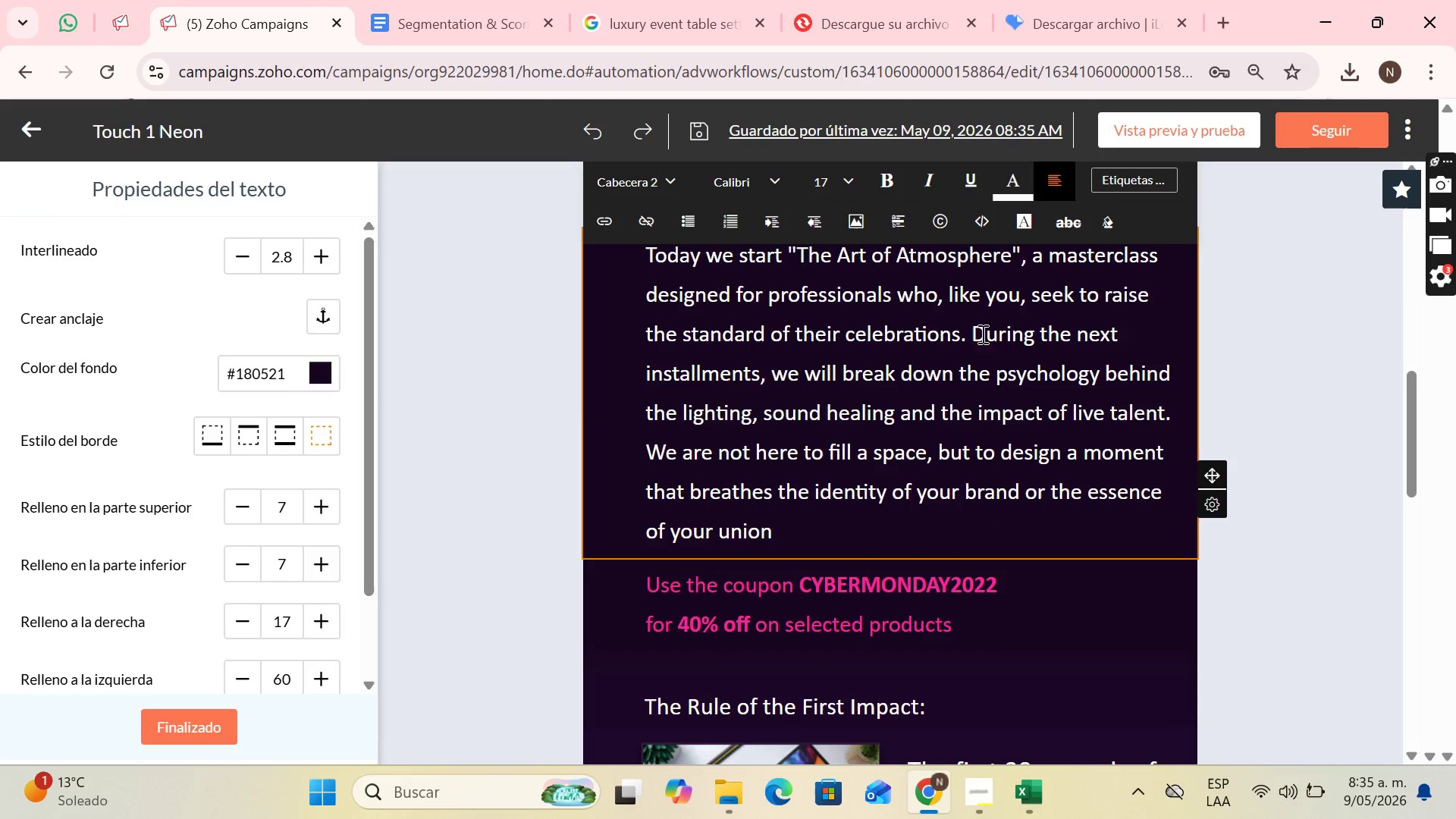 
left_click_drag(start_coordinate=[975, 328], to_coordinate=[1176, 406])
 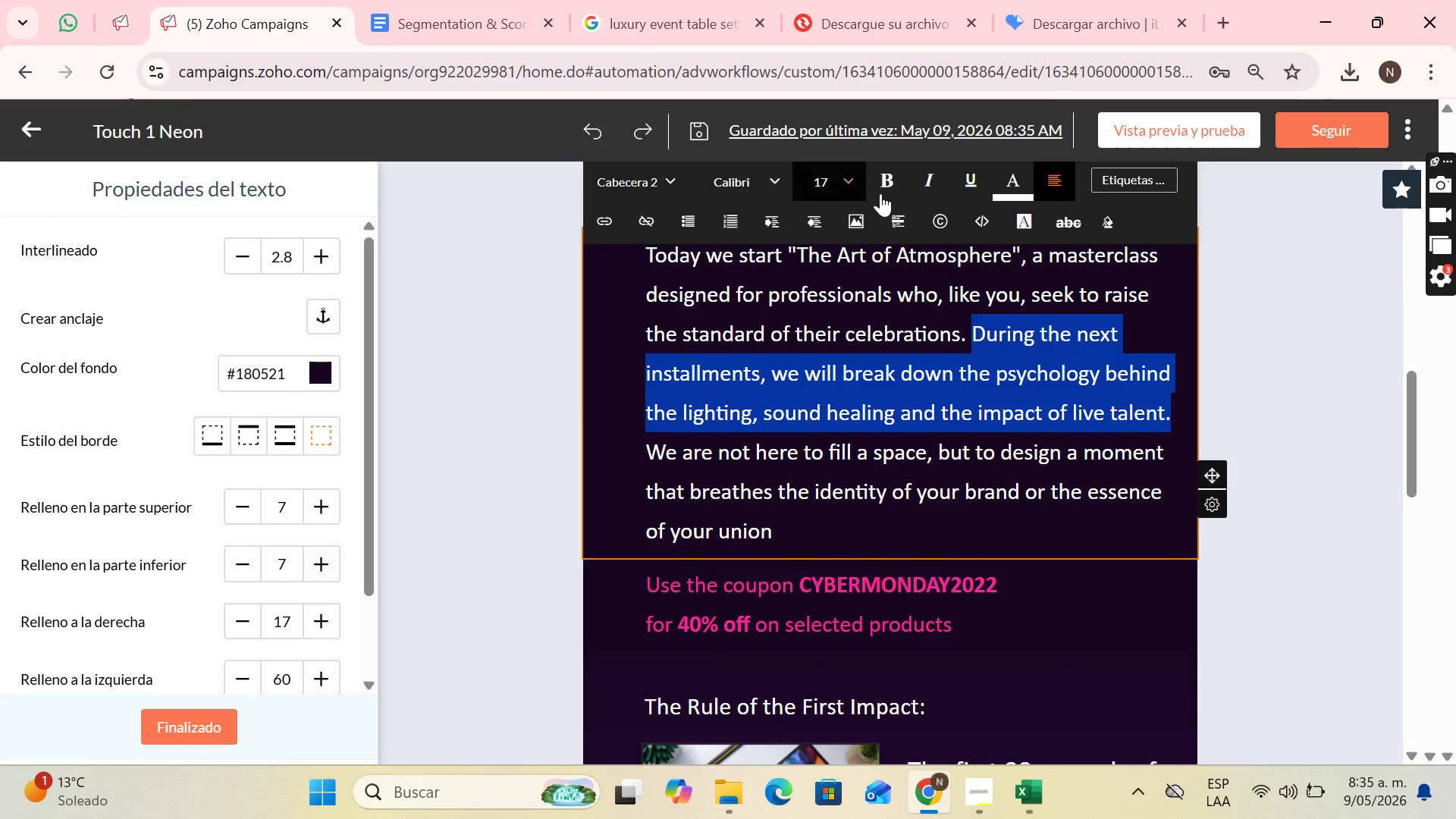 
left_click([888, 184])
 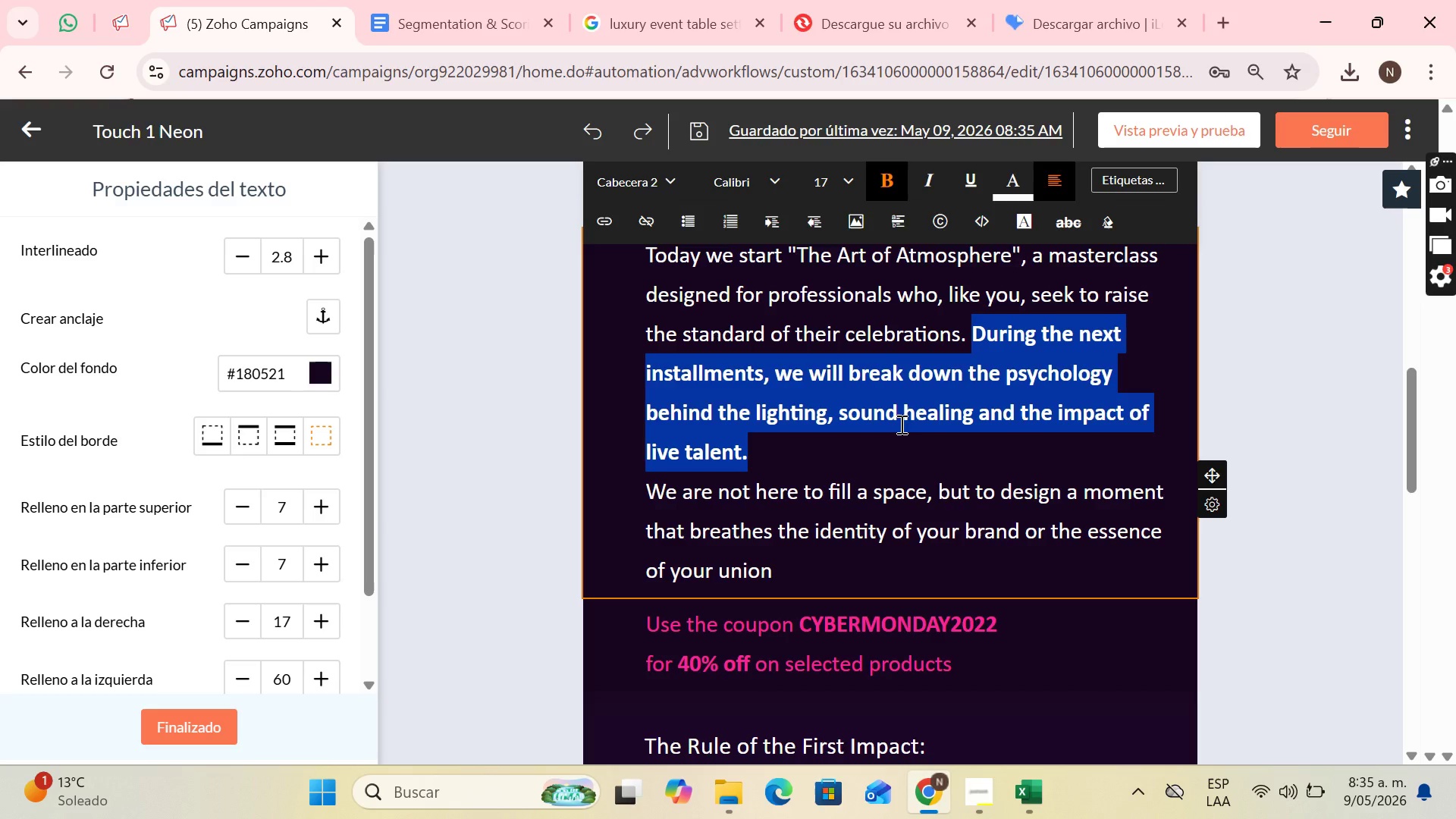 
left_click([900, 425])
 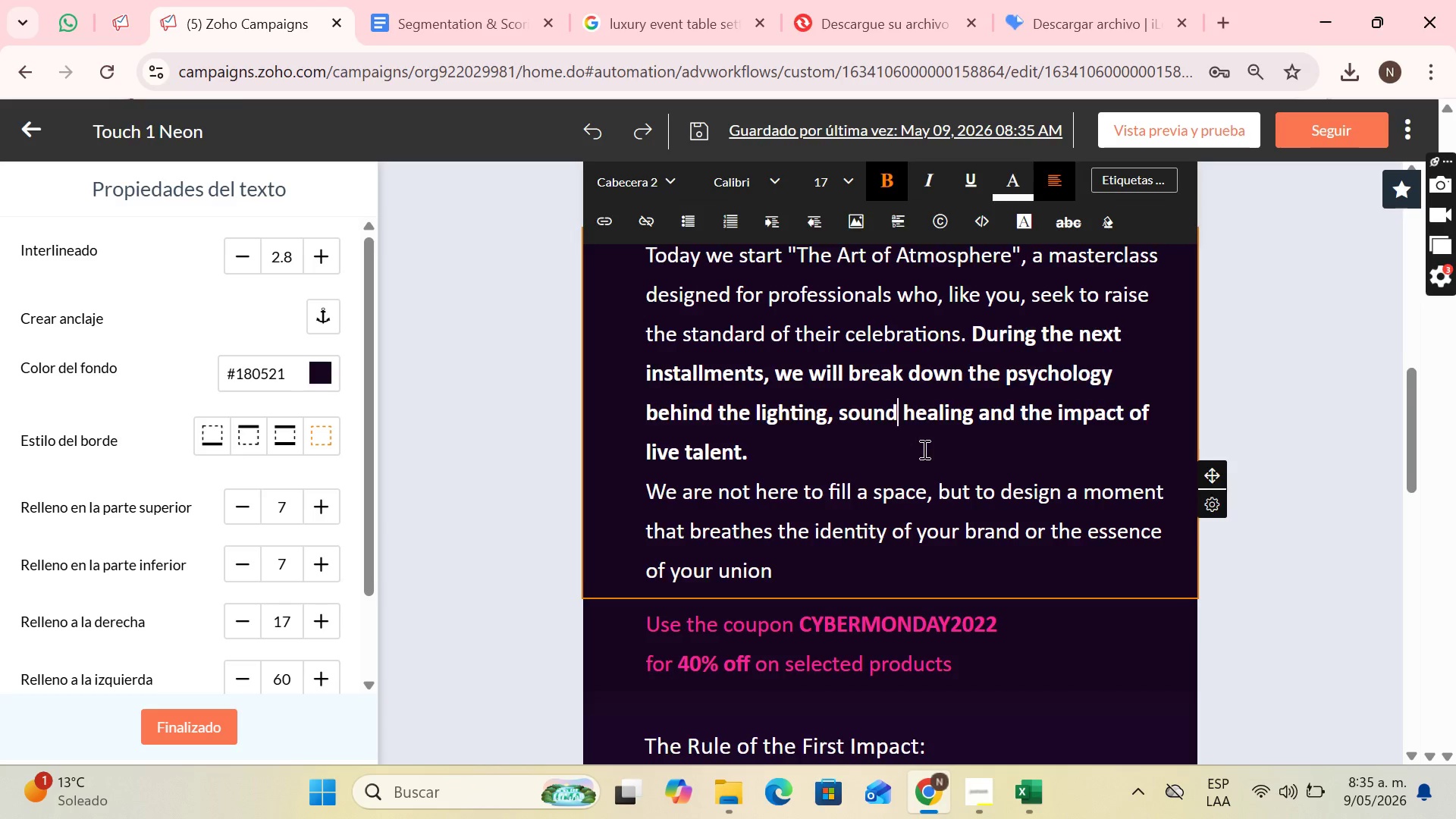 
scroll: coordinate [924, 452], scroll_direction: down, amount: 2.0
 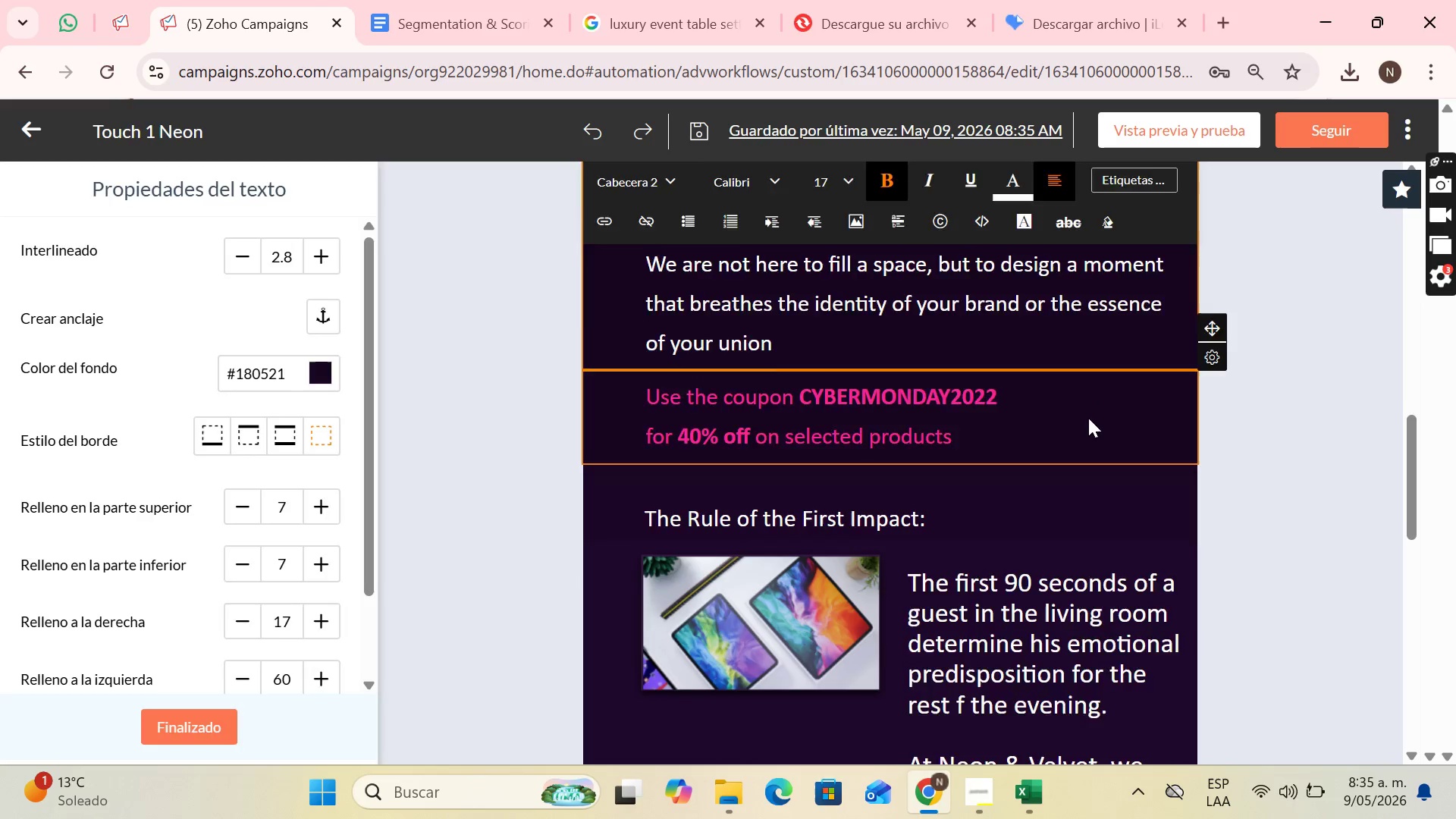 
left_click([1088, 418])
 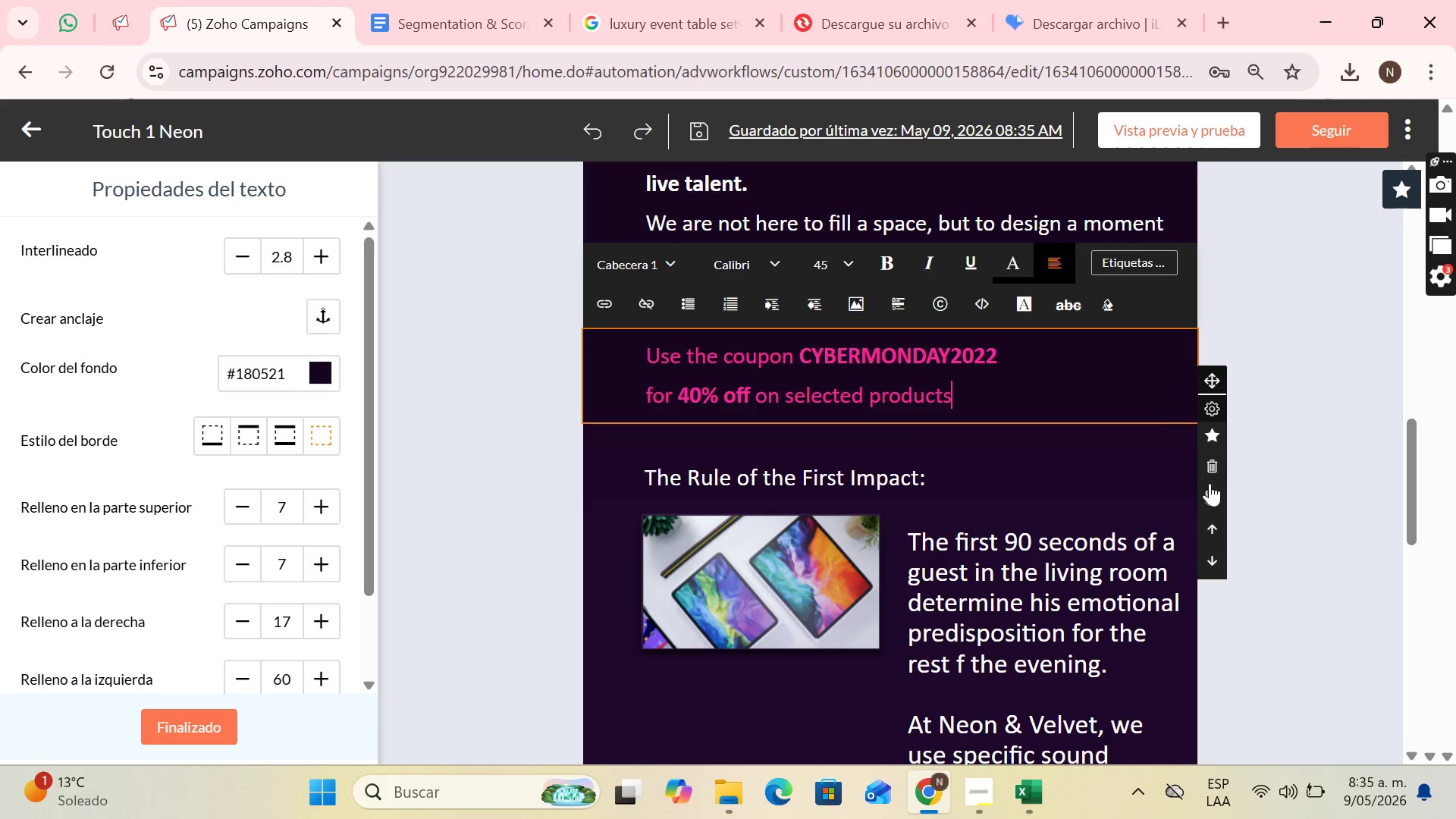 
left_click([1206, 453])
 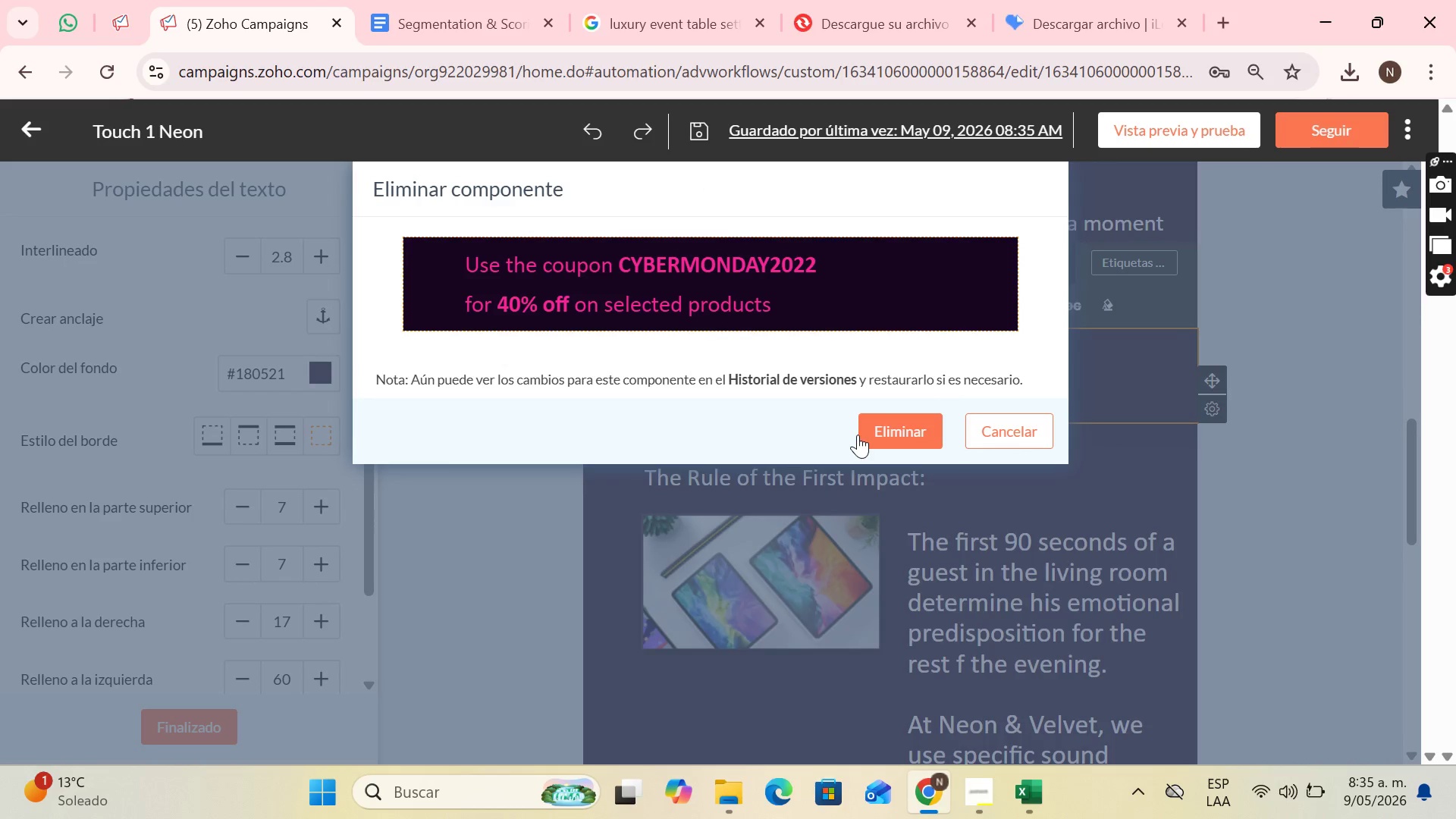 
double_click([894, 428])
 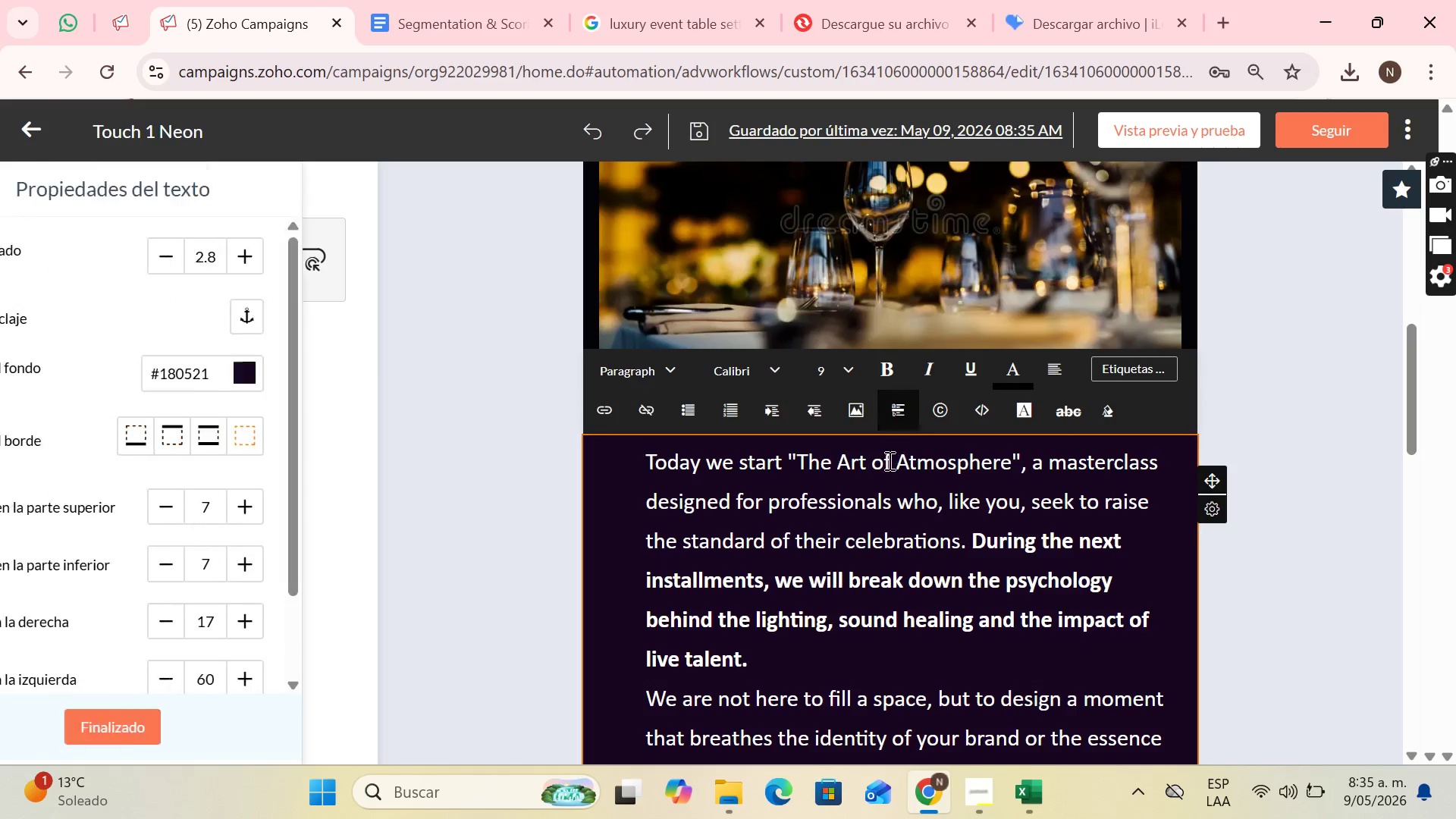 
scroll: coordinate [936, 484], scroll_direction: down, amount: 4.0
 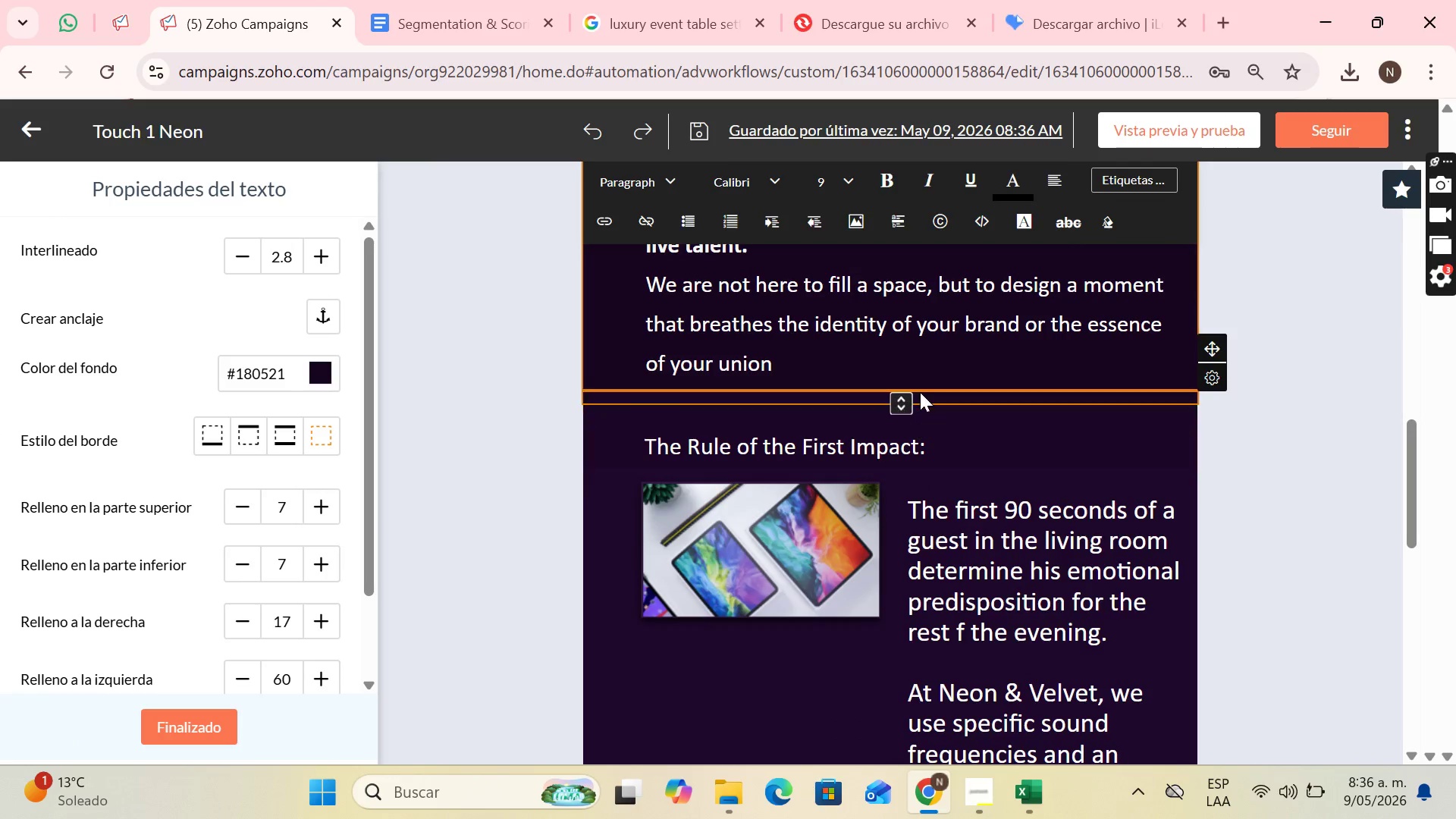 
scroll: coordinate [920, 392], scroll_direction: up, amount: 2.0
 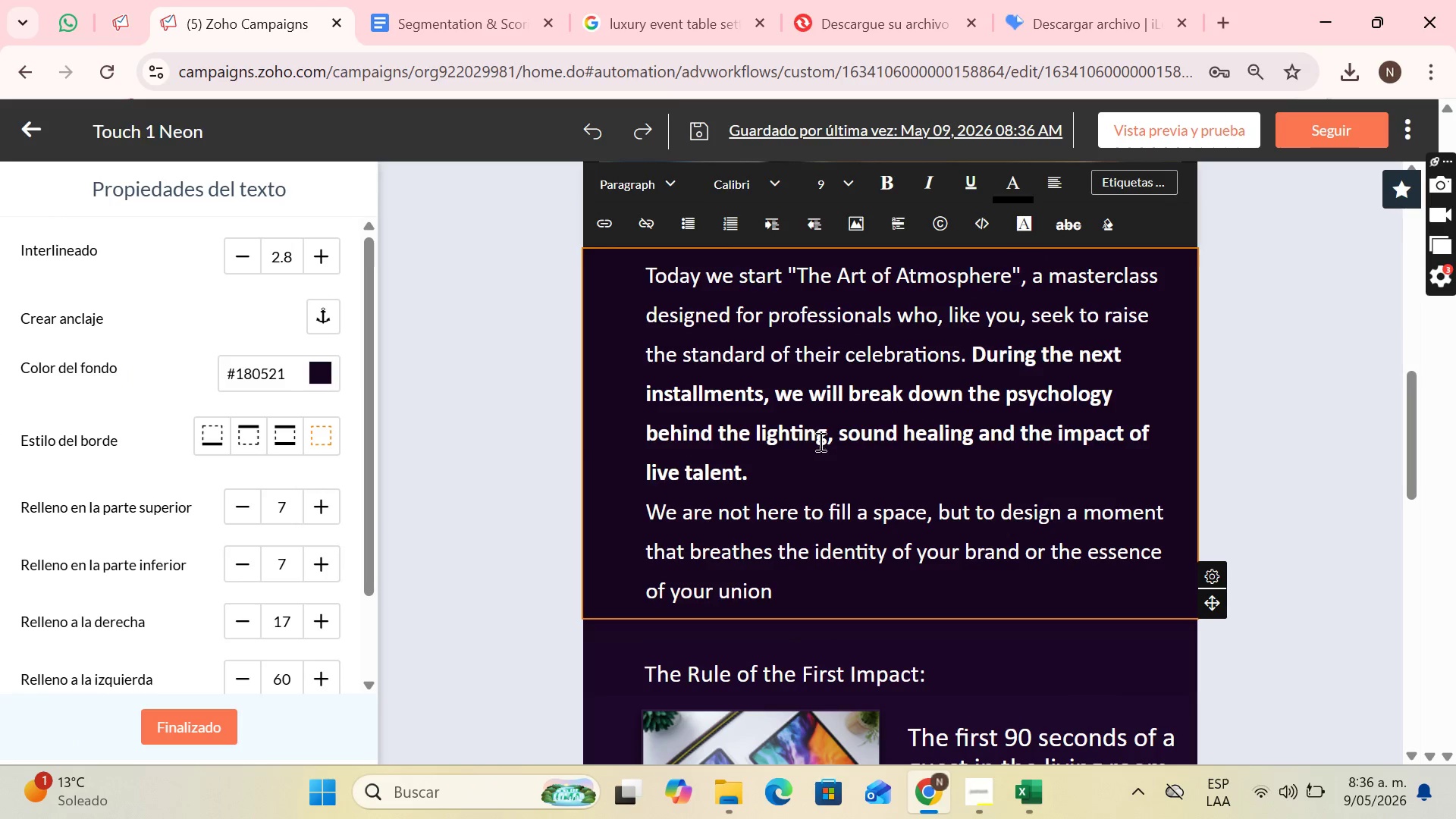 
scroll: coordinate [821, 450], scroll_direction: down, amount: 1.0
 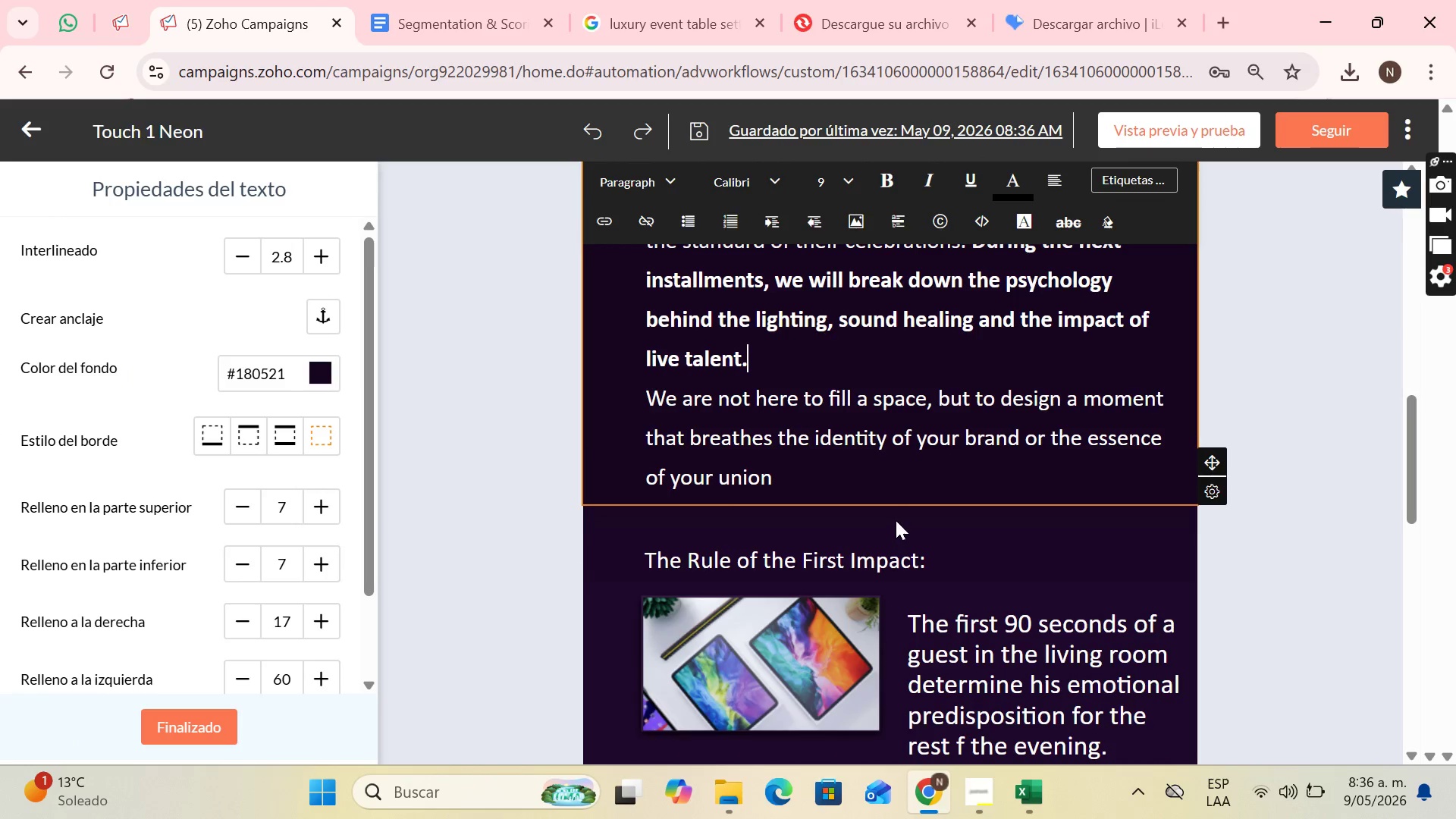 
scroll: coordinate [723, 354], scroll_direction: up, amount: 7.0
 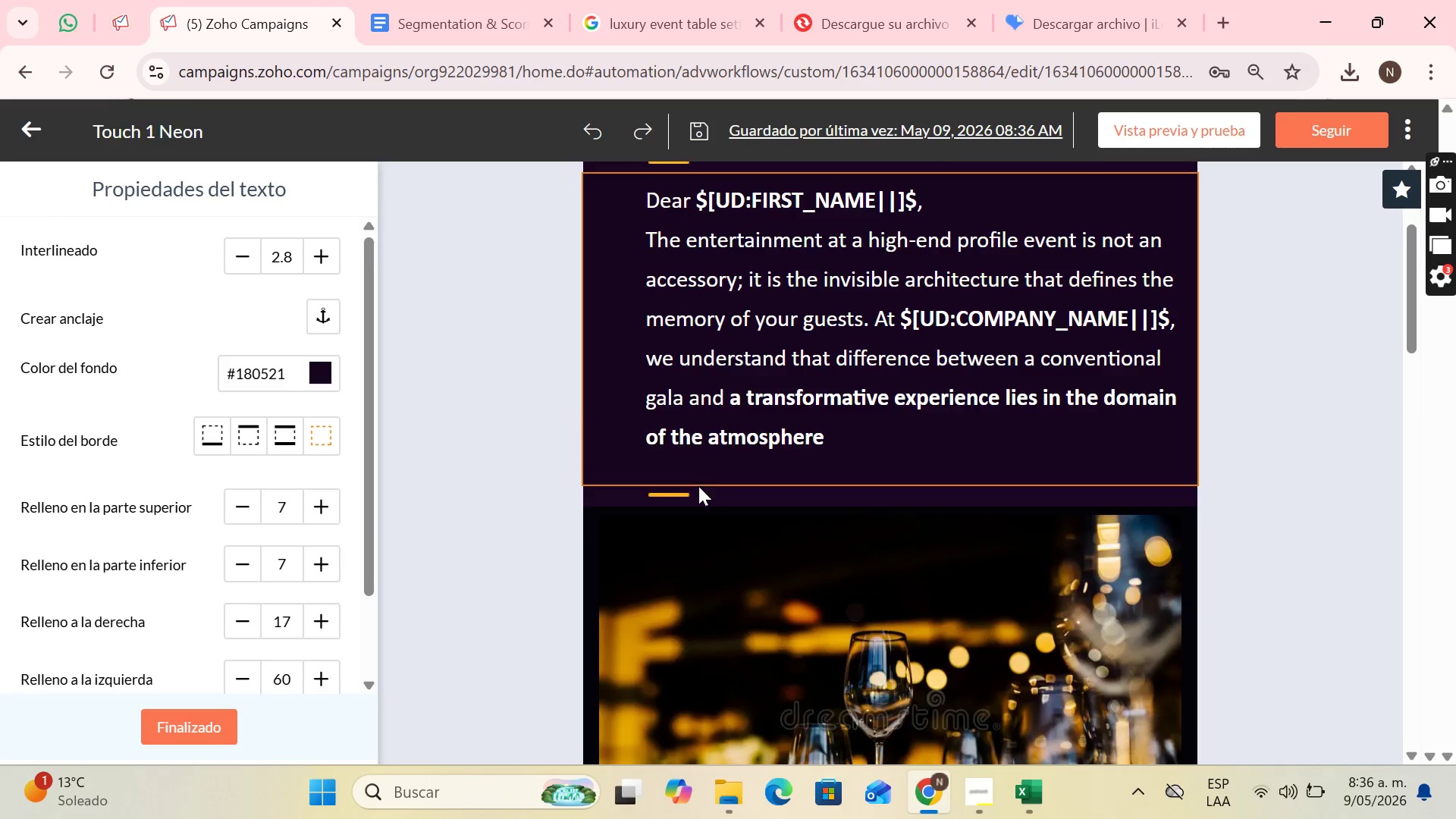 
left_click([697, 493])
 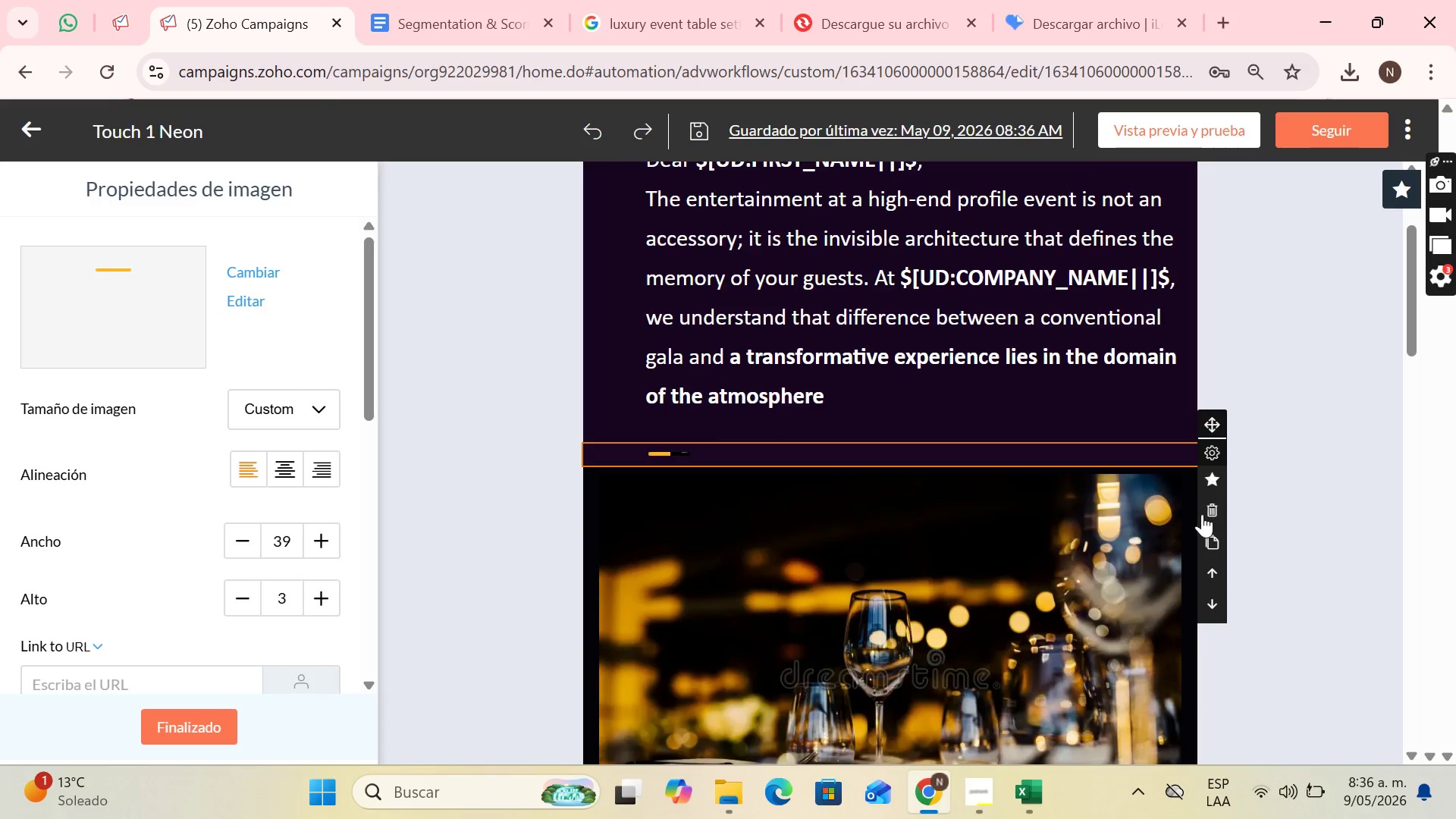 
left_click([1207, 537])
 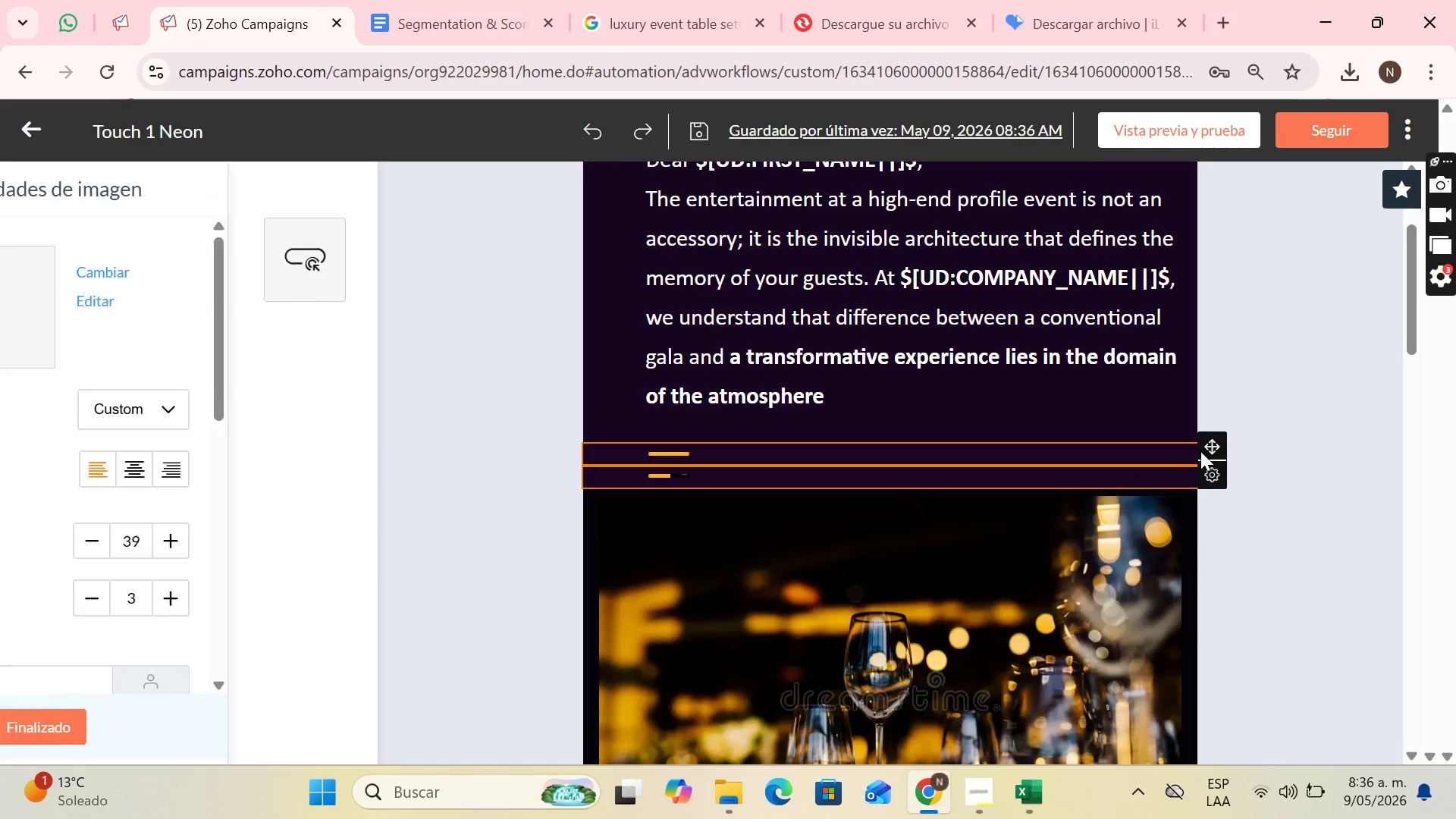 
left_click_drag(start_coordinate=[1210, 444], to_coordinate=[750, 422])
 